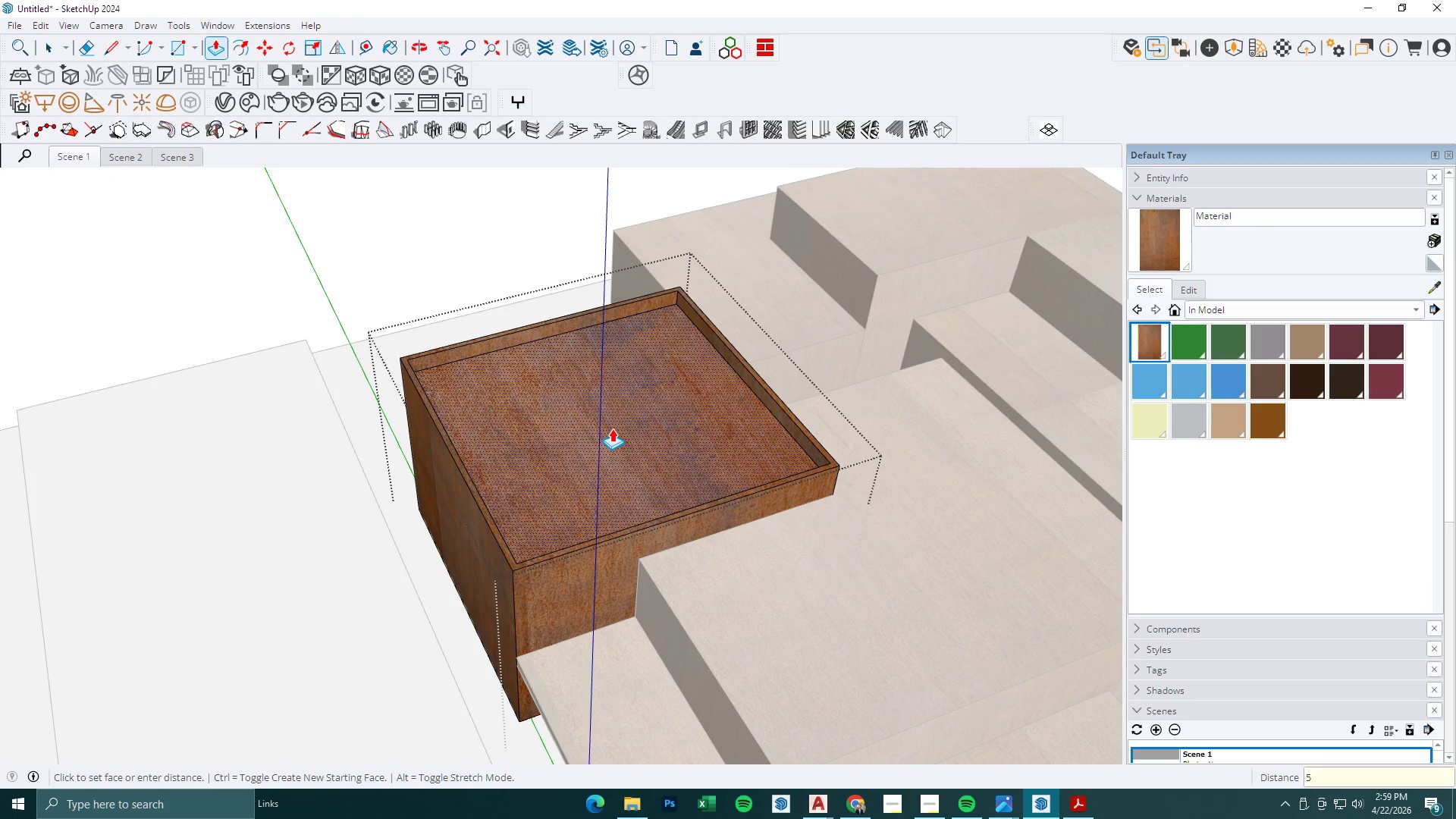 
key(Numpad0)
 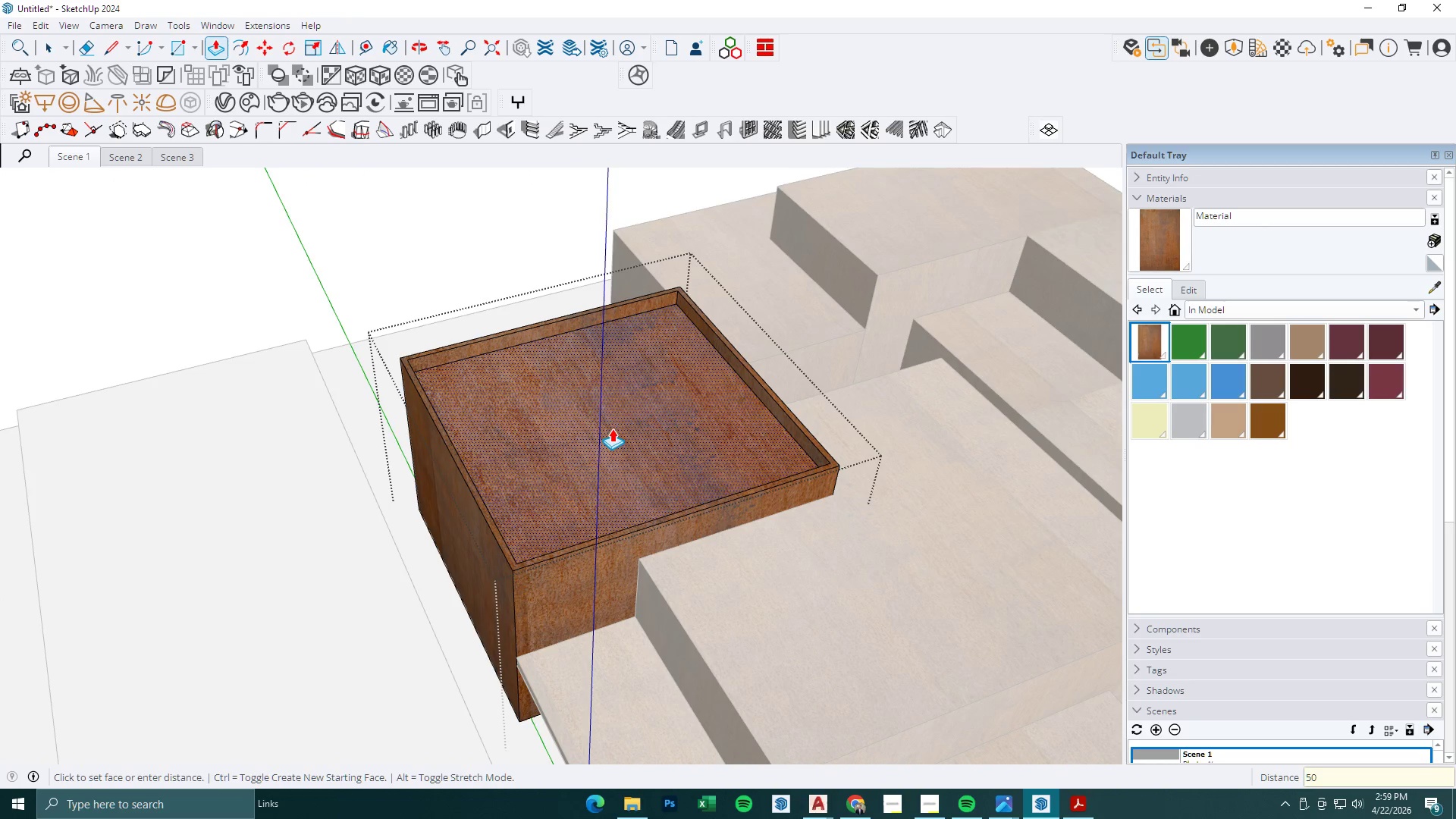 
key(NumpadEnter)
 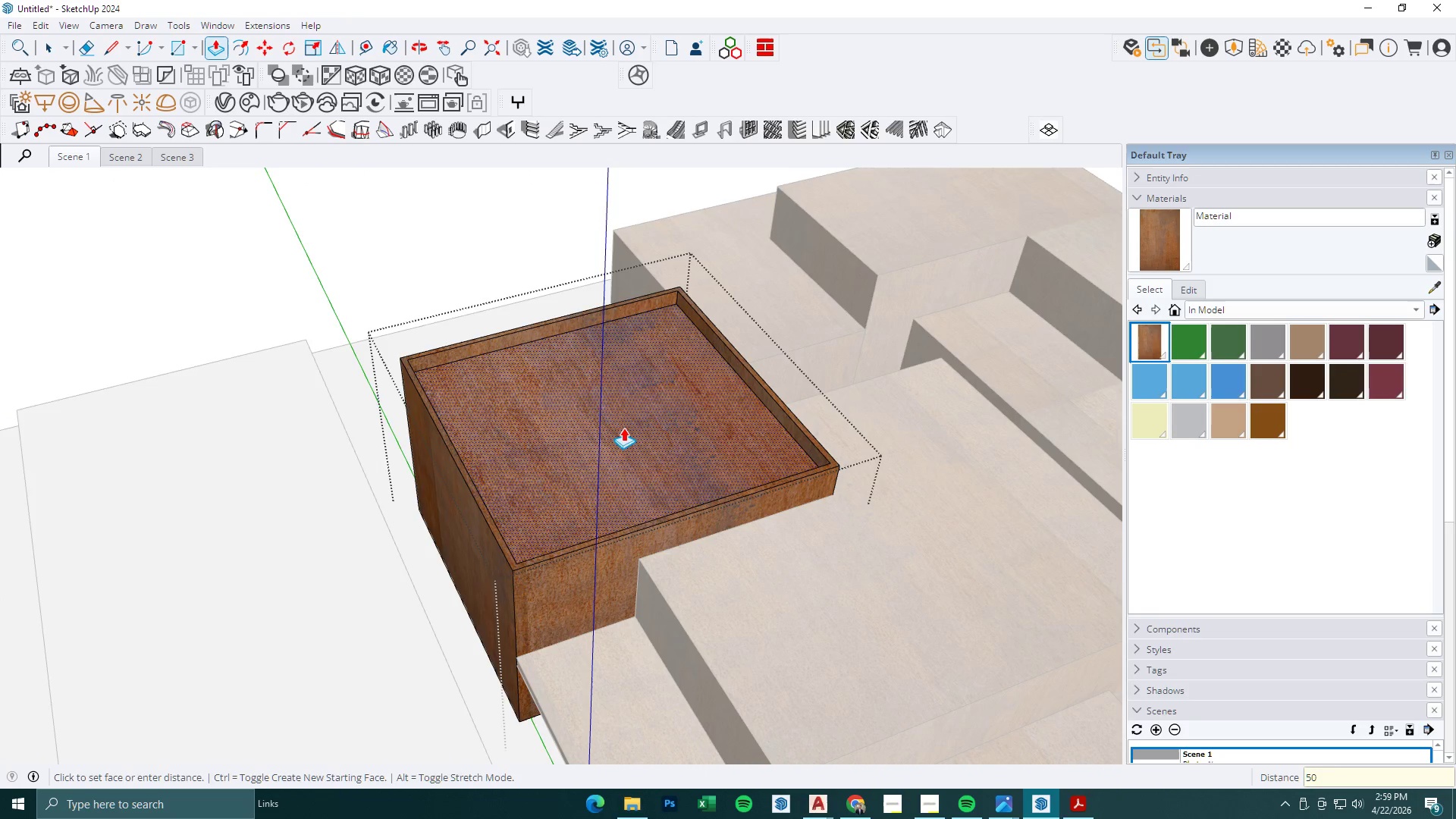 
scroll: coordinate [666, 391], scroll_direction: down, amount: 1.0
 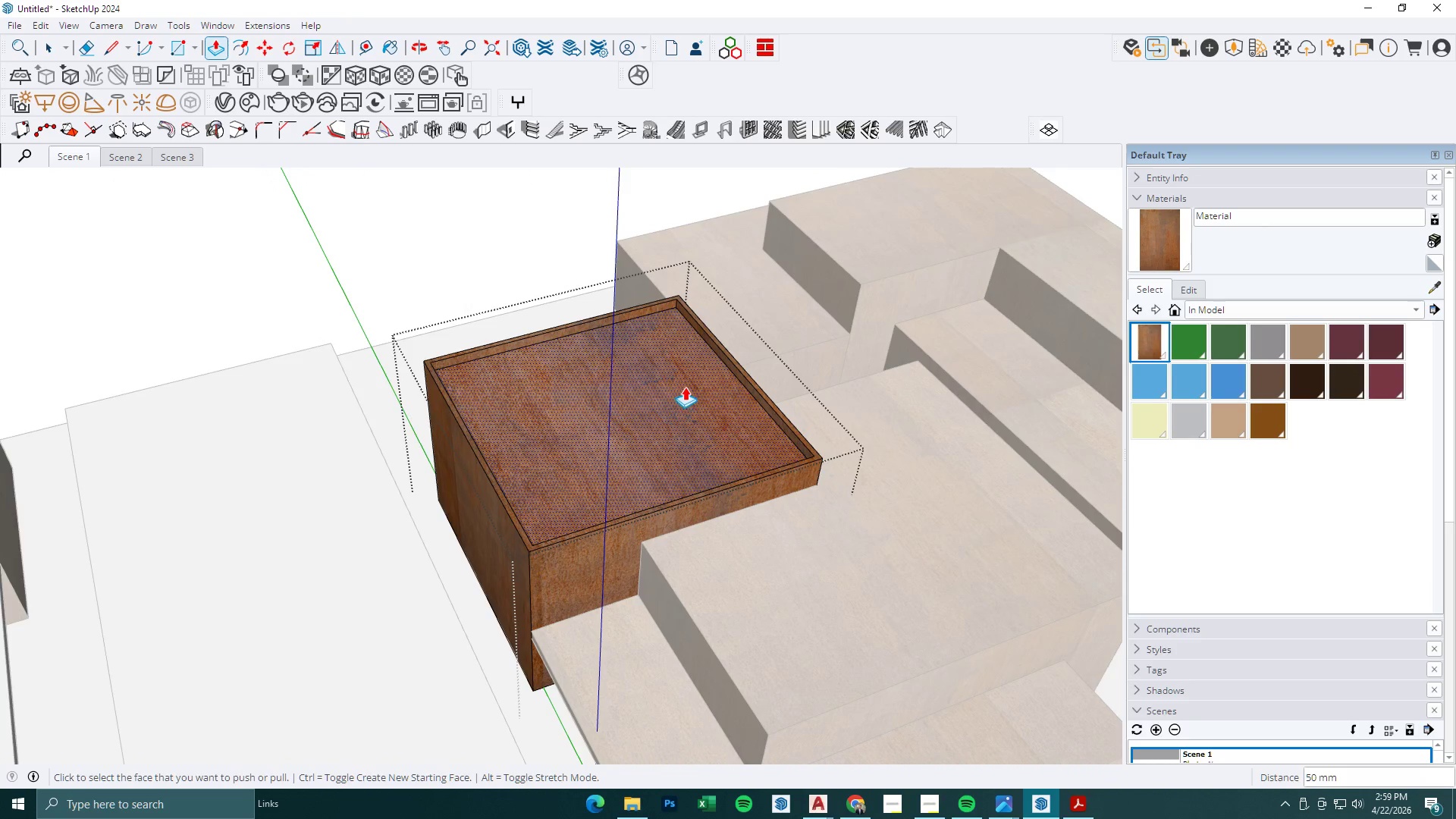 
key(Space)
 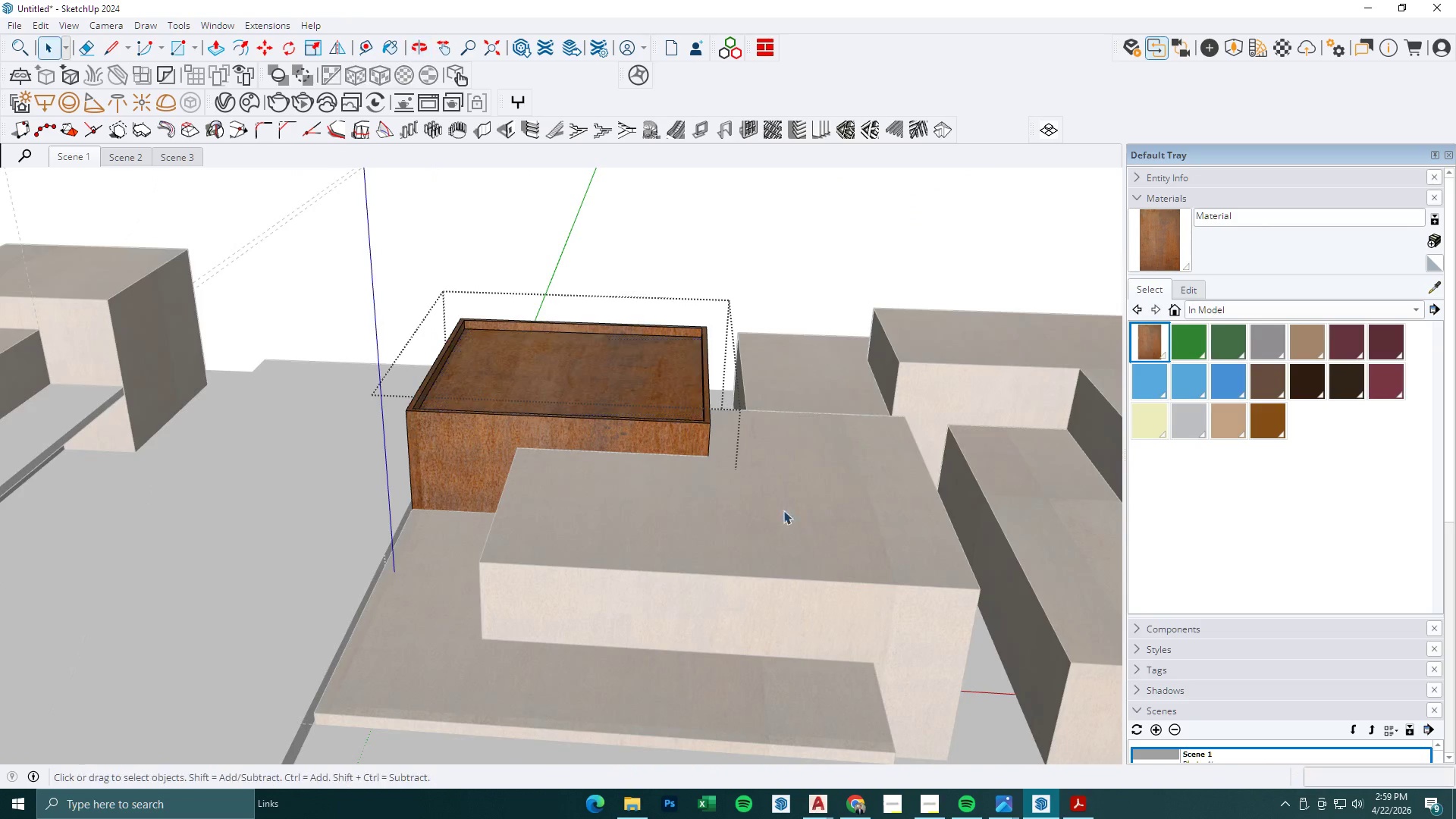 
scroll: coordinate [795, 450], scroll_direction: down, amount: 1.0
 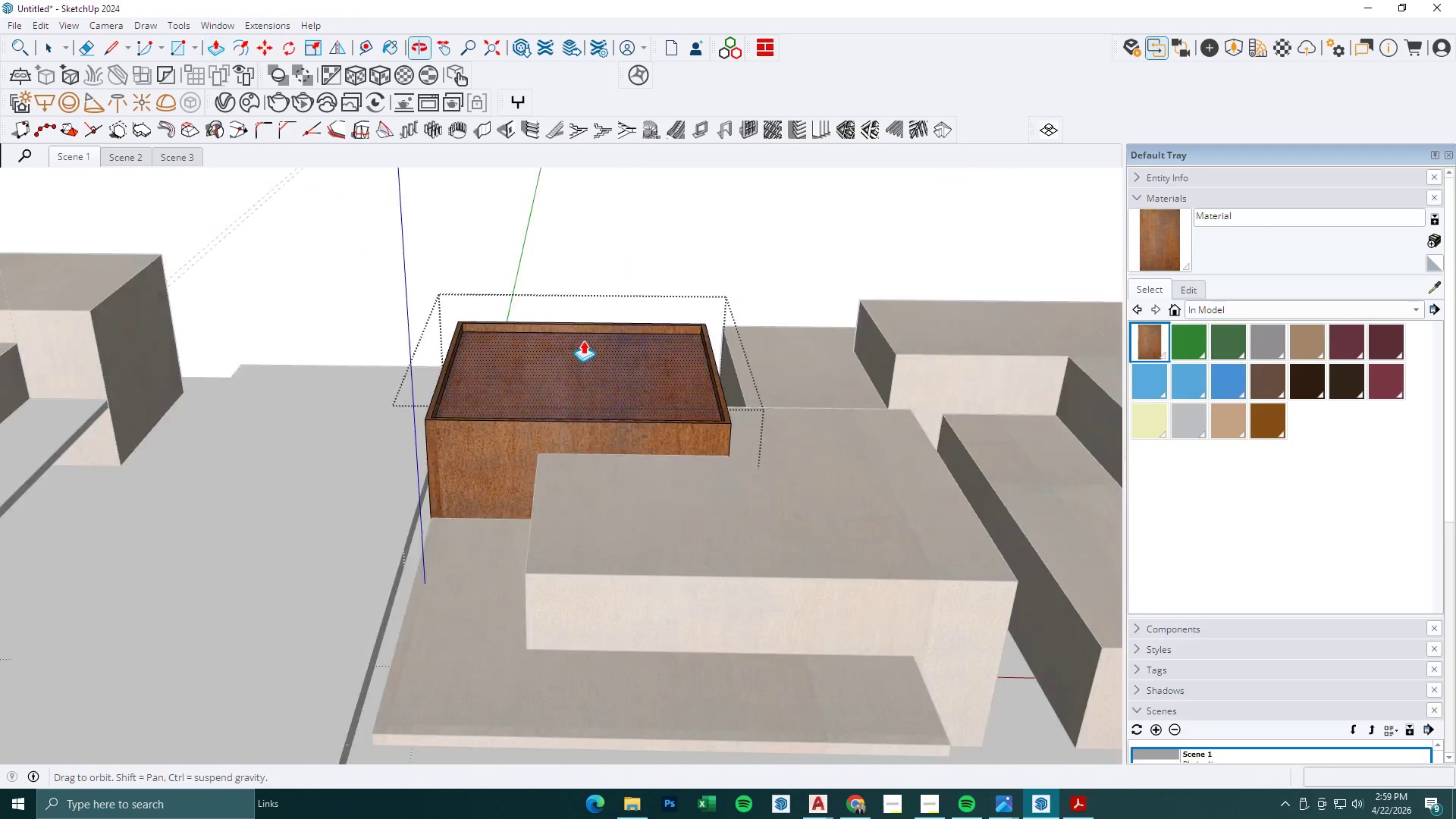 
key(Escape)
 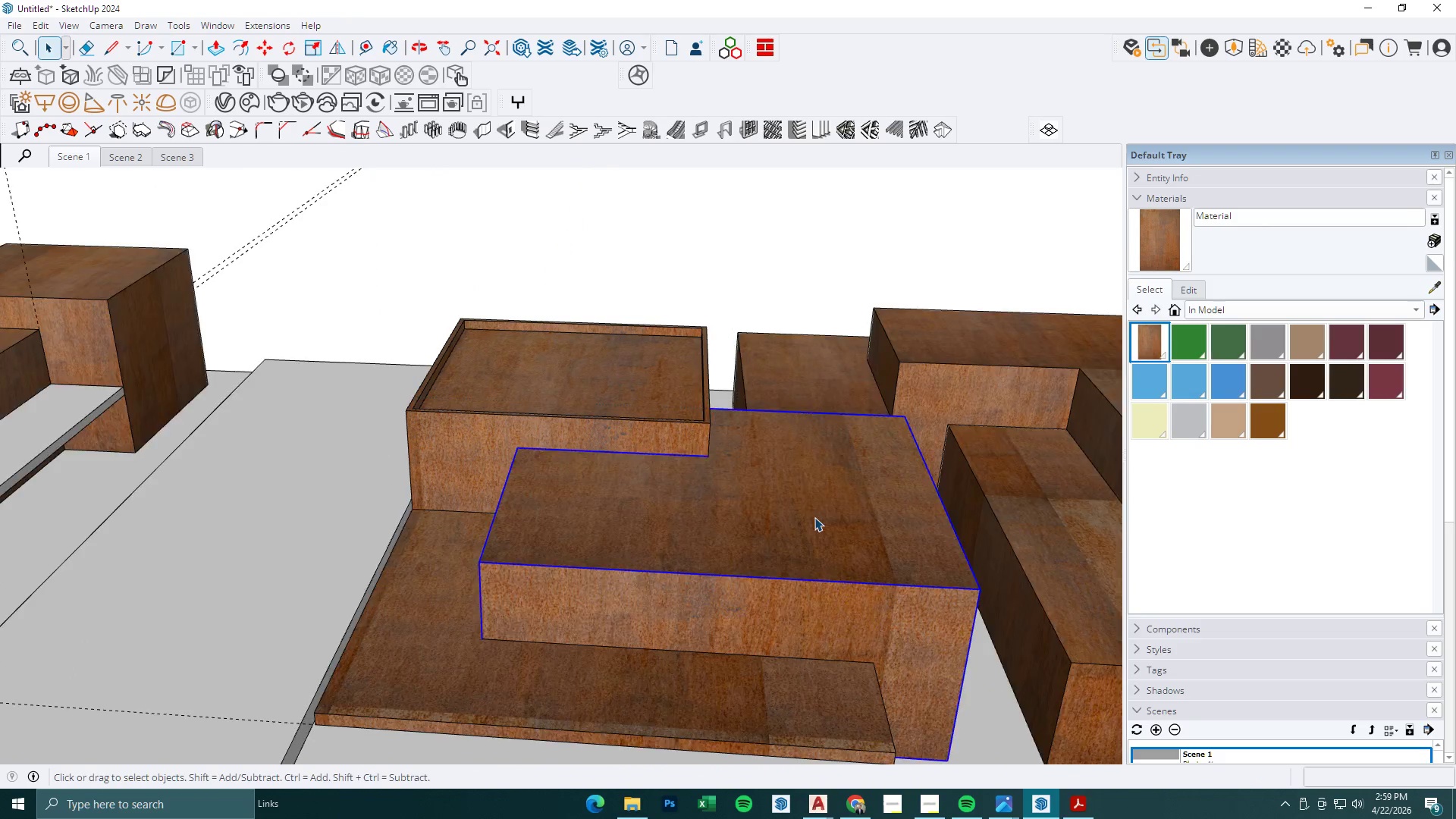 
double_click([814, 517])
 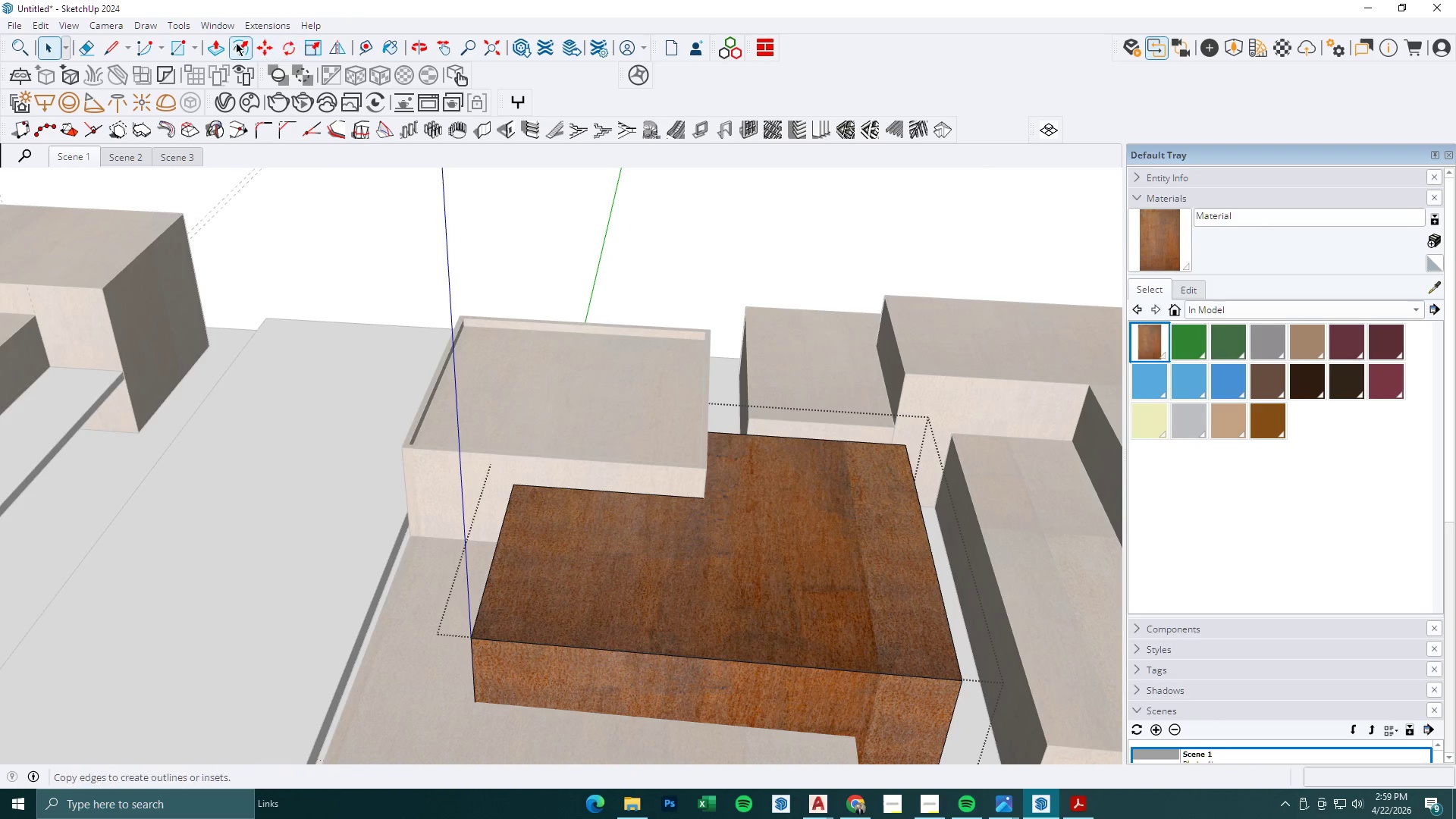 
left_click([238, 47])
 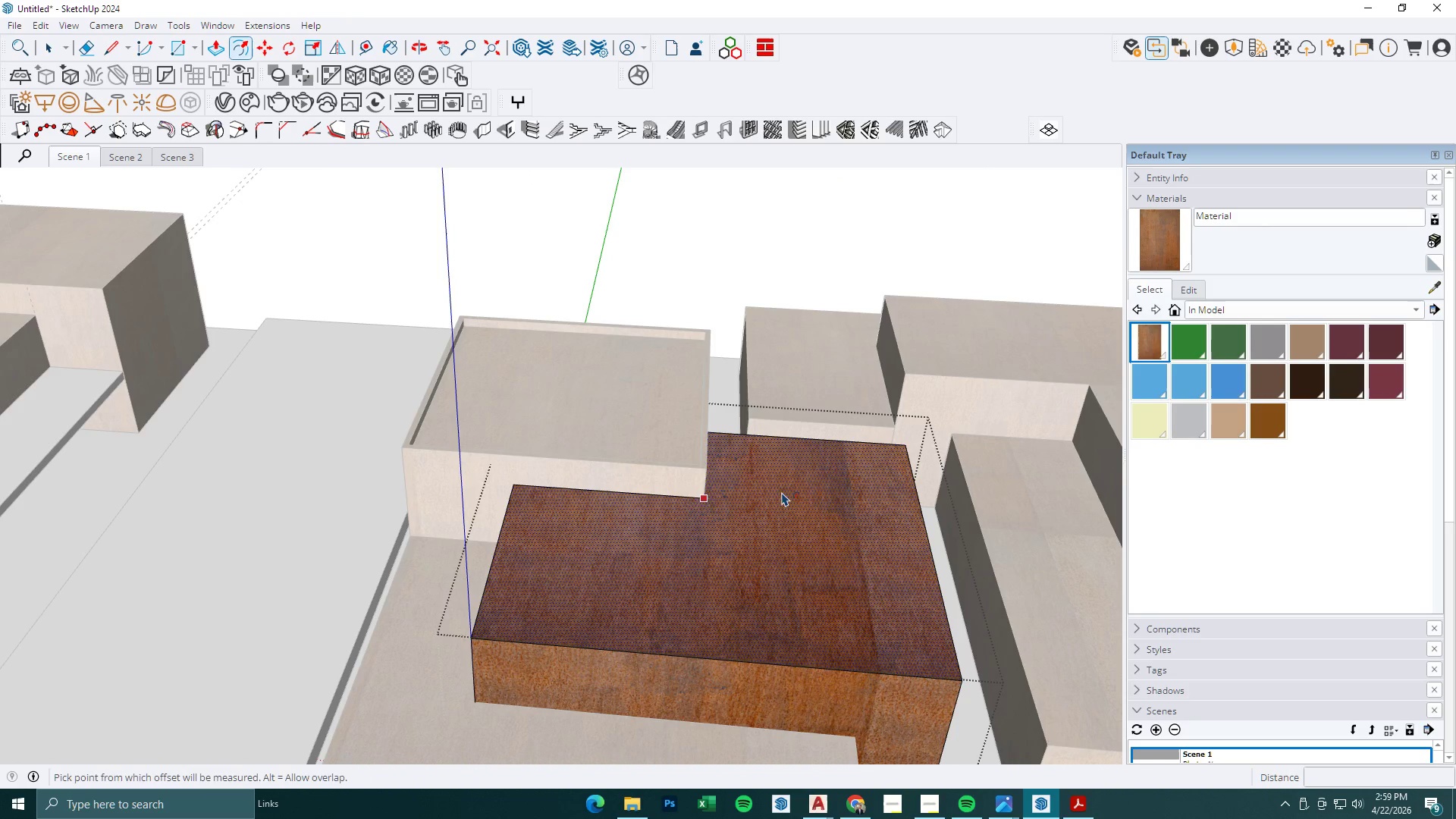 
double_click([774, 480])
 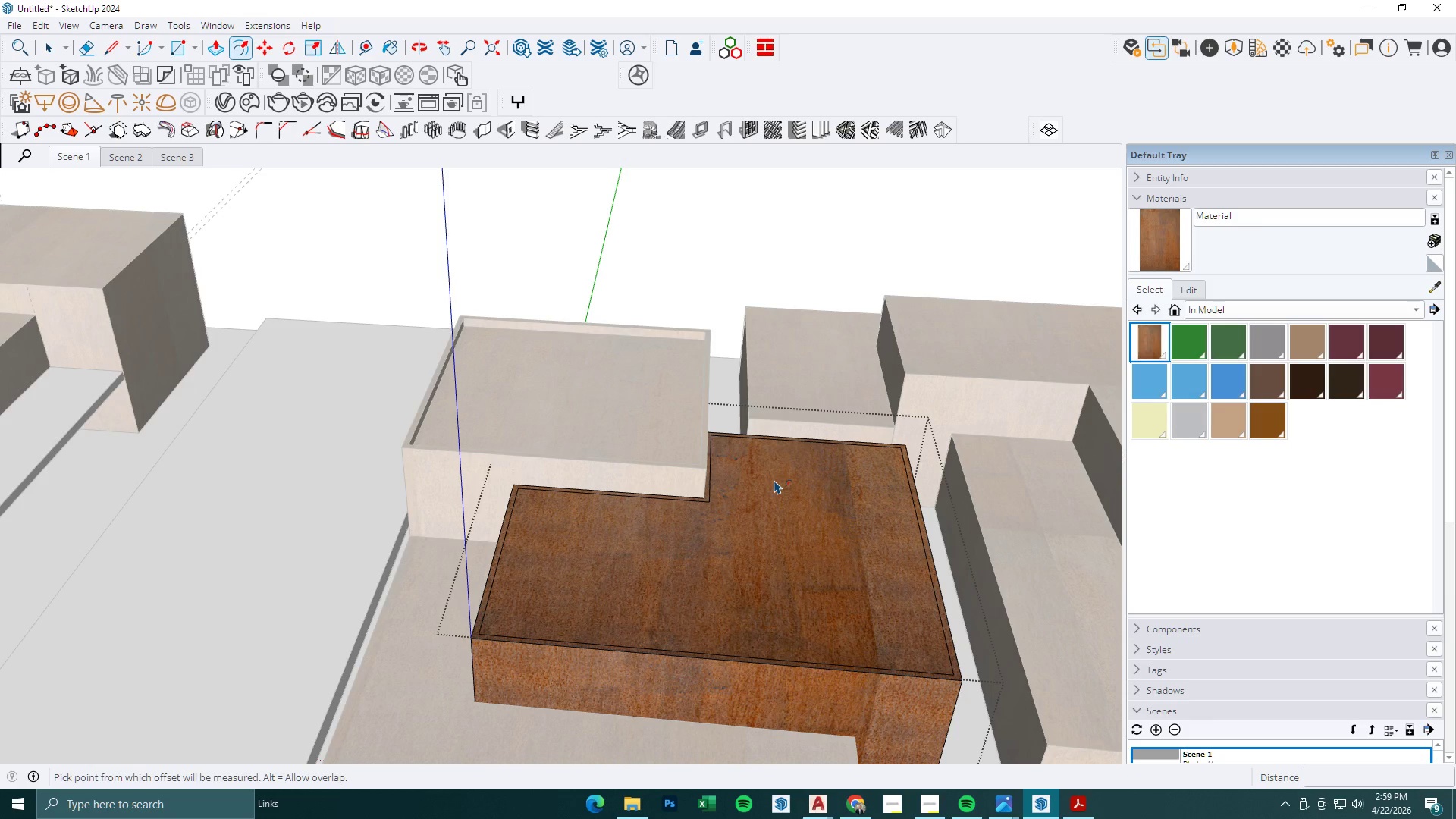 
key(BracketLeft)
 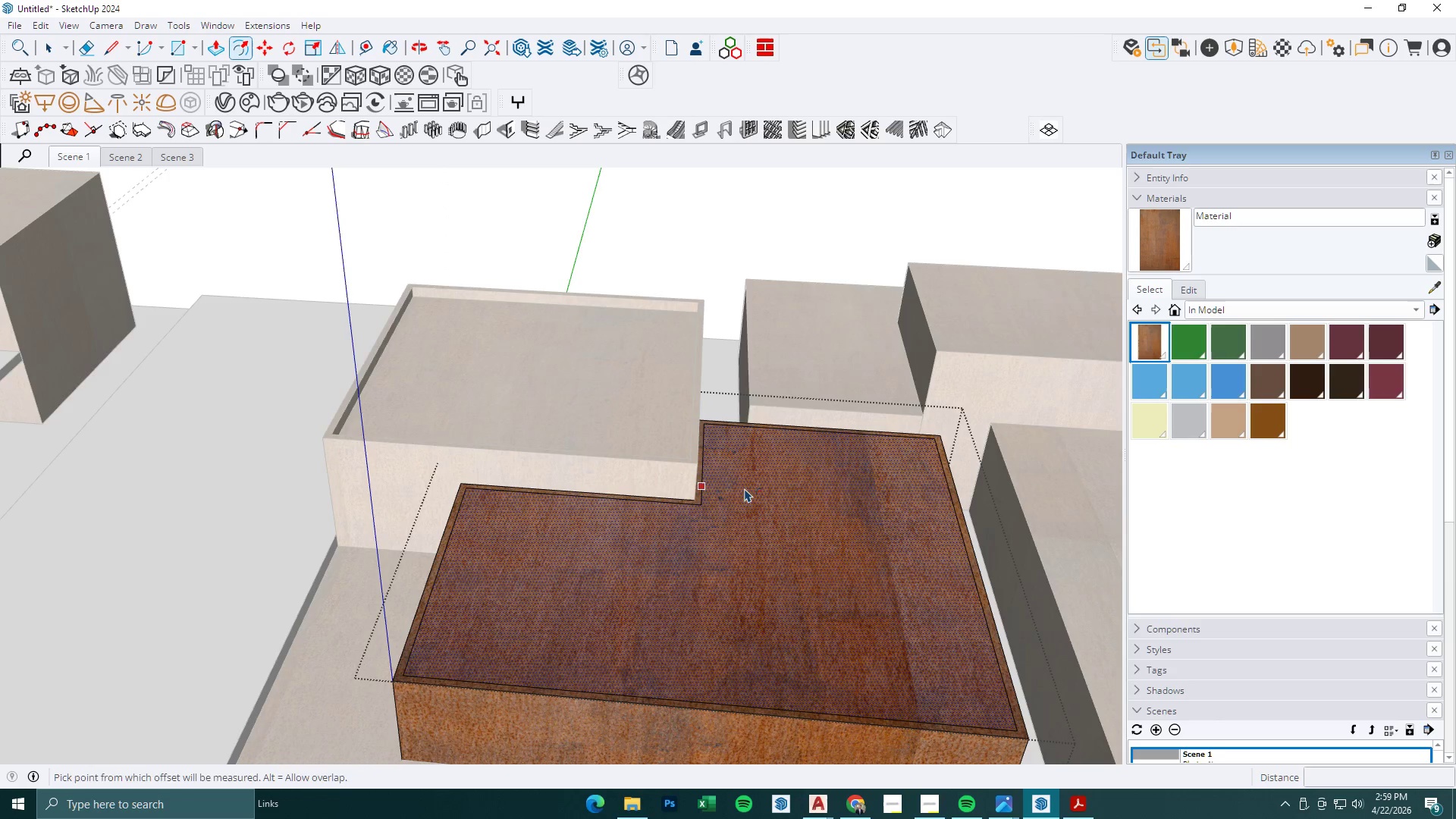 
scroll: coordinate [744, 490], scroll_direction: up, amount: 2.0
 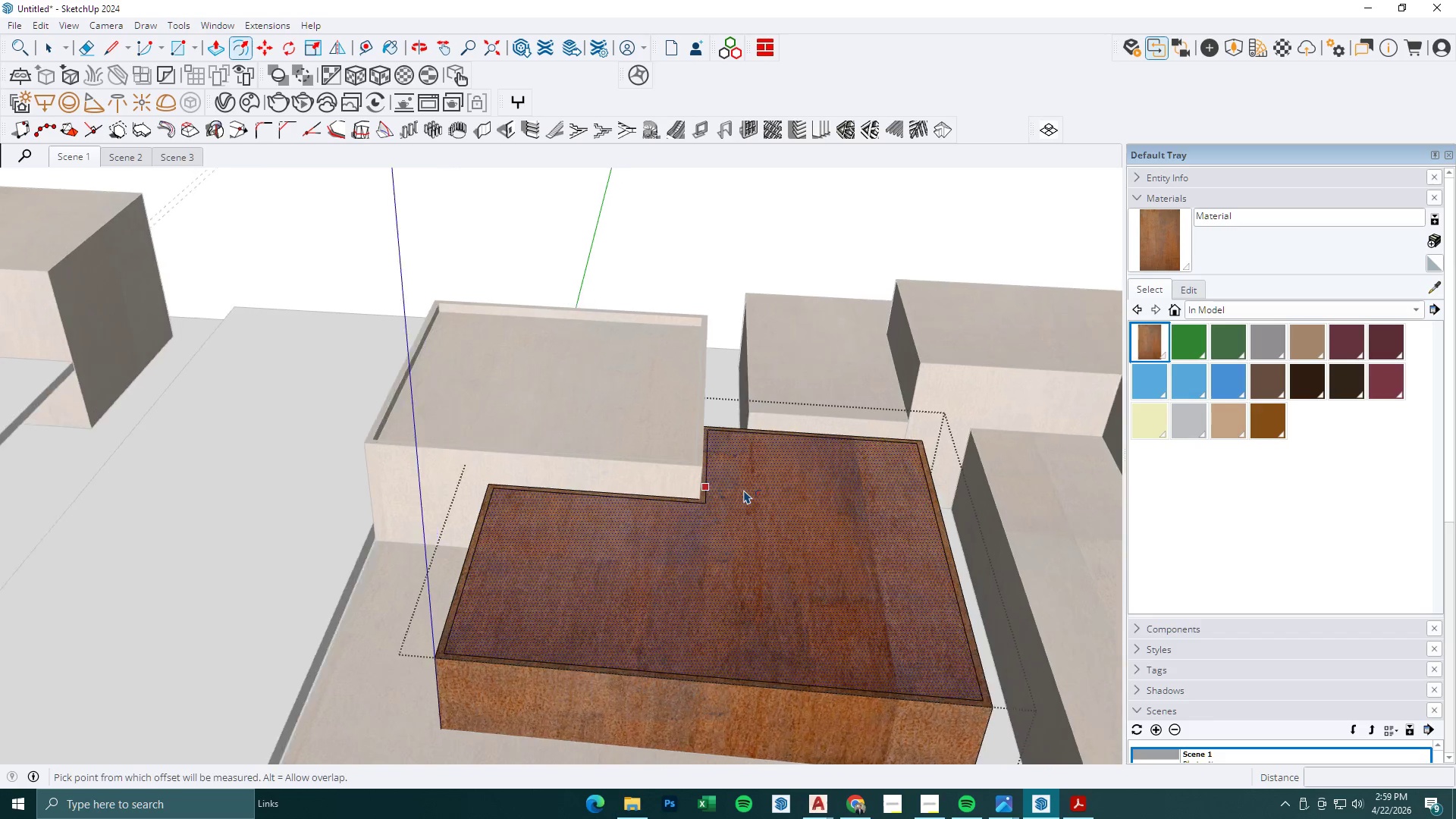 
key(P)
 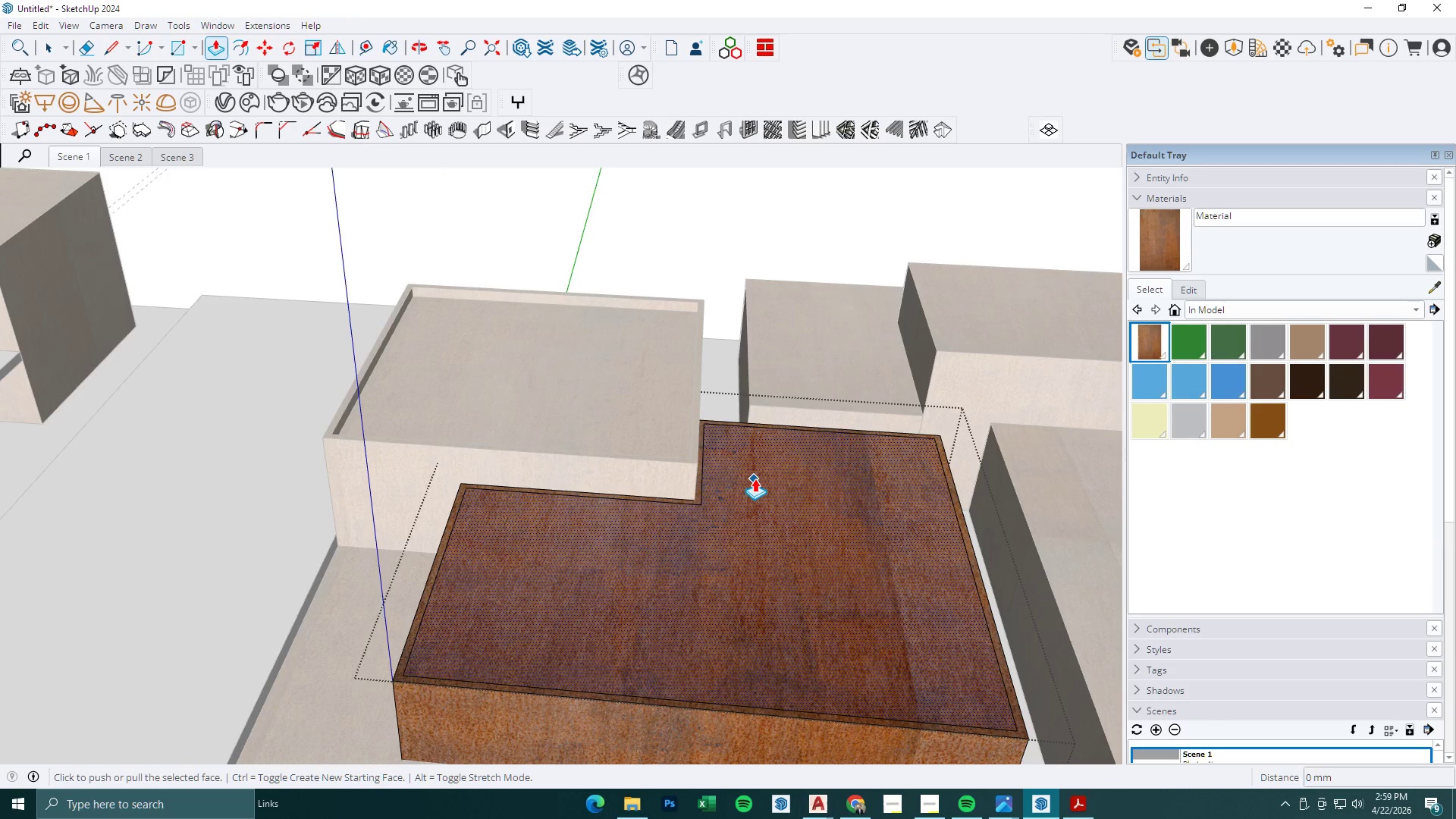 
double_click([755, 479])
 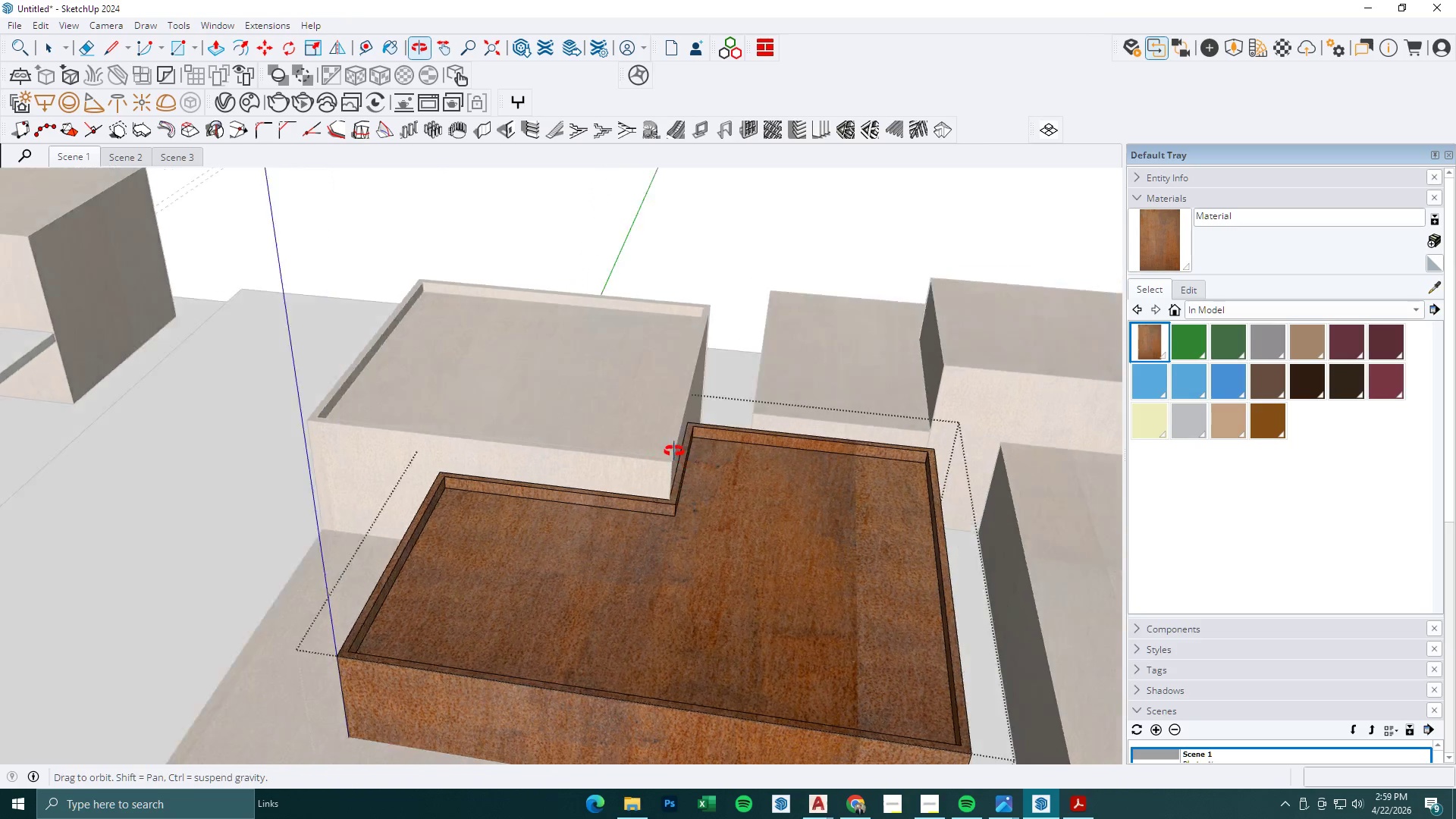 
left_click([560, 483])
 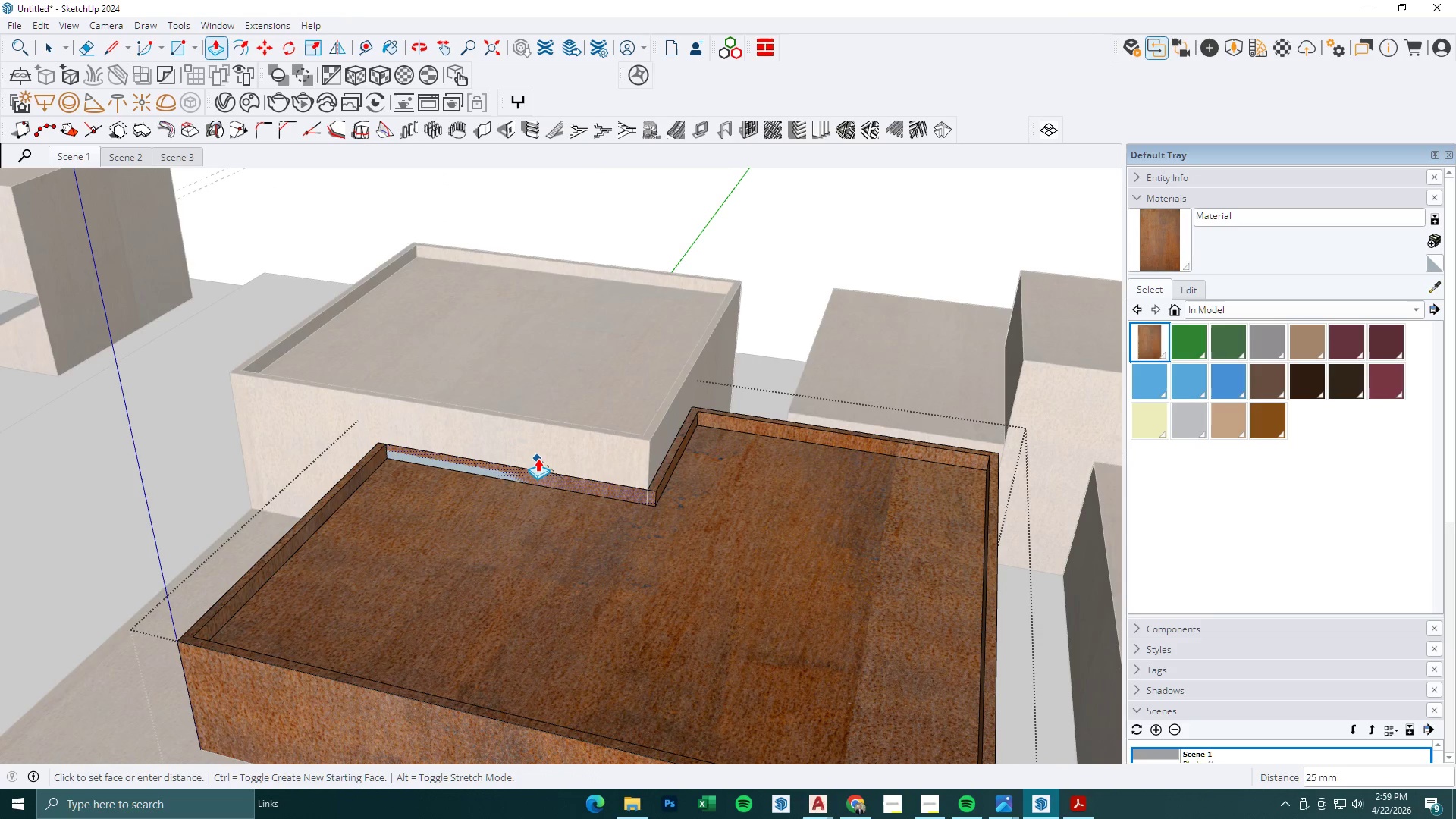 
scroll: coordinate [575, 479], scroll_direction: up, amount: 2.0
 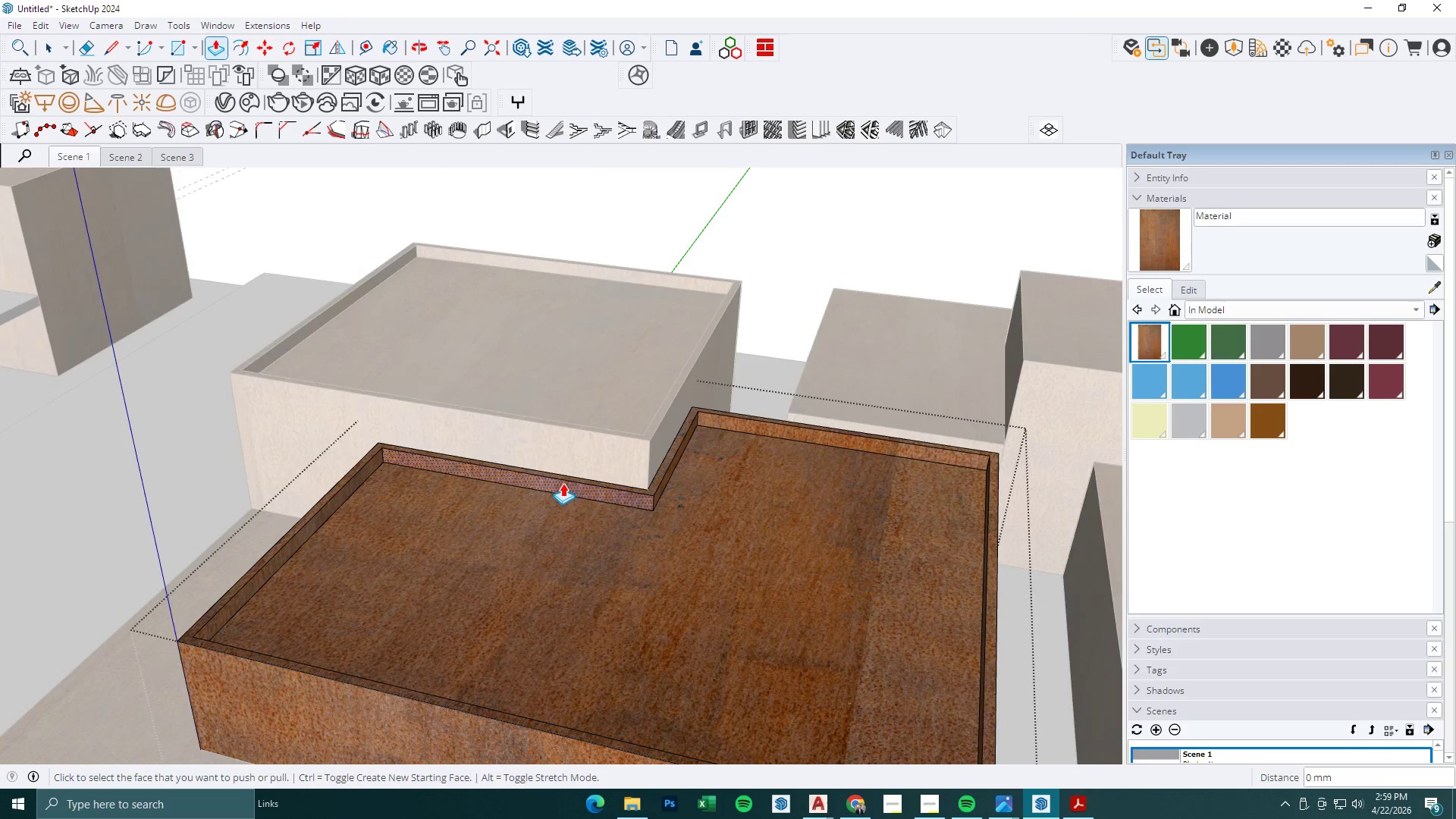 
left_click([538, 458])
 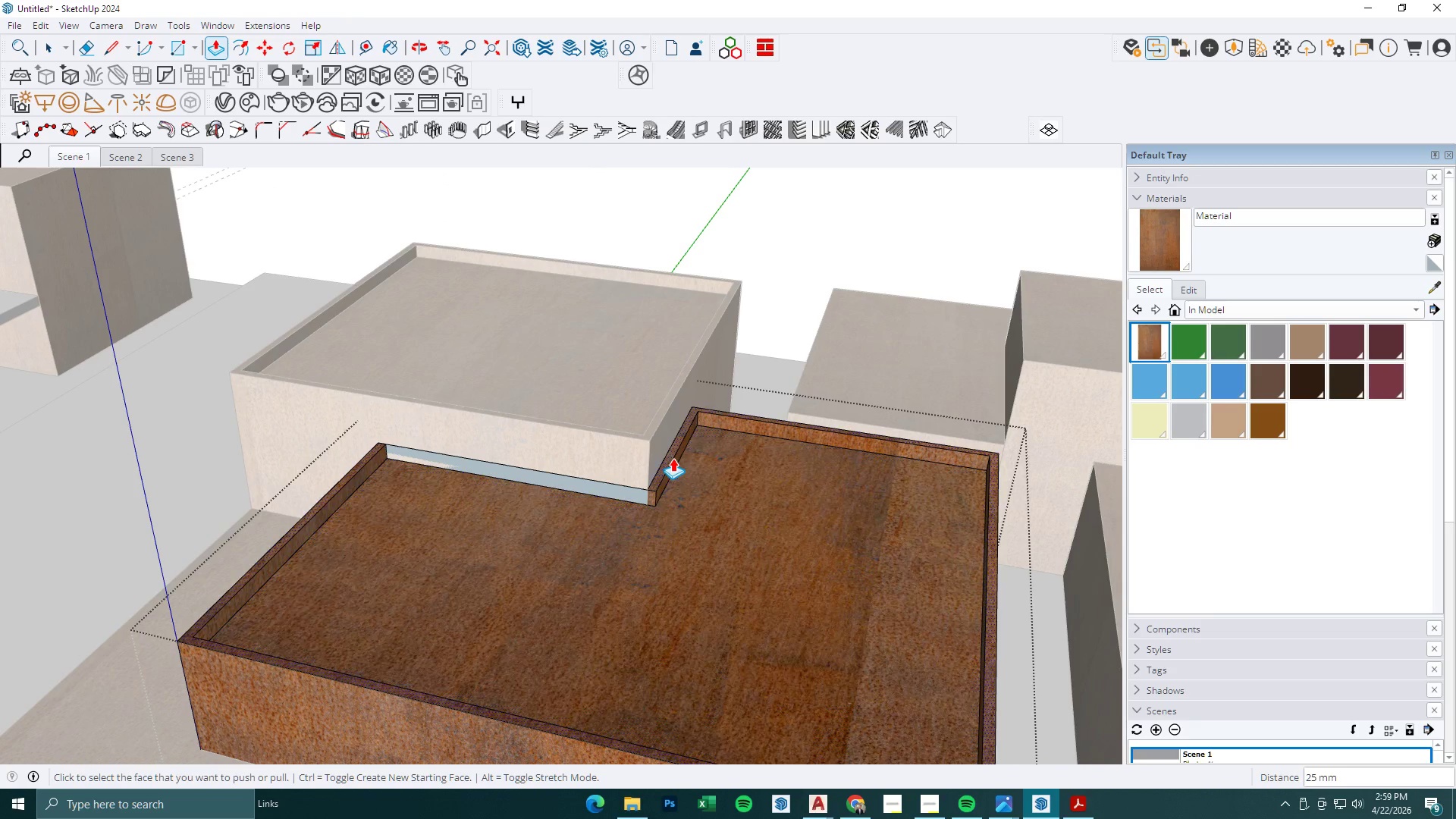 
left_click([673, 458])
 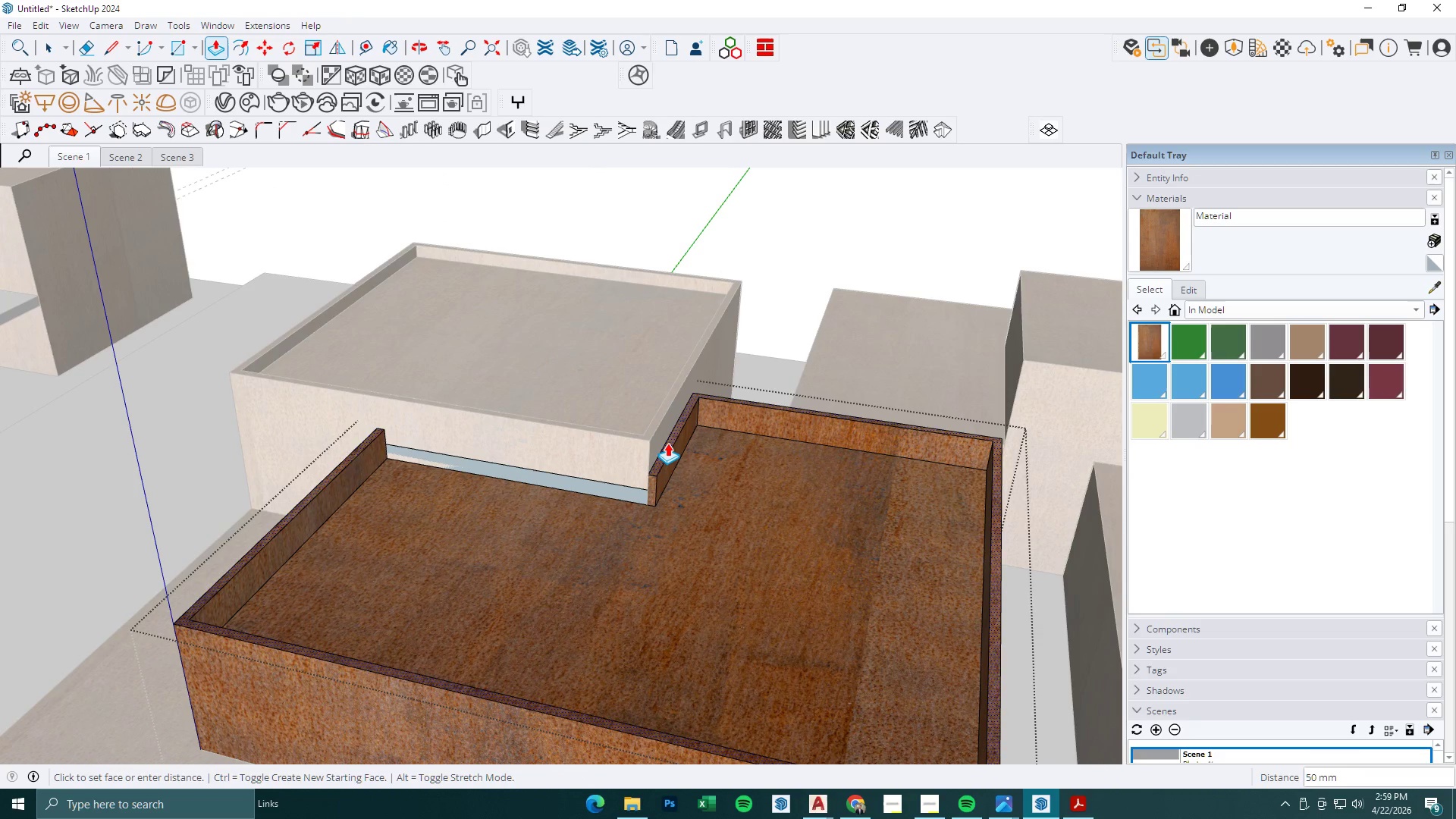 
key(Escape)
 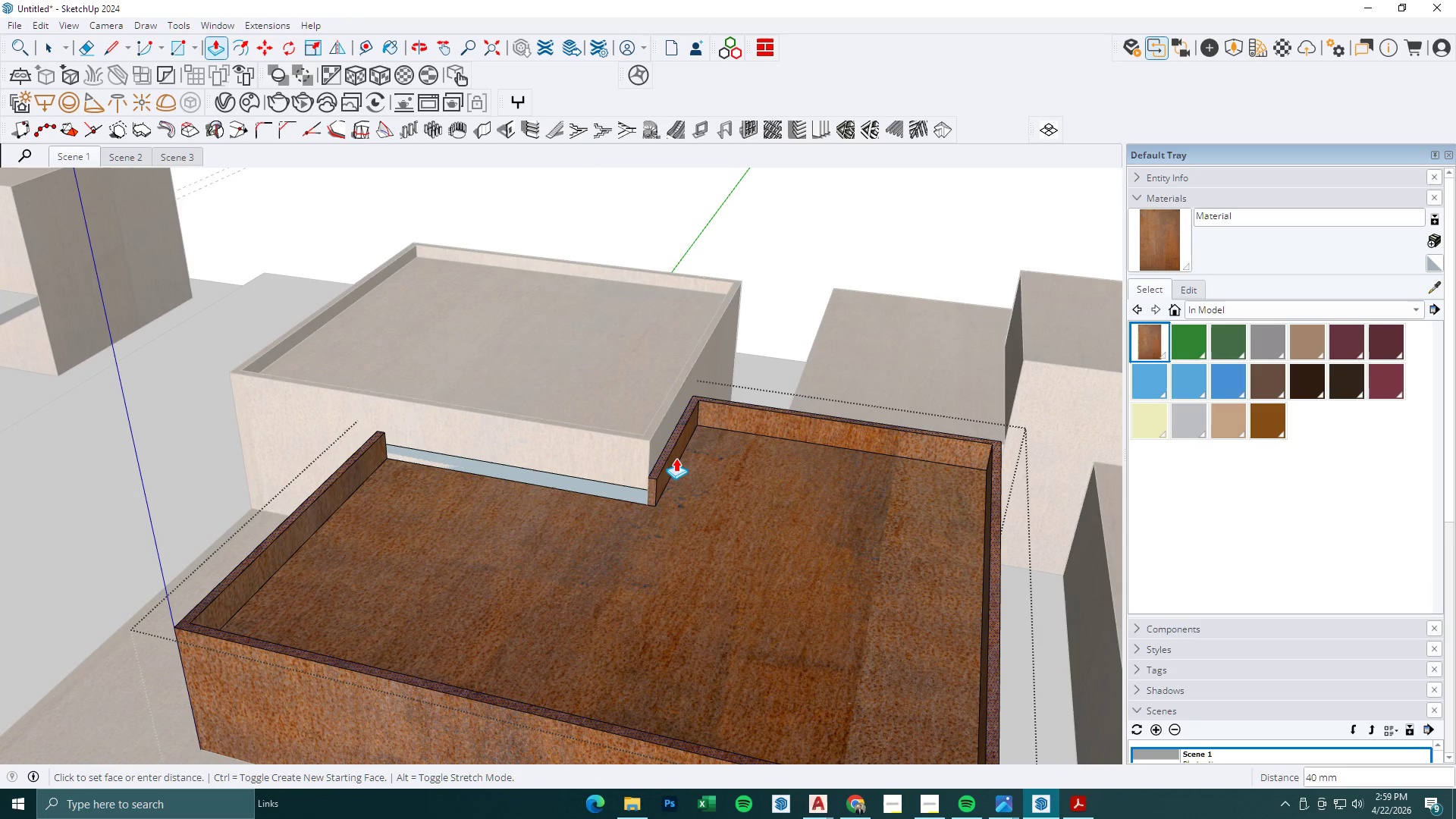 
key(Escape)
 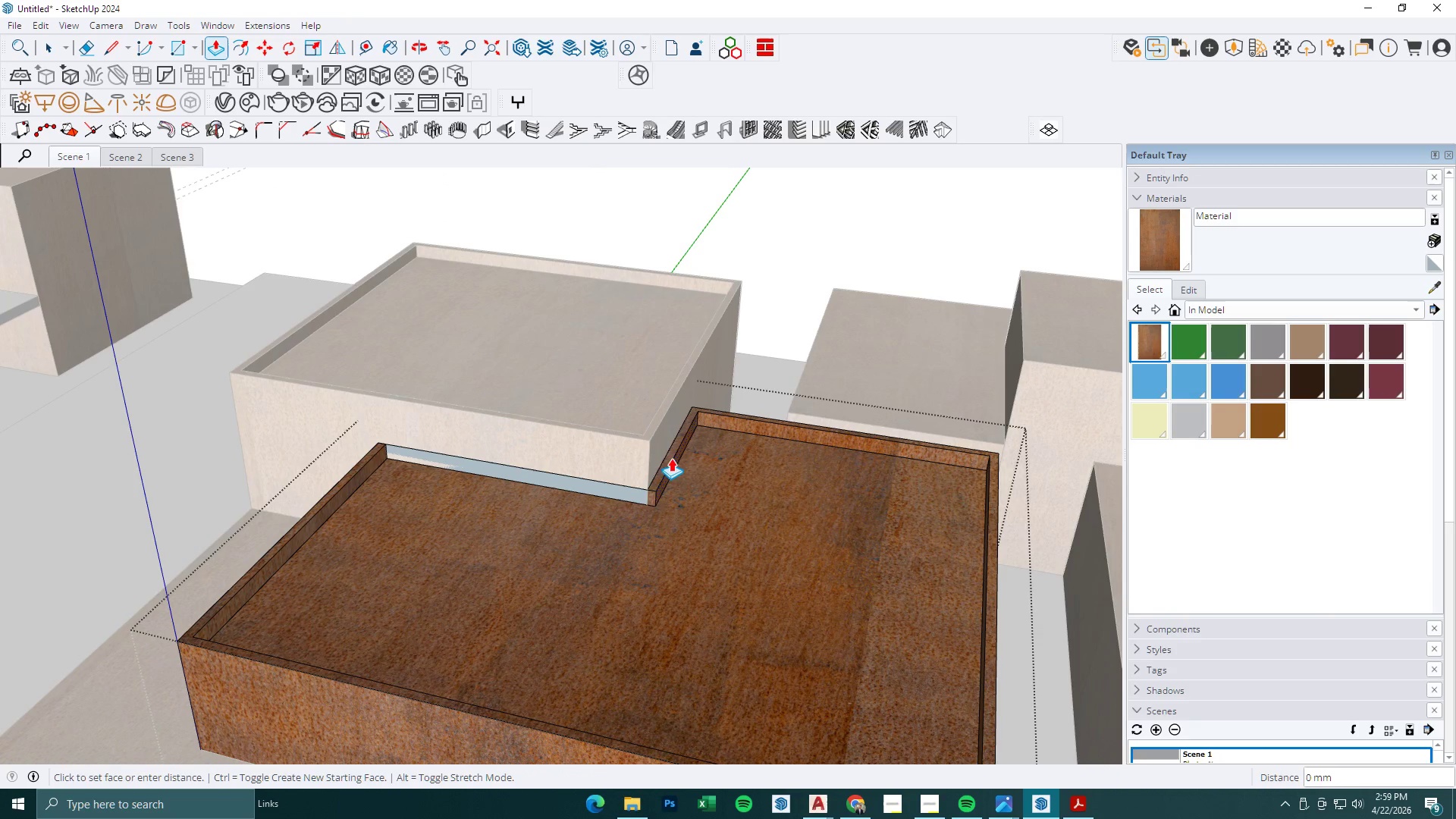 
double_click([666, 445])
 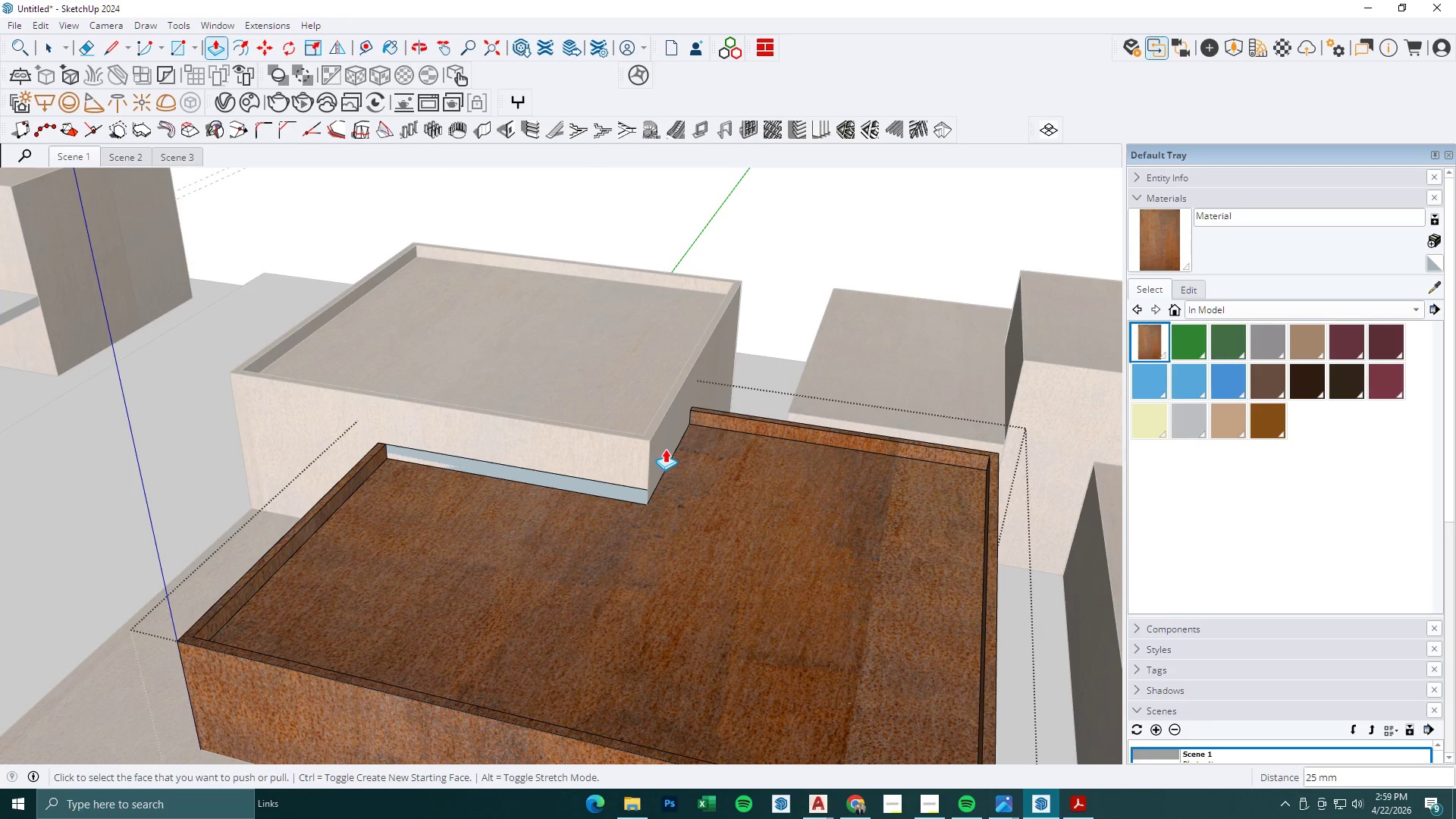 
key(E)
 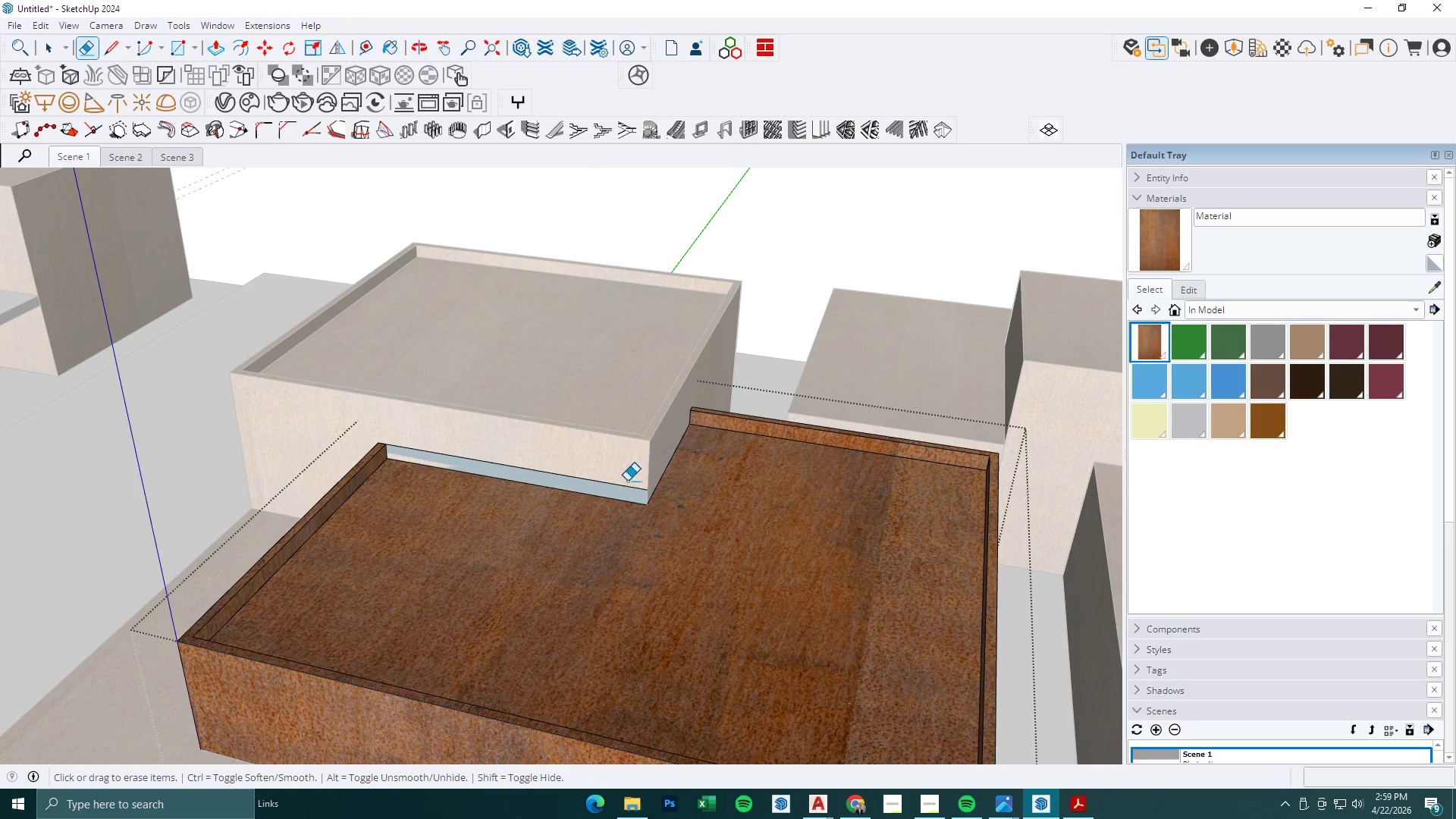 
left_click_drag(start_coordinate=[627, 483], to_coordinate=[628, 491])
 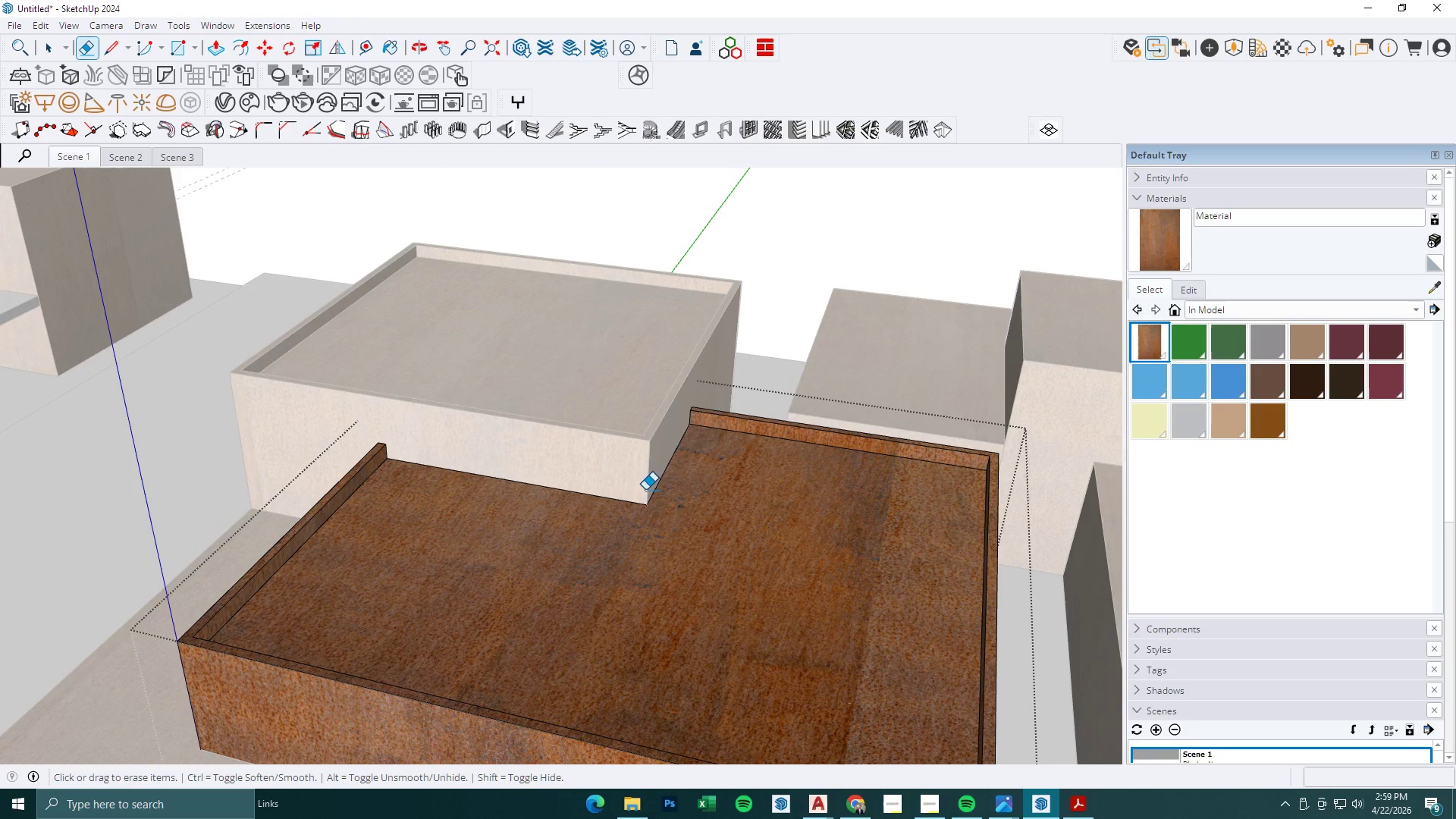 
key(Space)
 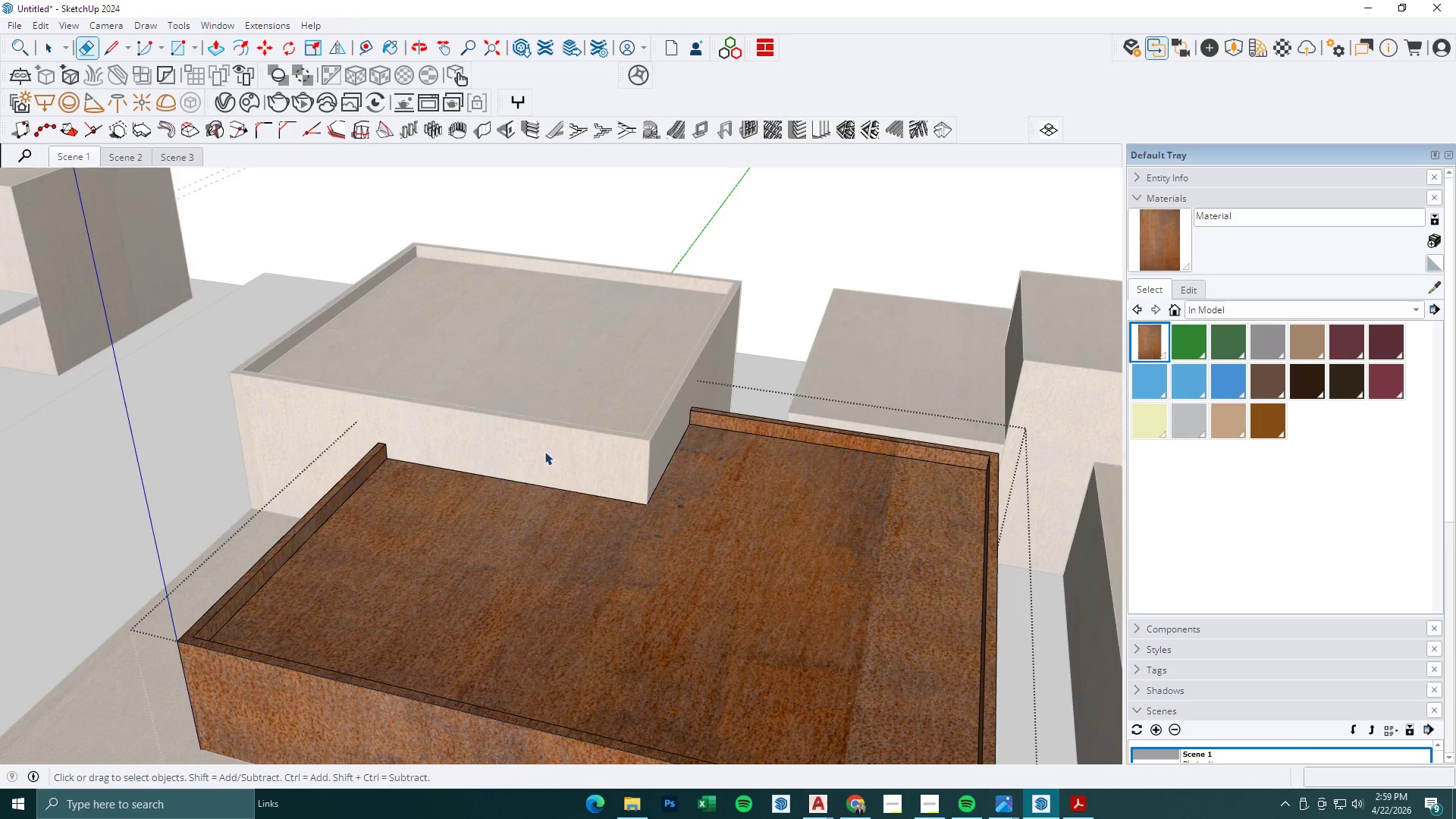 
key(Escape)
 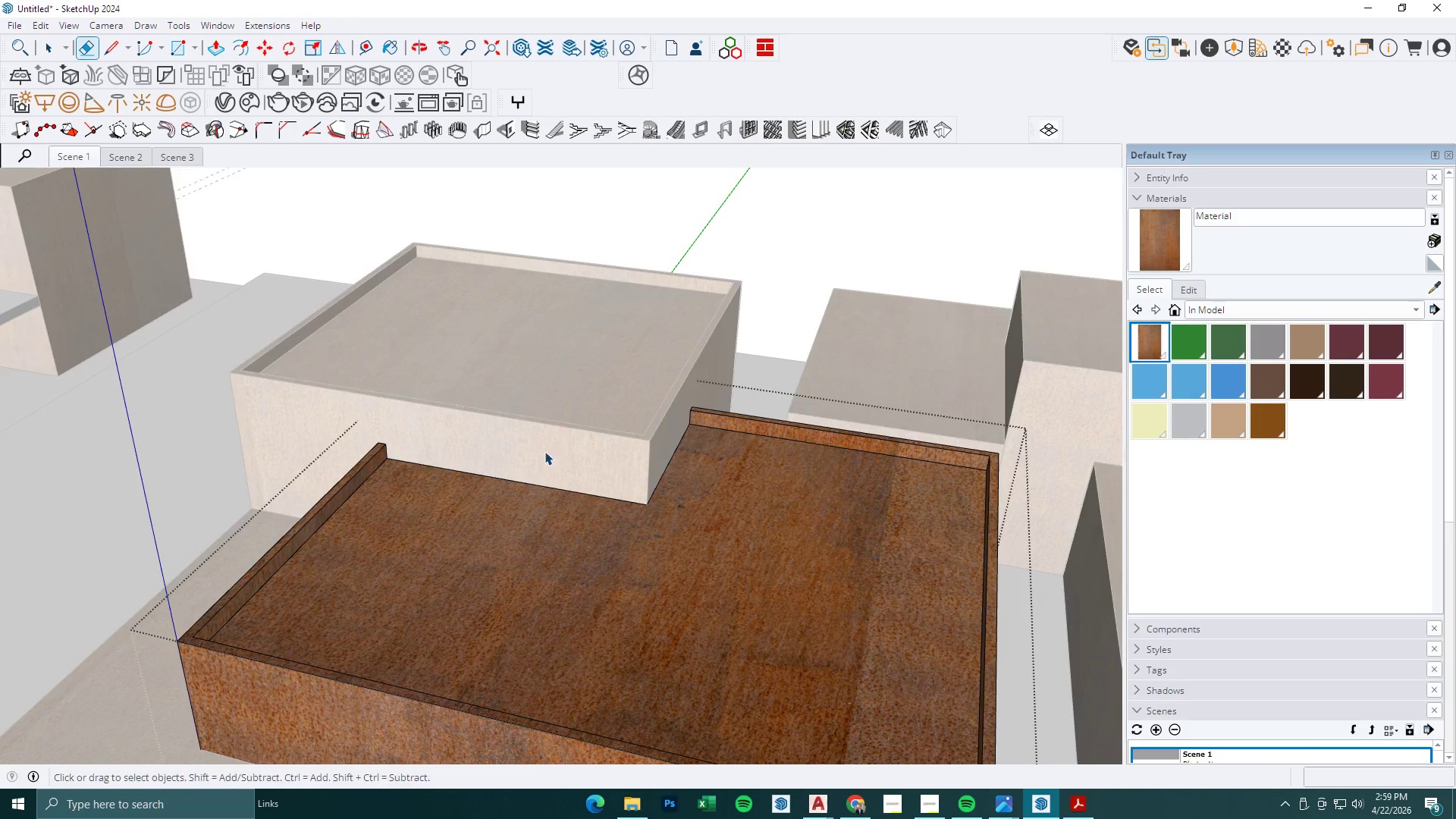 
key(Escape)
 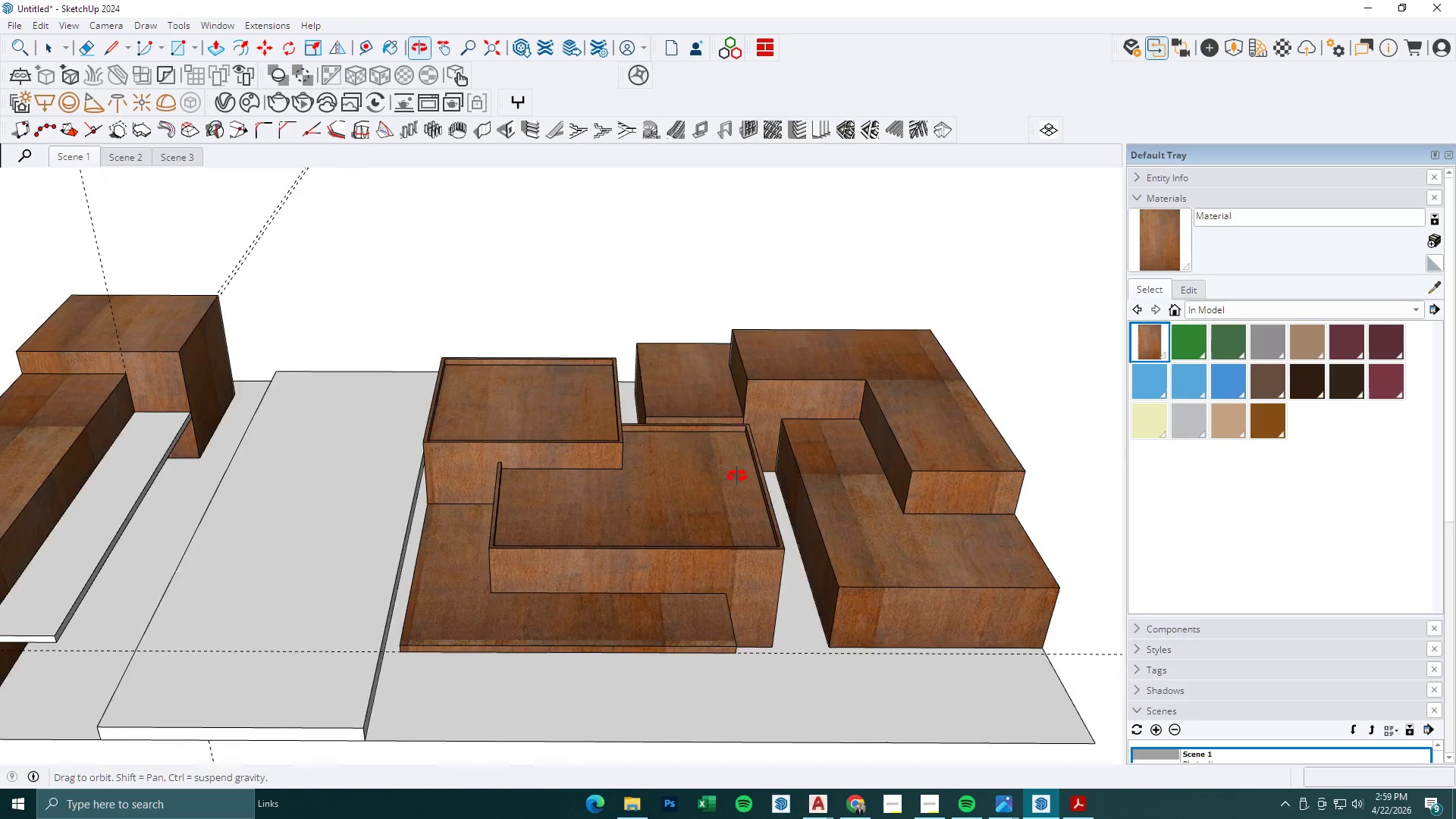 
scroll: coordinate [544, 451], scroll_direction: down, amount: 9.0
 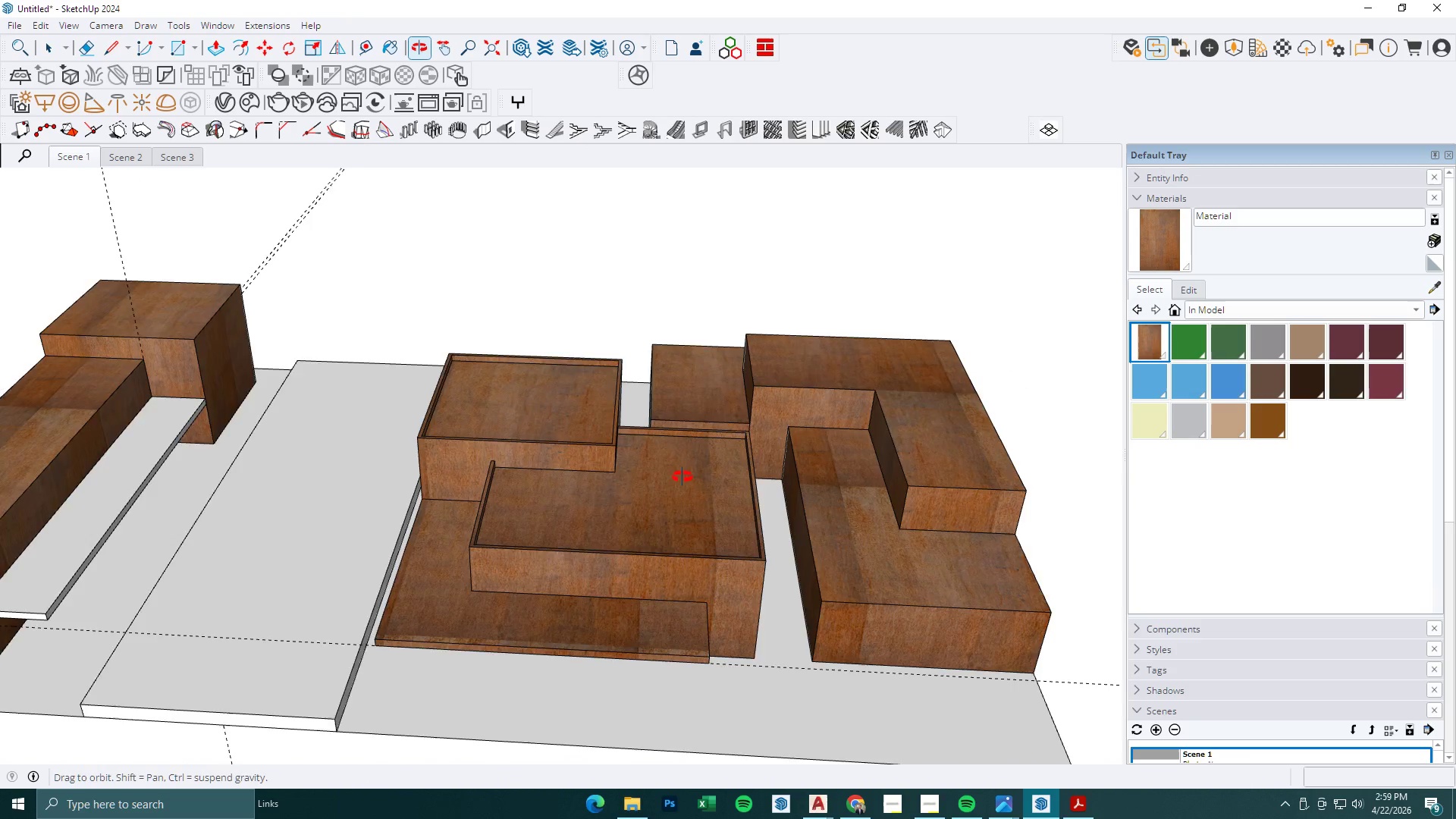 
double_click([944, 416])
 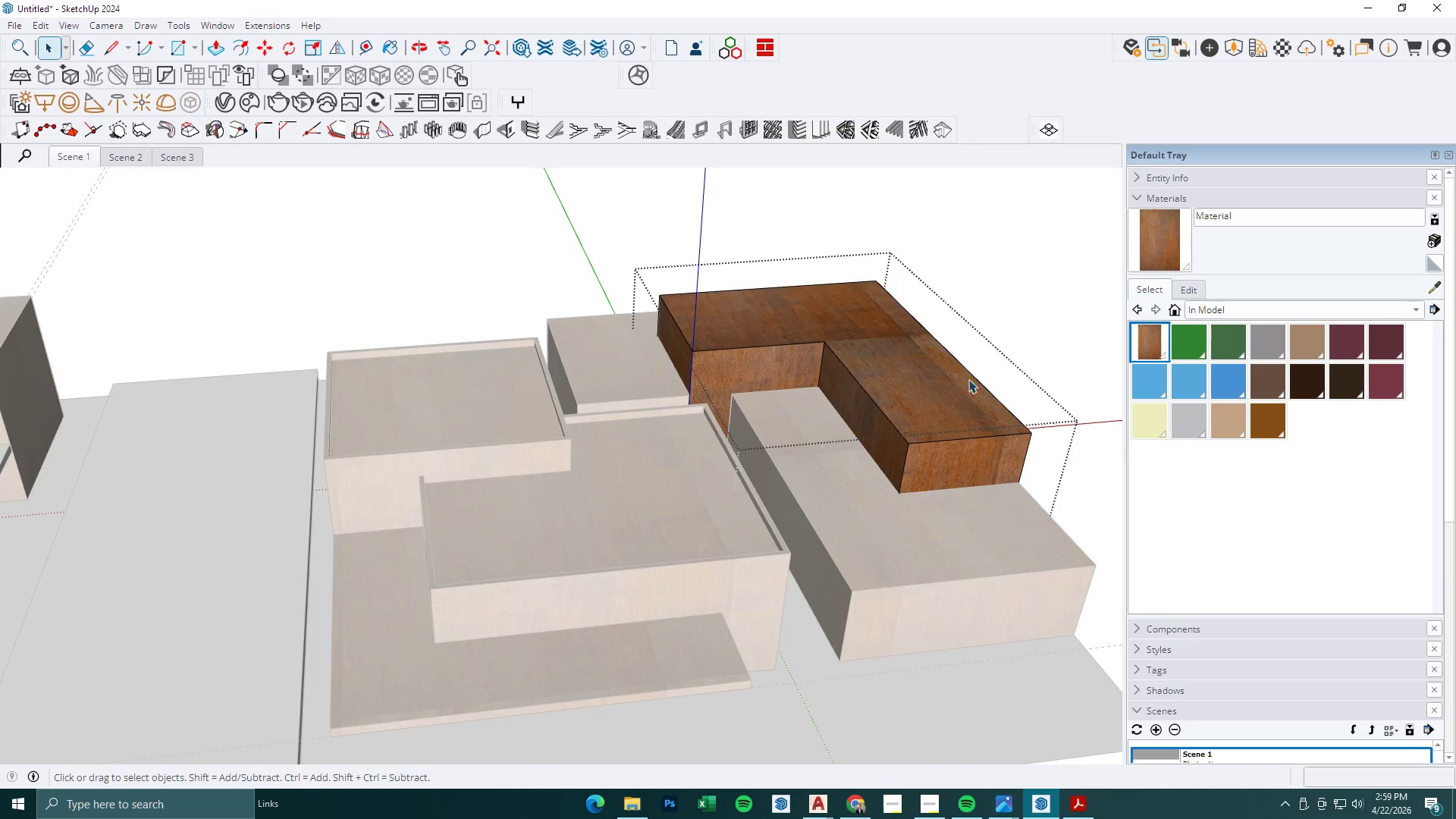 
scroll: coordinate [976, 368], scroll_direction: up, amount: 9.0
 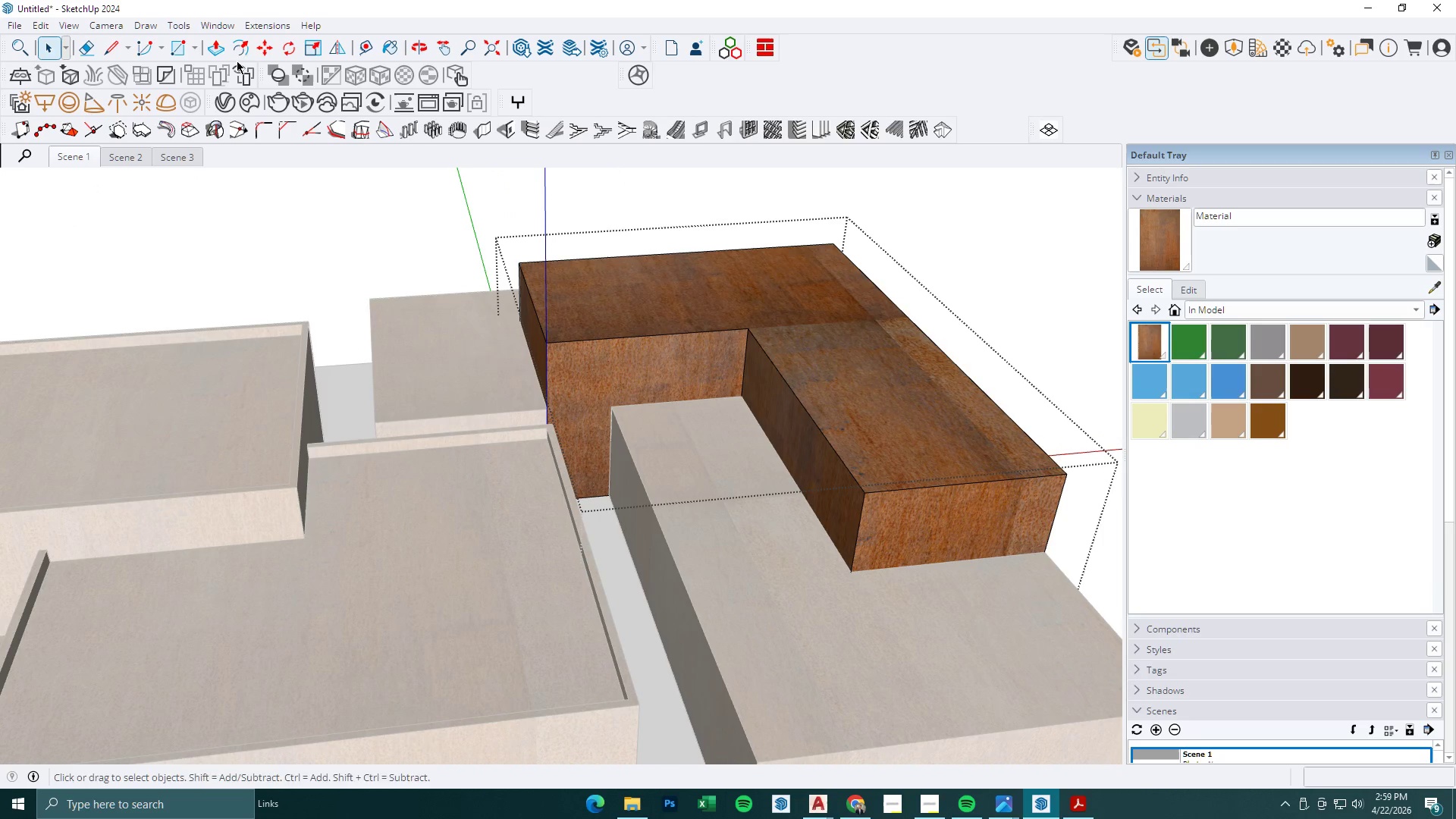 
left_click([242, 53])
 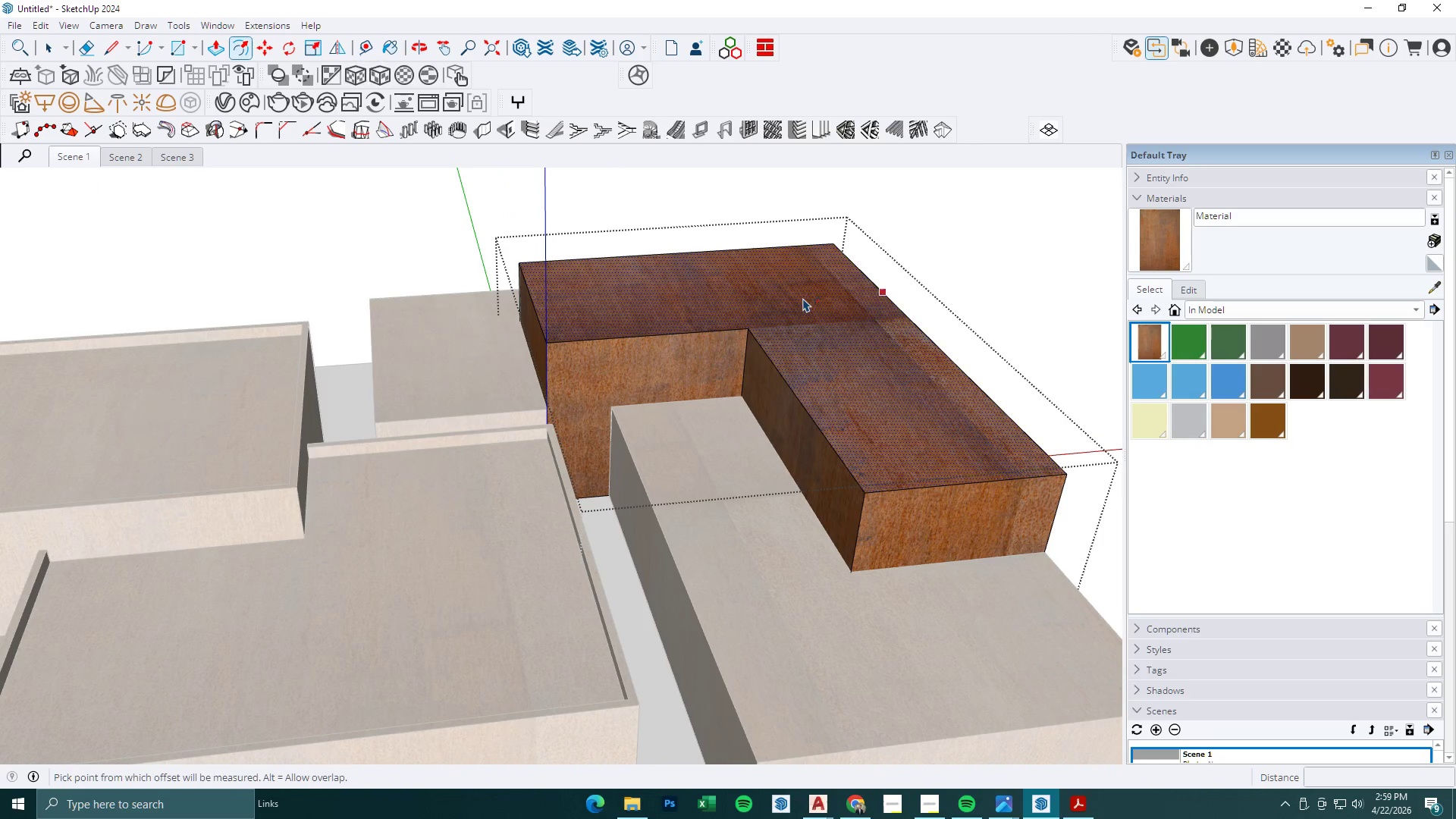 
double_click([796, 297])
 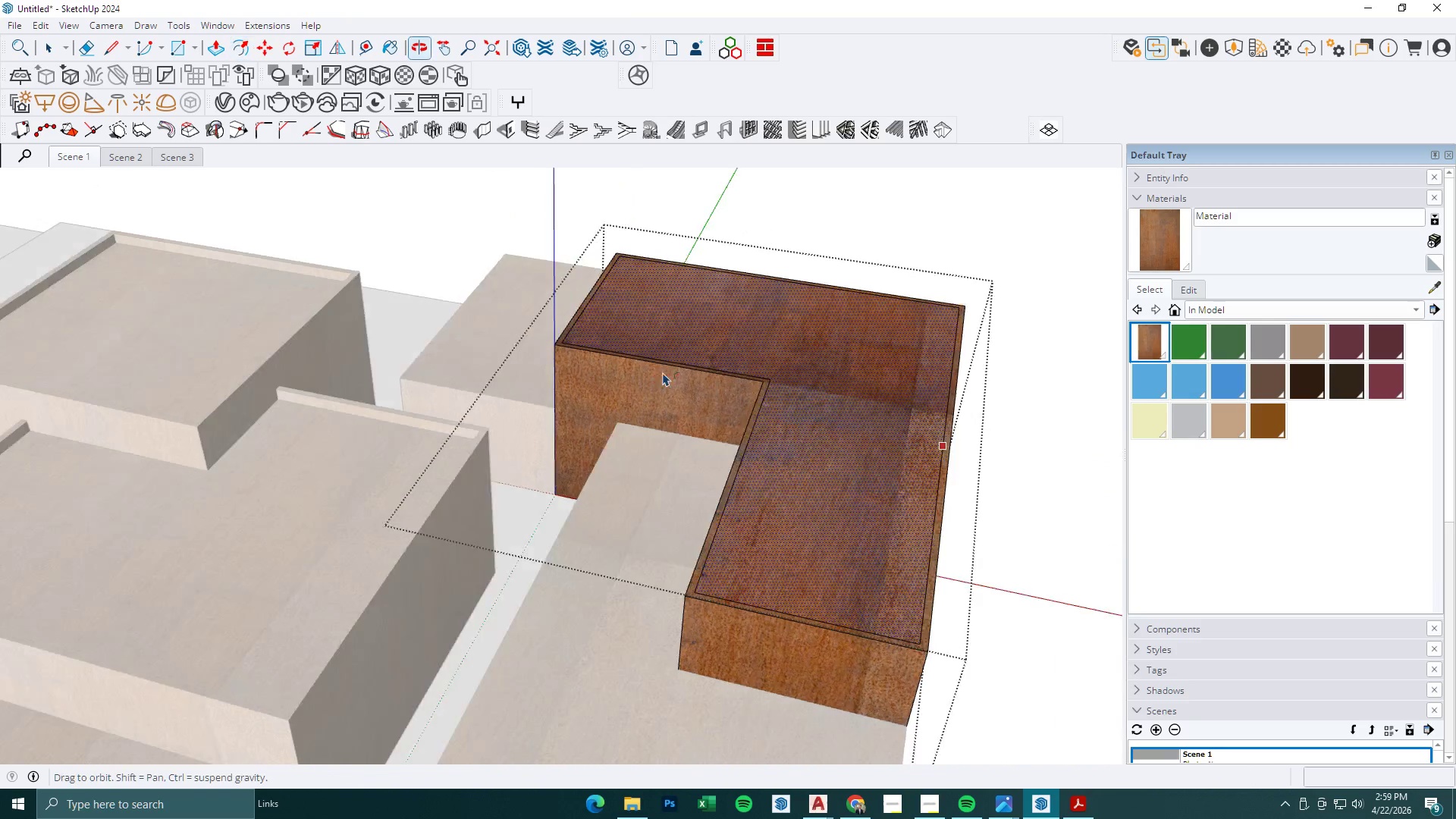 
key(BracketLeft)
 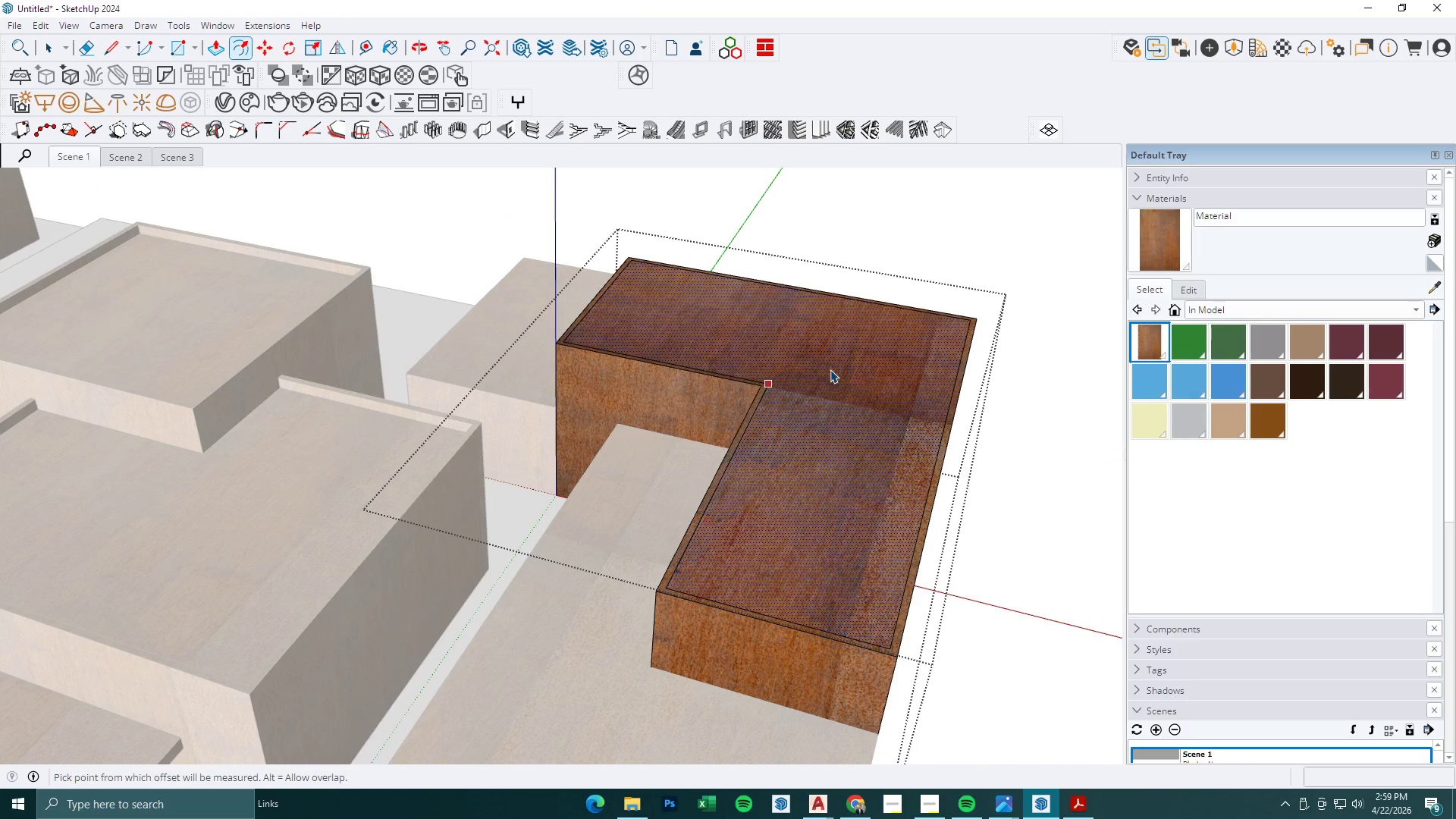 
key(P)
 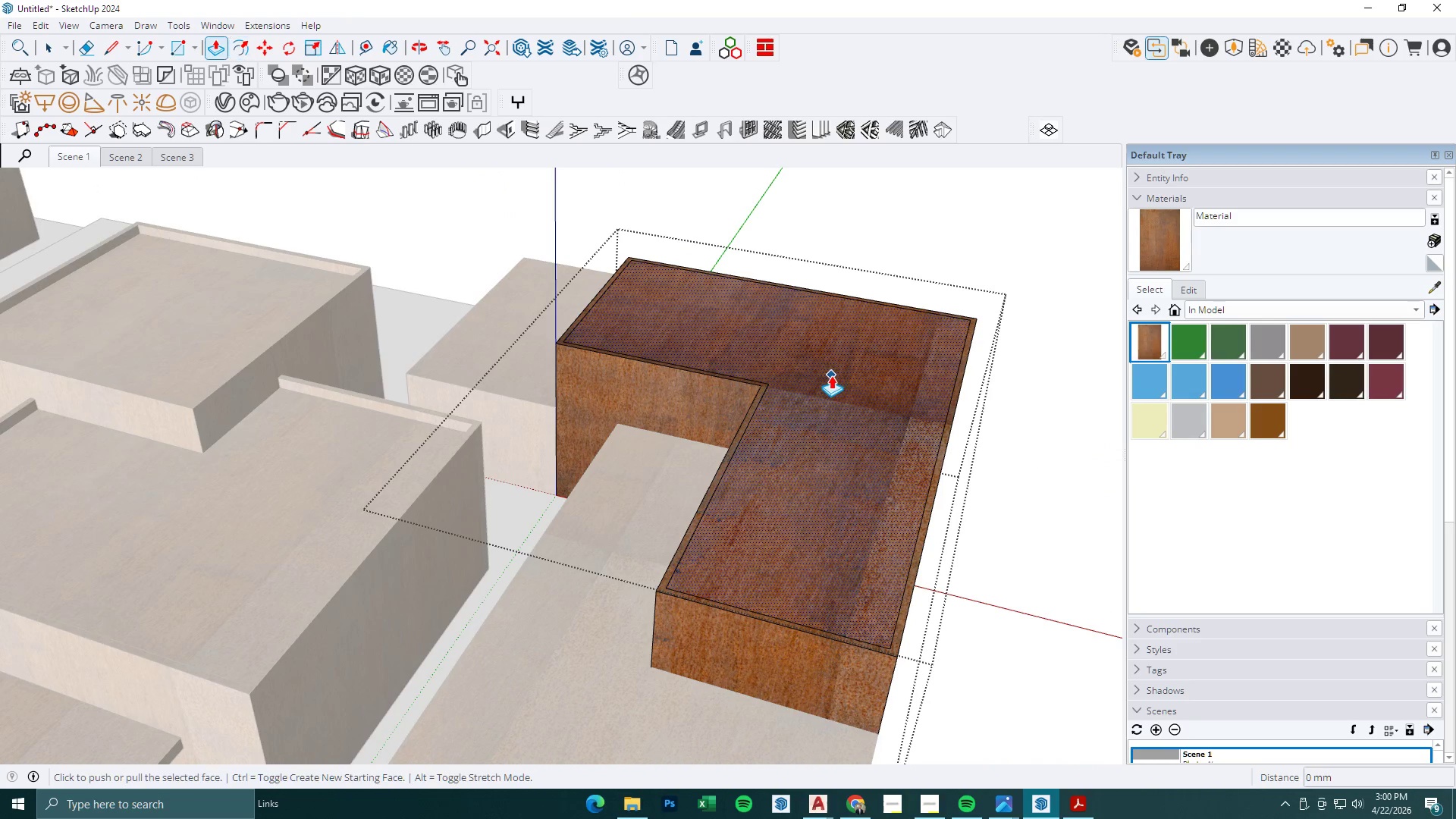 
double_click([831, 375])
 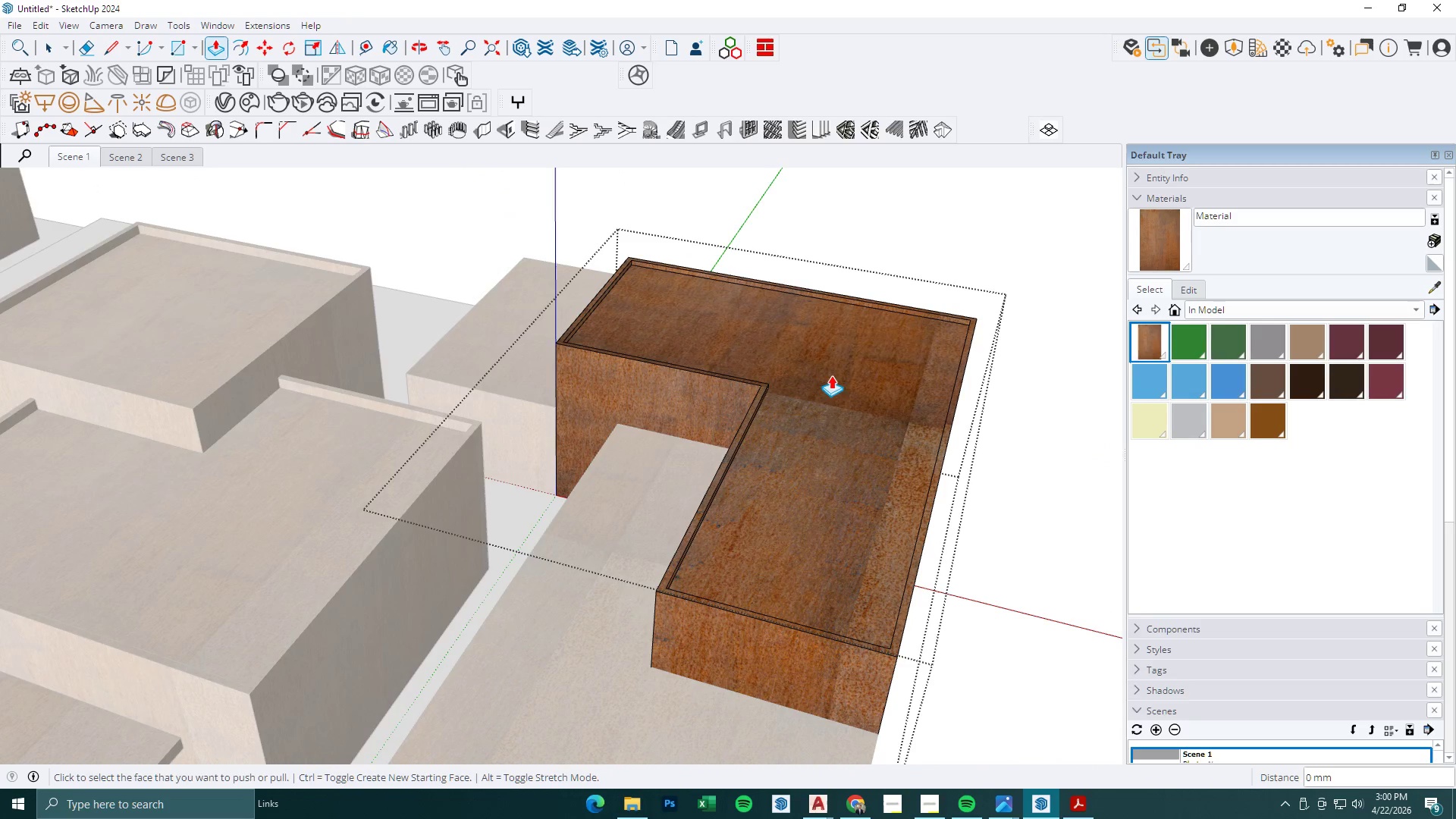 
scroll: coordinate [786, 426], scroll_direction: down, amount: 3.0
 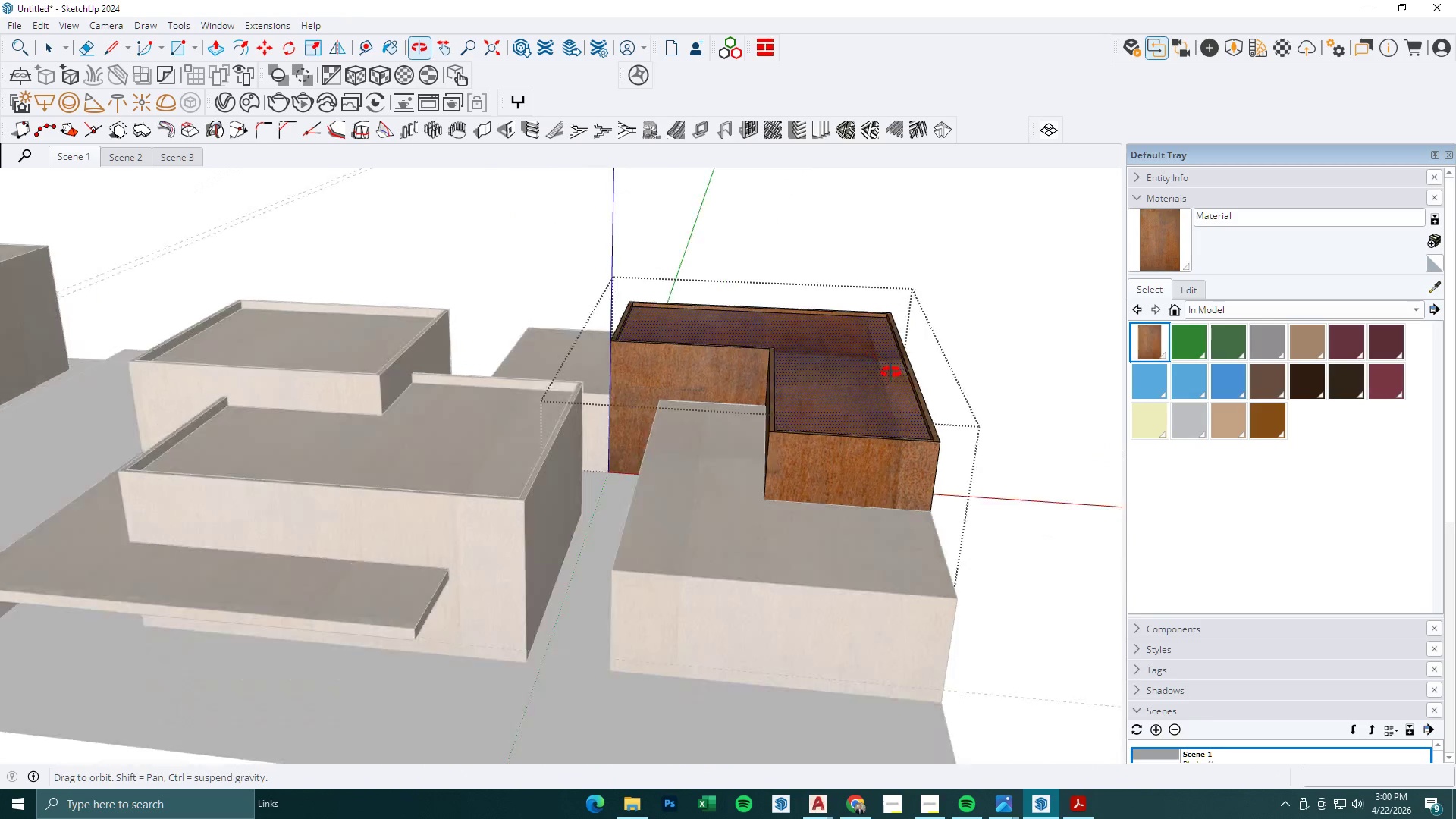 
key(Space)
 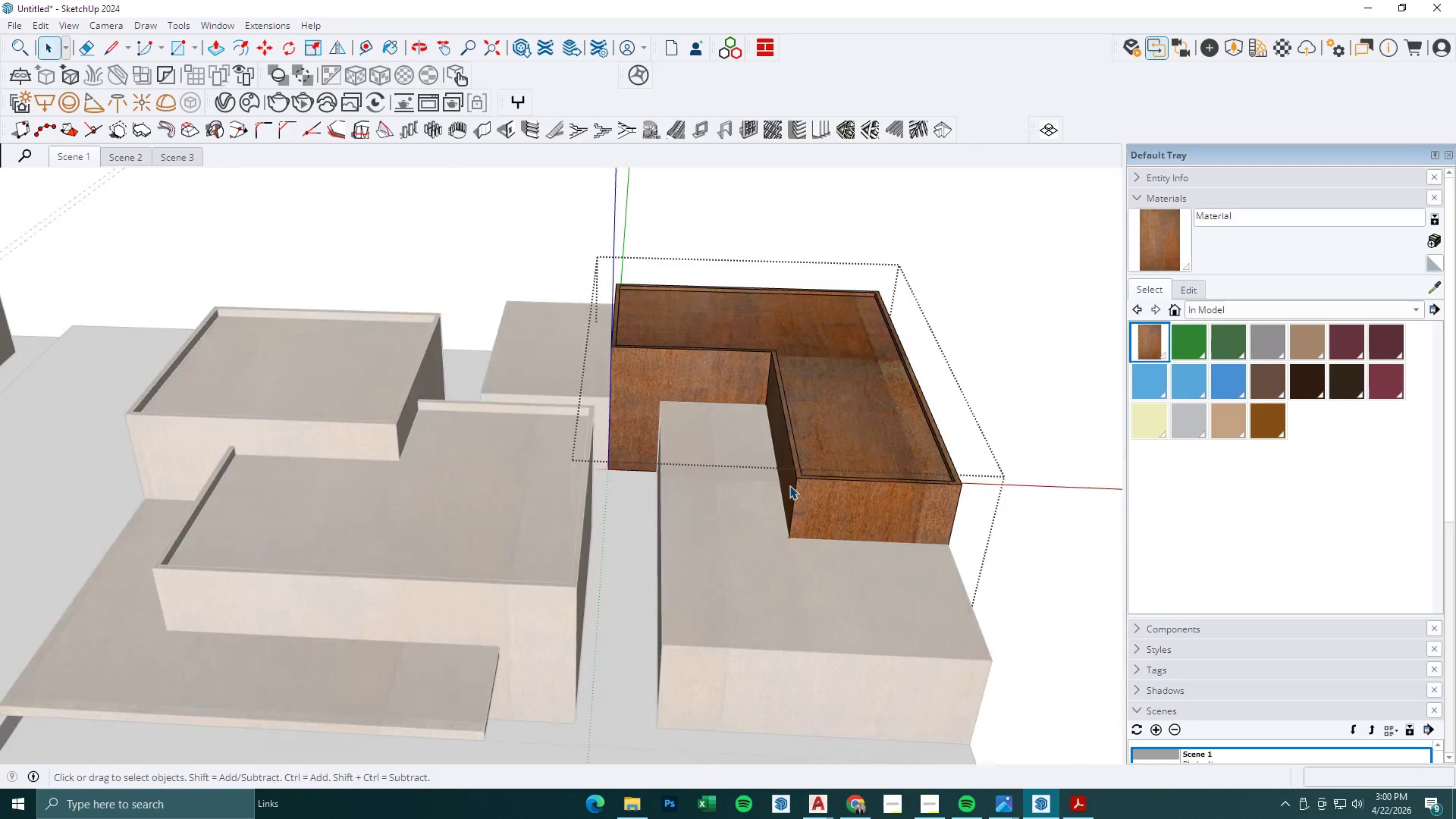 
key(Escape)
 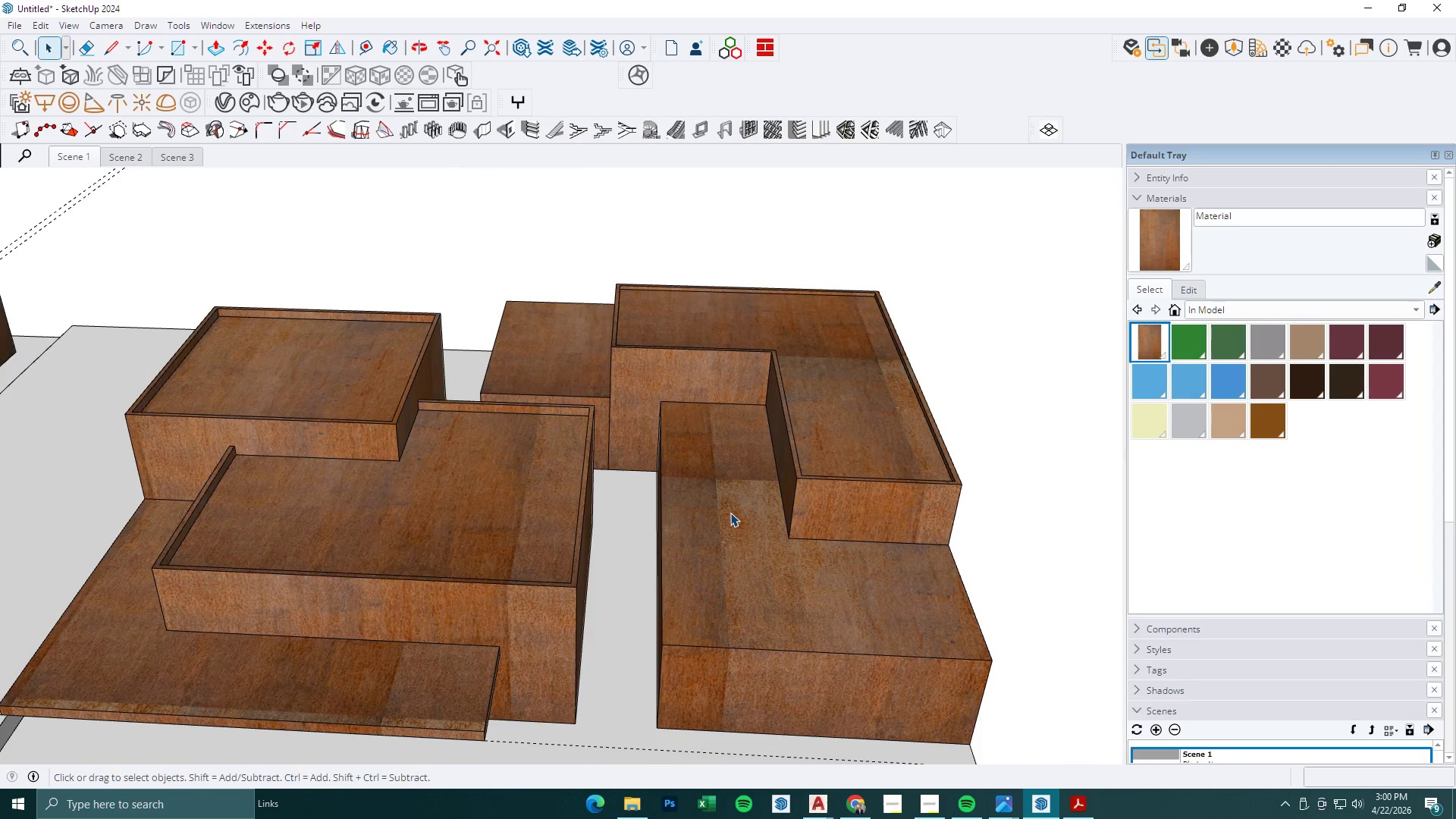 
double_click([730, 513])
 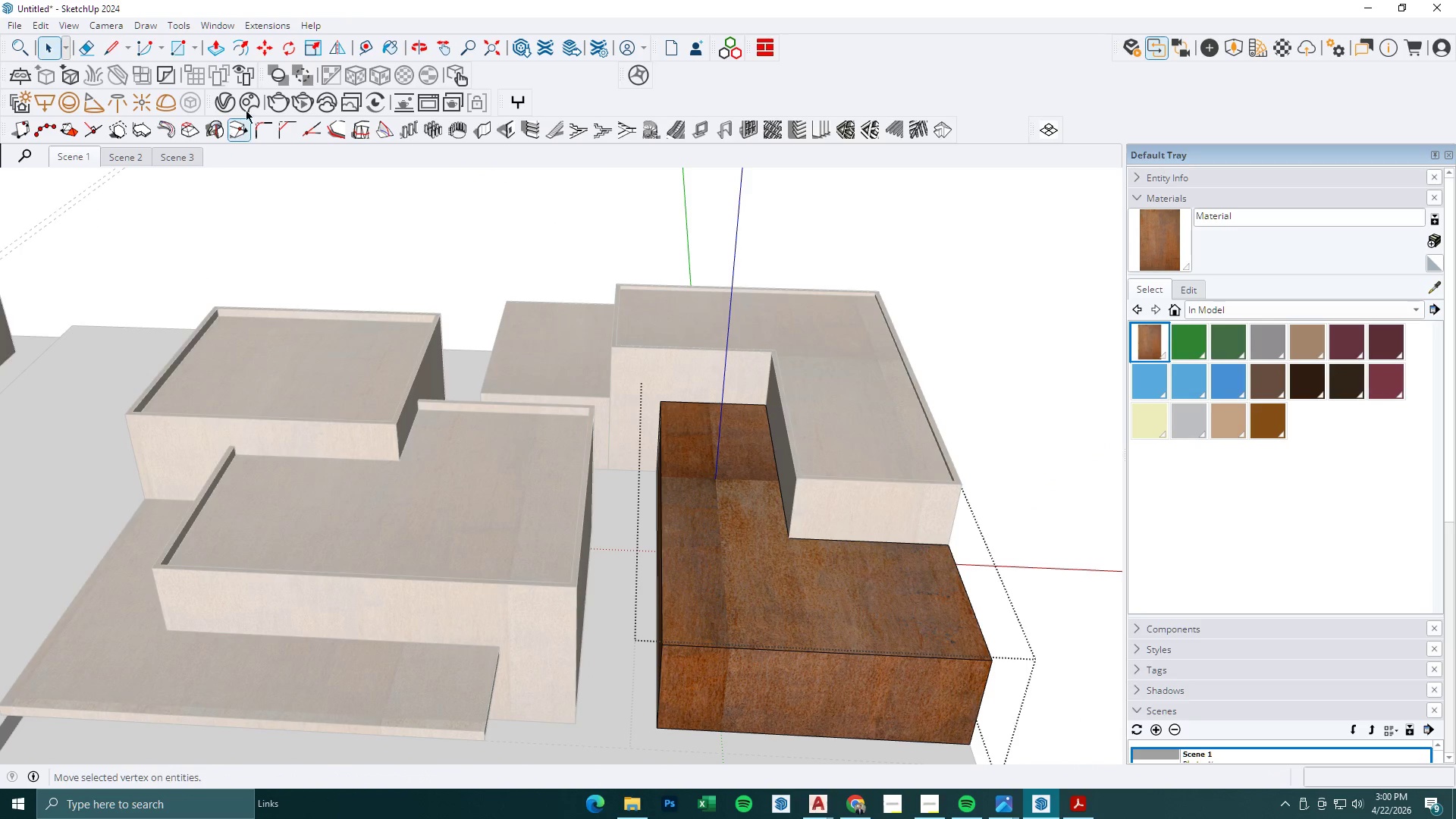 
left_click([240, 57])
 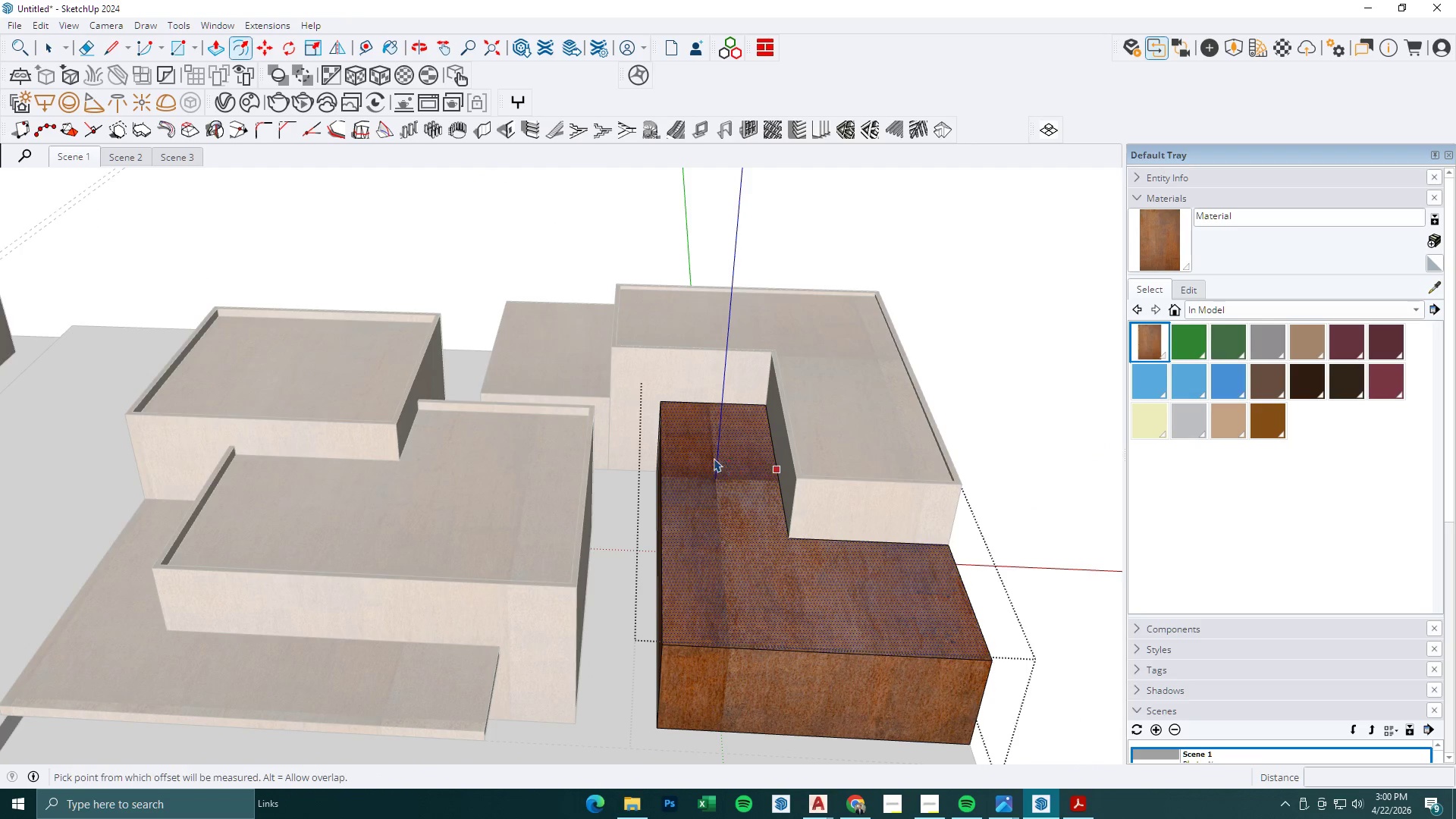 
double_click([709, 454])
 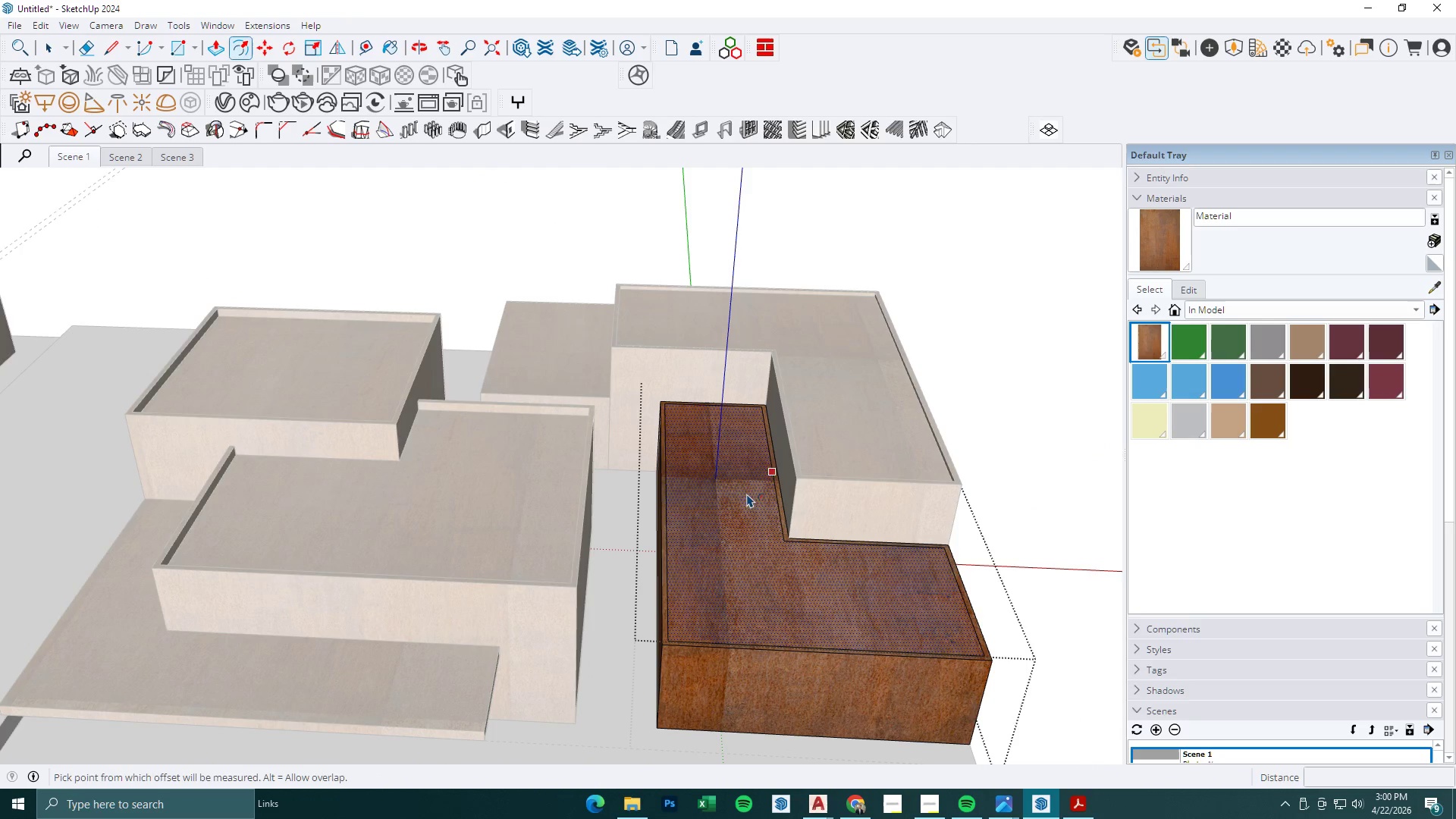 
key(BracketLeft)
 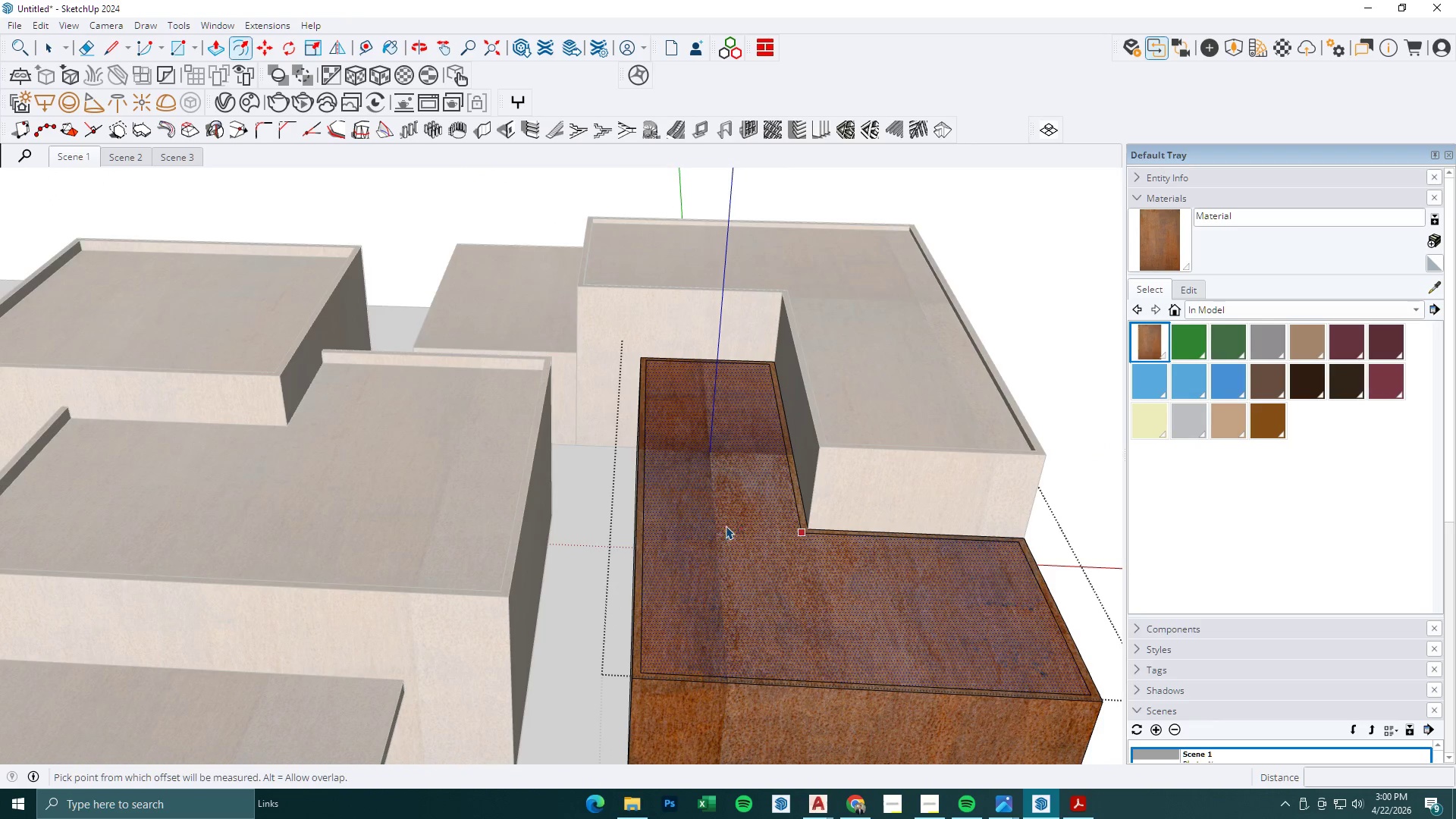 
key(P)
 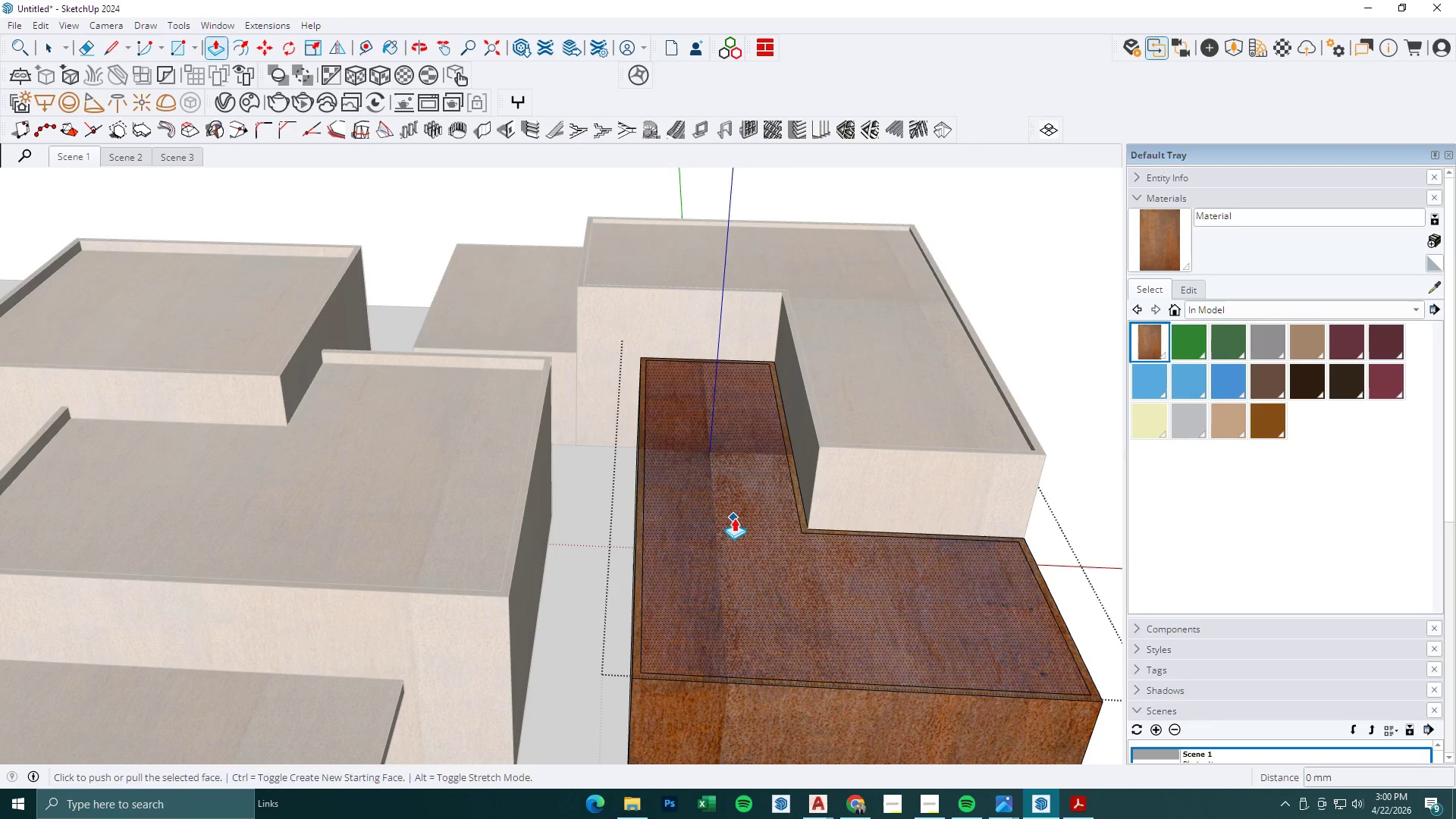 
scroll: coordinate [732, 557], scroll_direction: up, amount: 3.0
 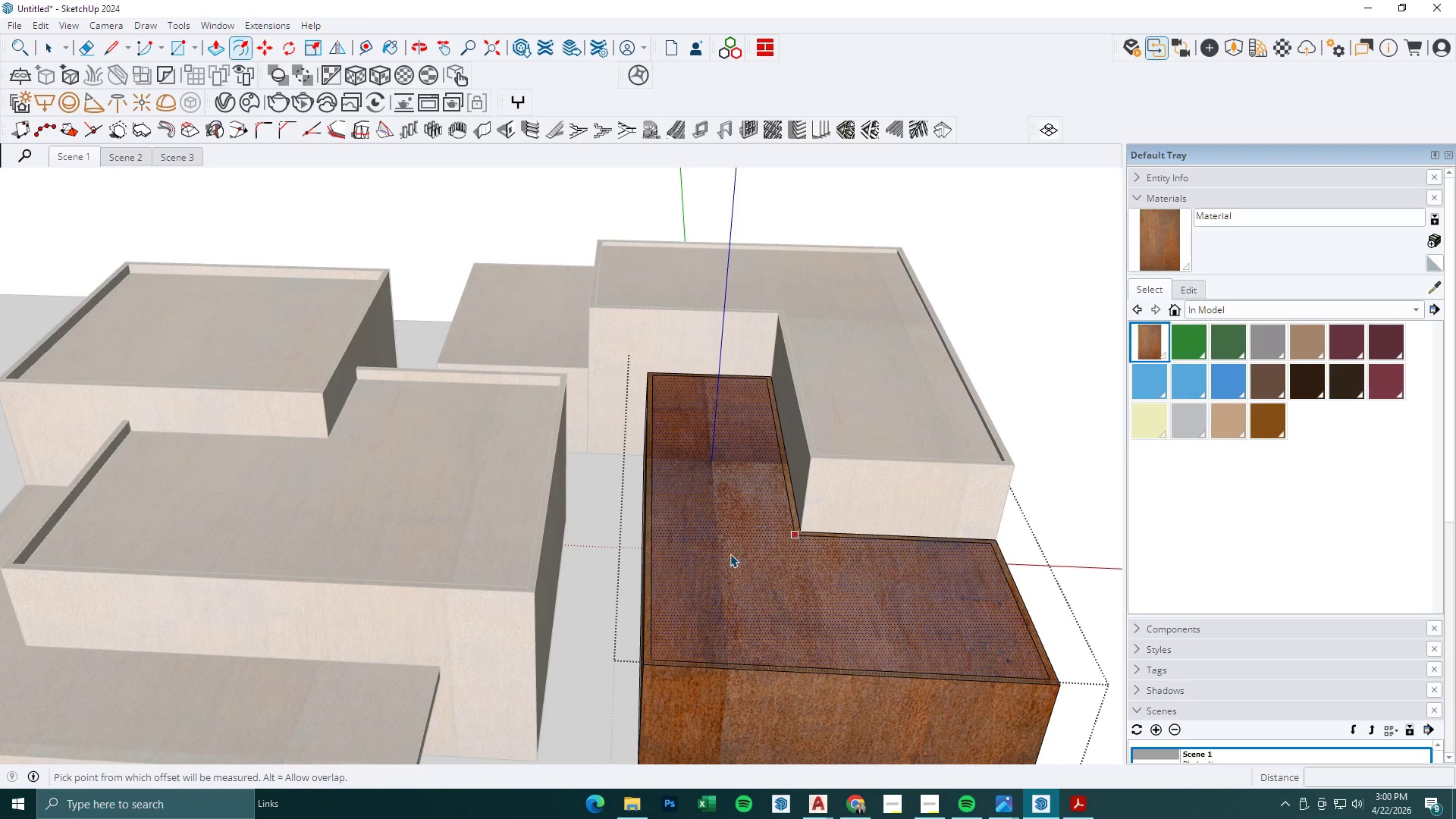 
double_click([734, 518])
 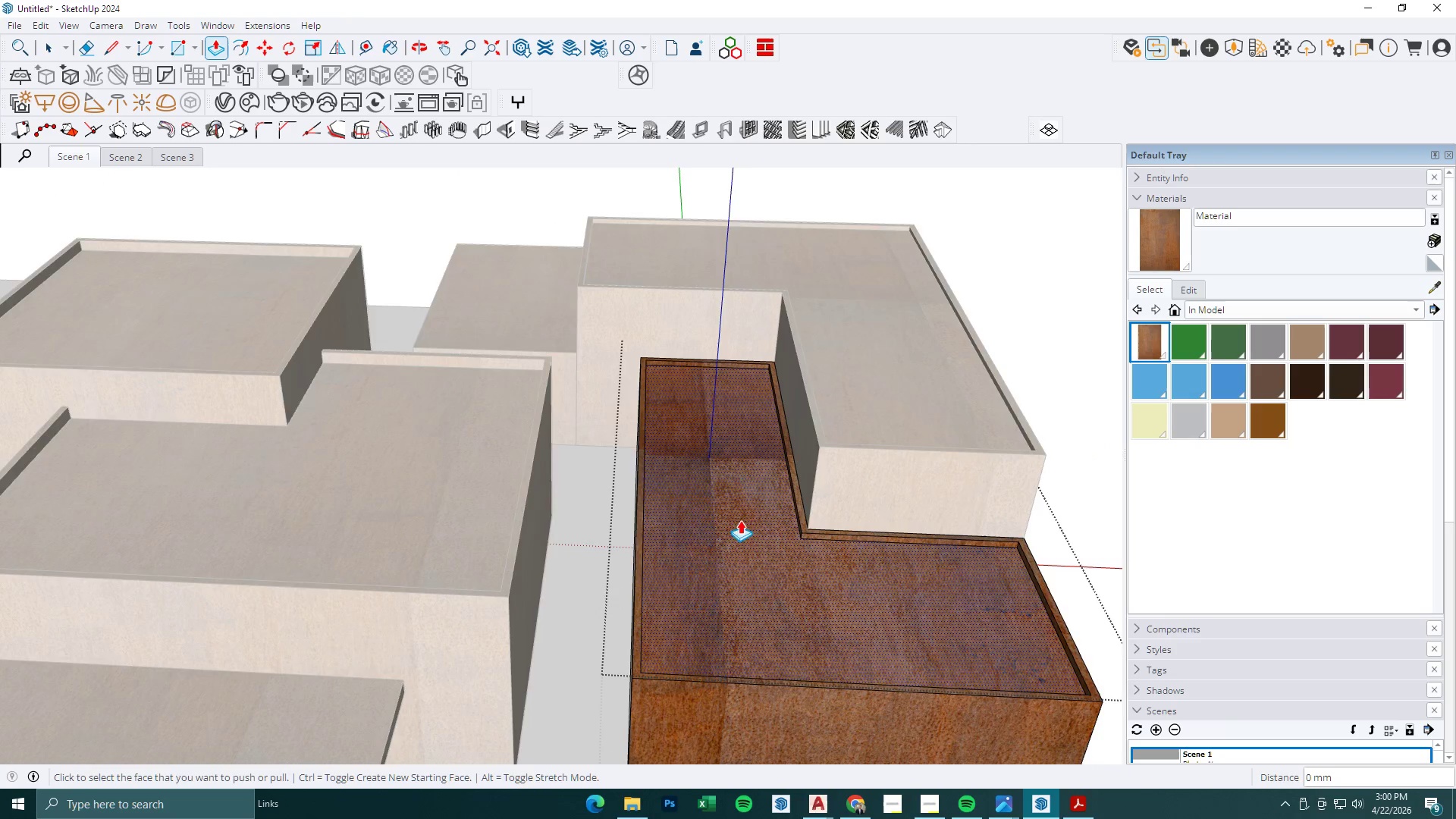 
scroll: coordinate [697, 499], scroll_direction: down, amount: 6.0
 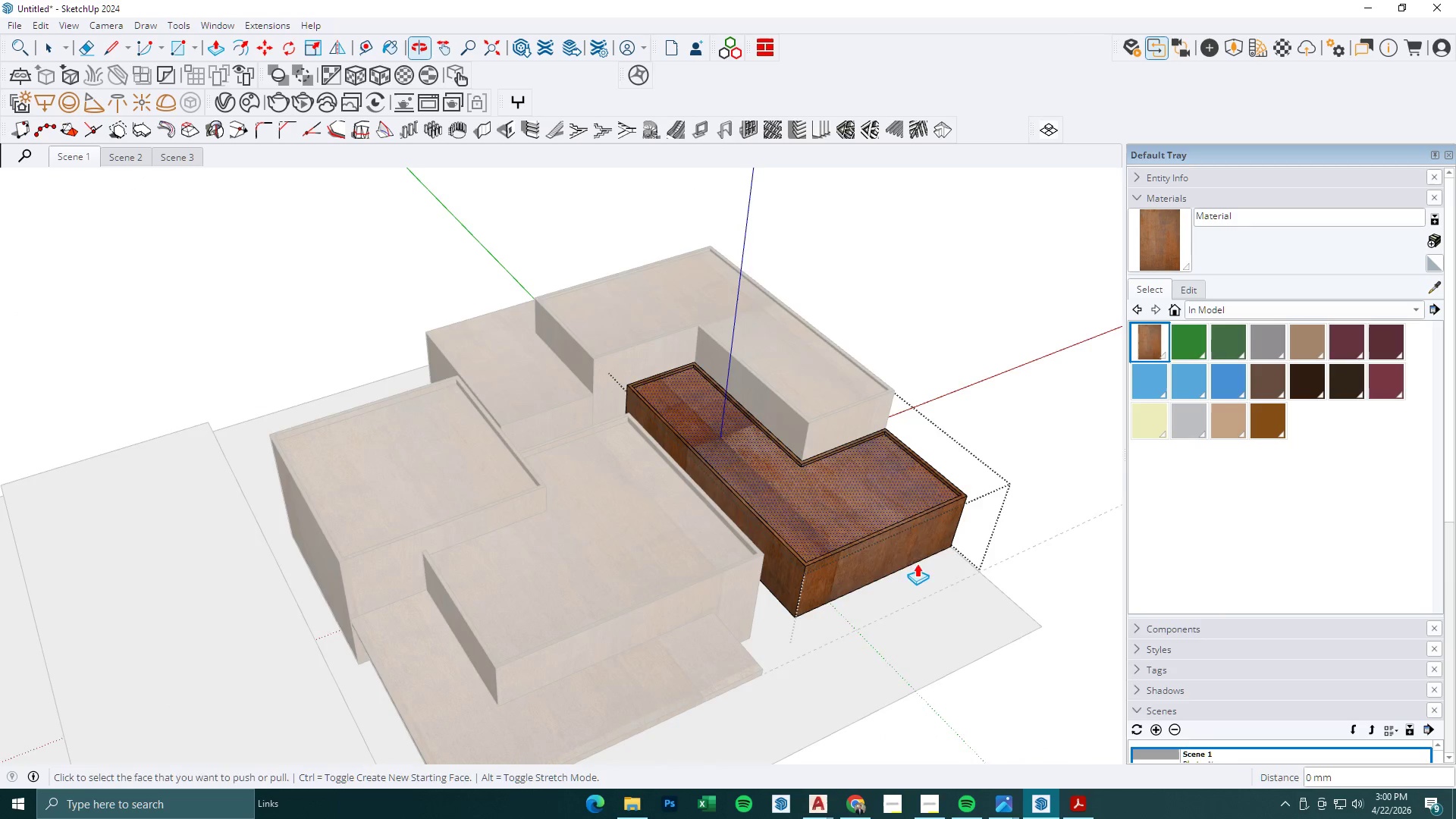 
key(Space)
 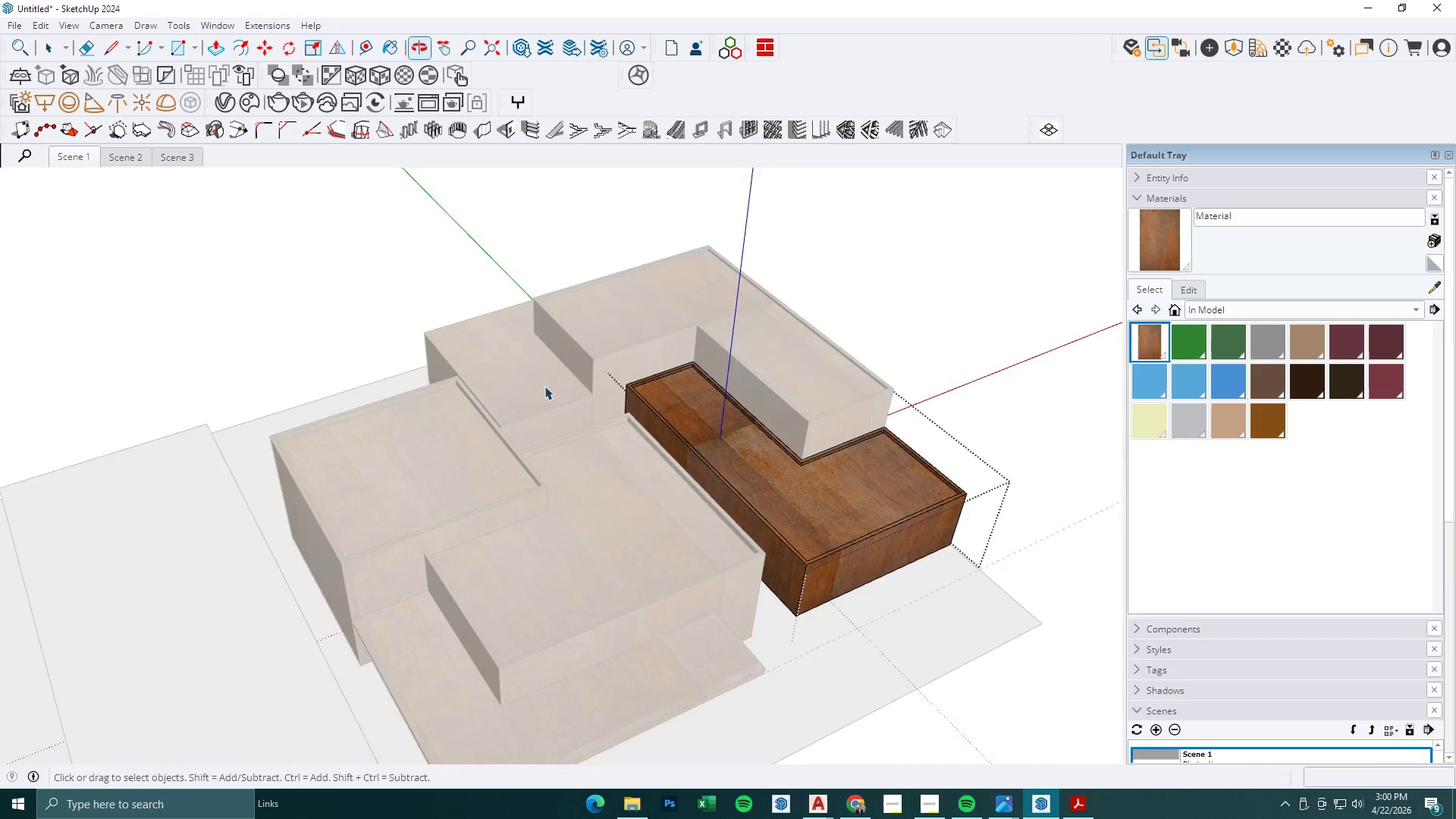 
key(Escape)
 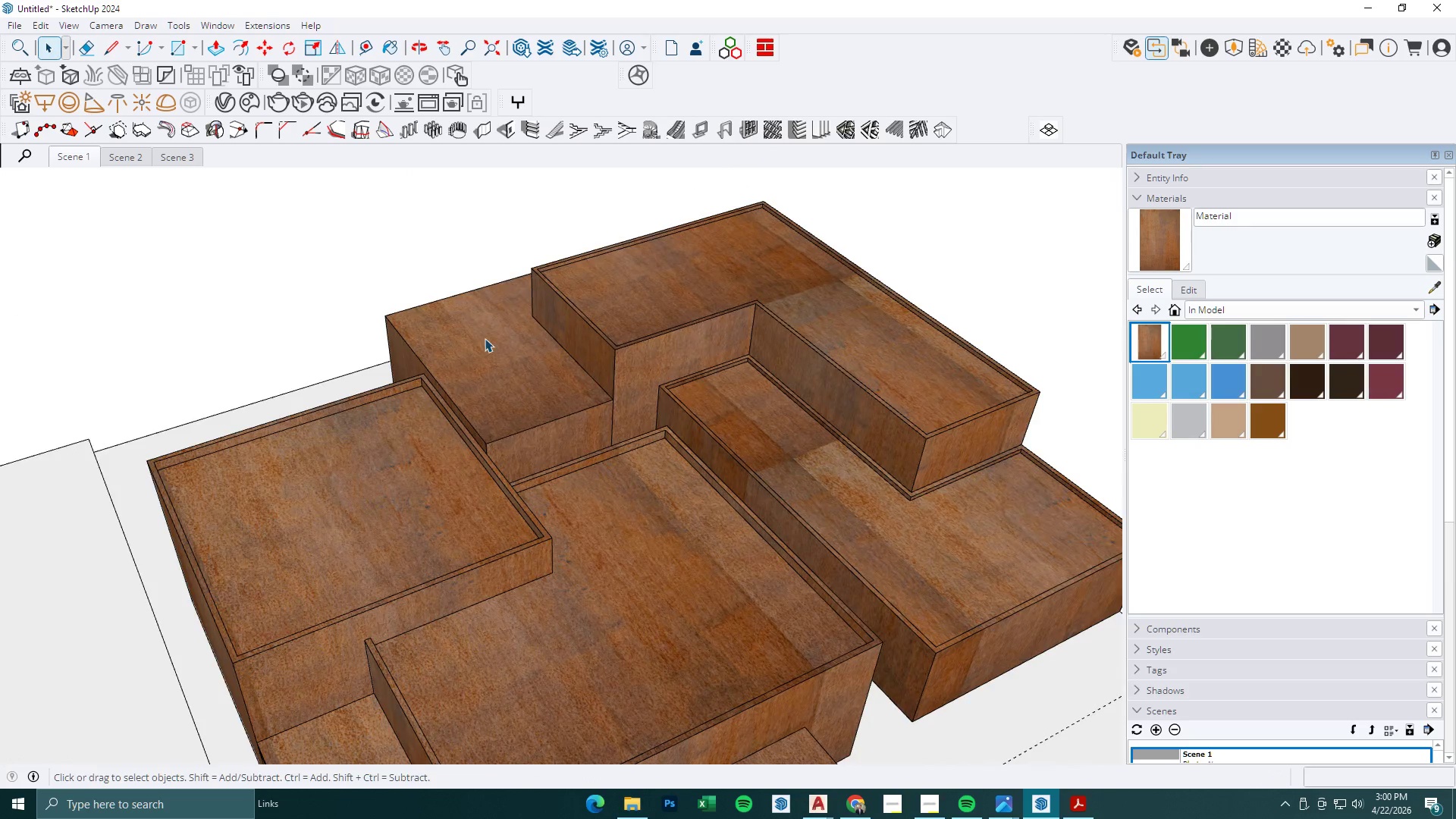 
double_click([485, 338])
 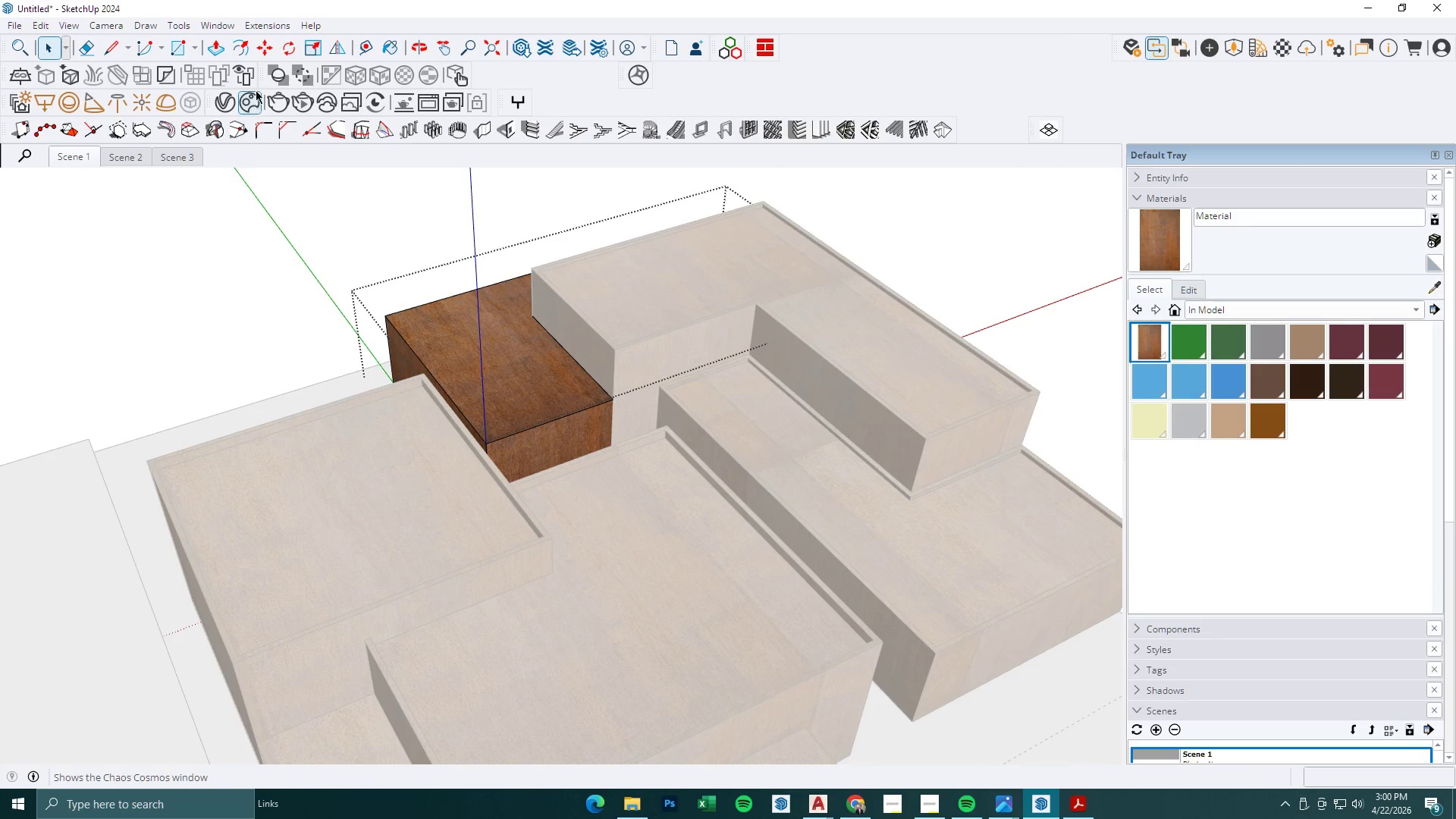 
scroll: coordinate [537, 381], scroll_direction: up, amount: 3.0
 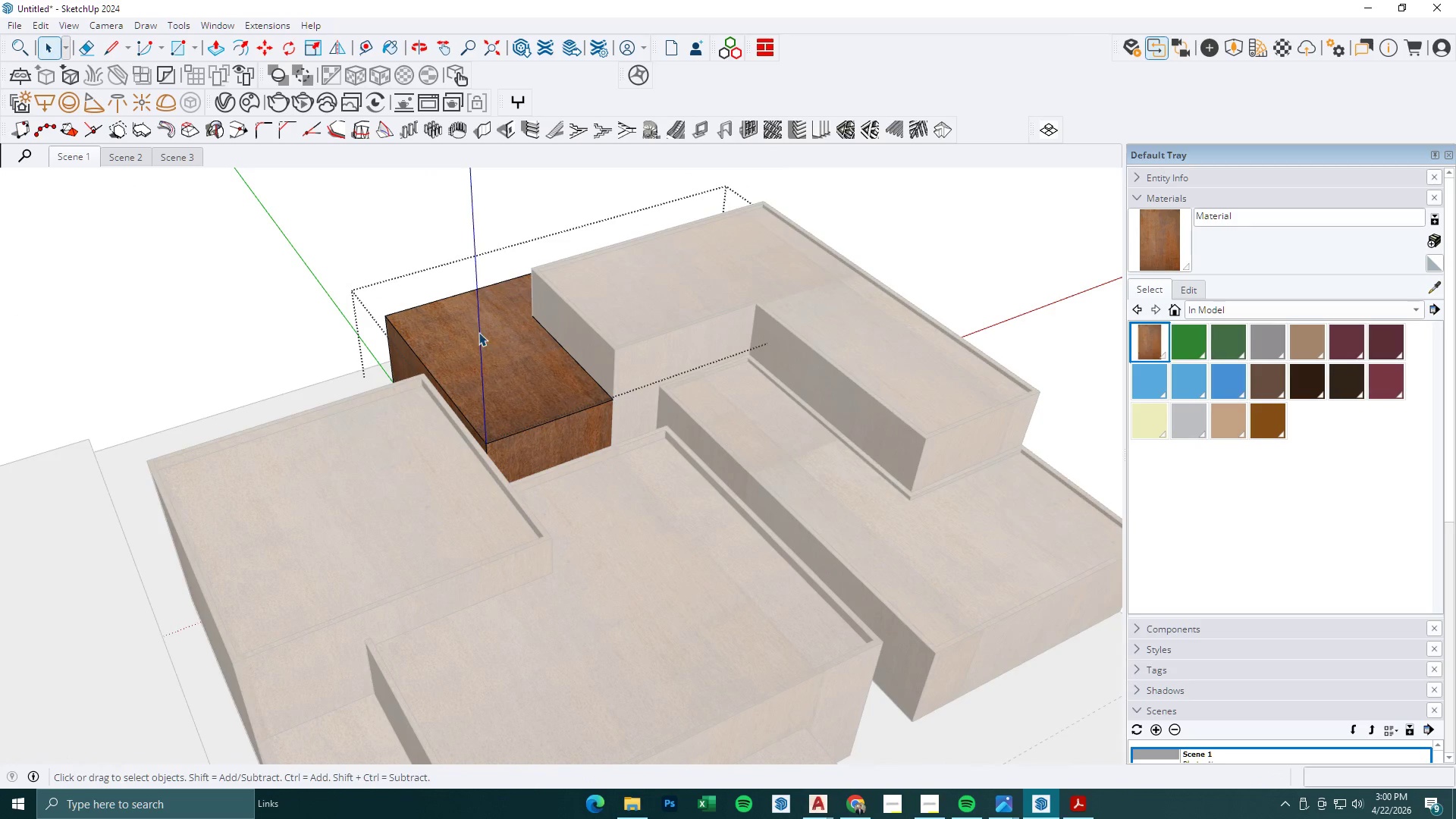 
left_click([238, 56])
 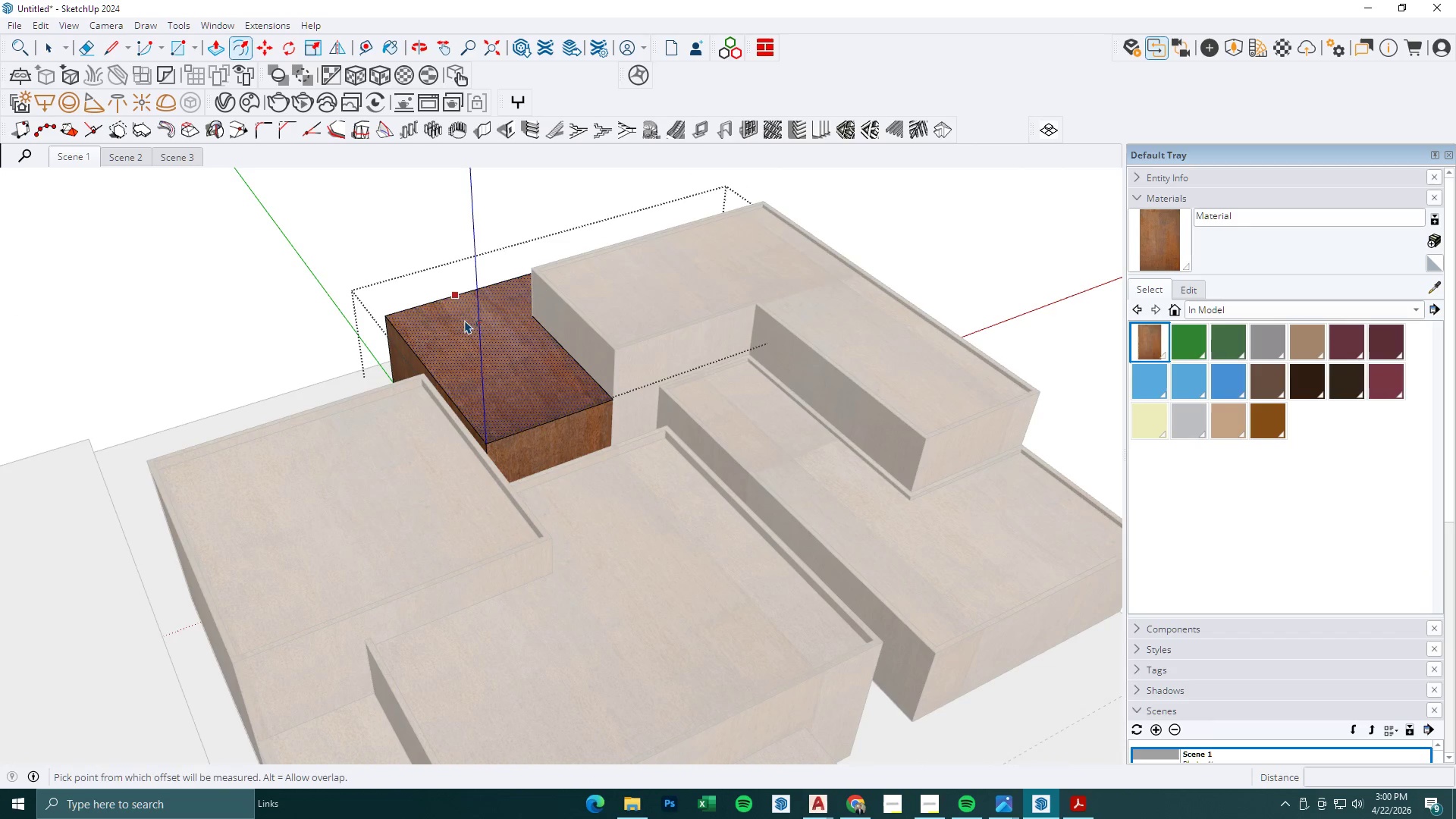 
double_click([468, 328])
 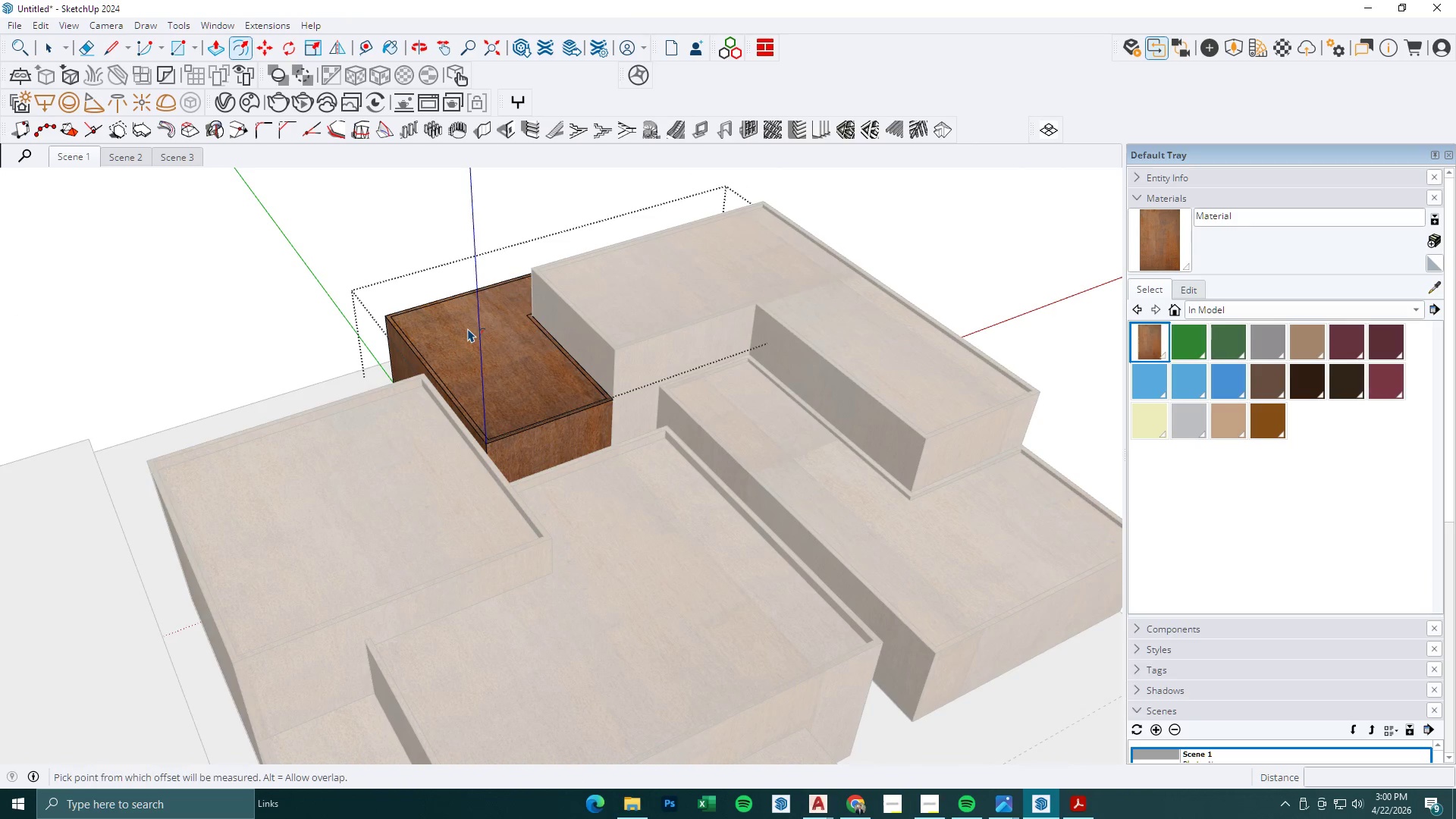 
key(P)
 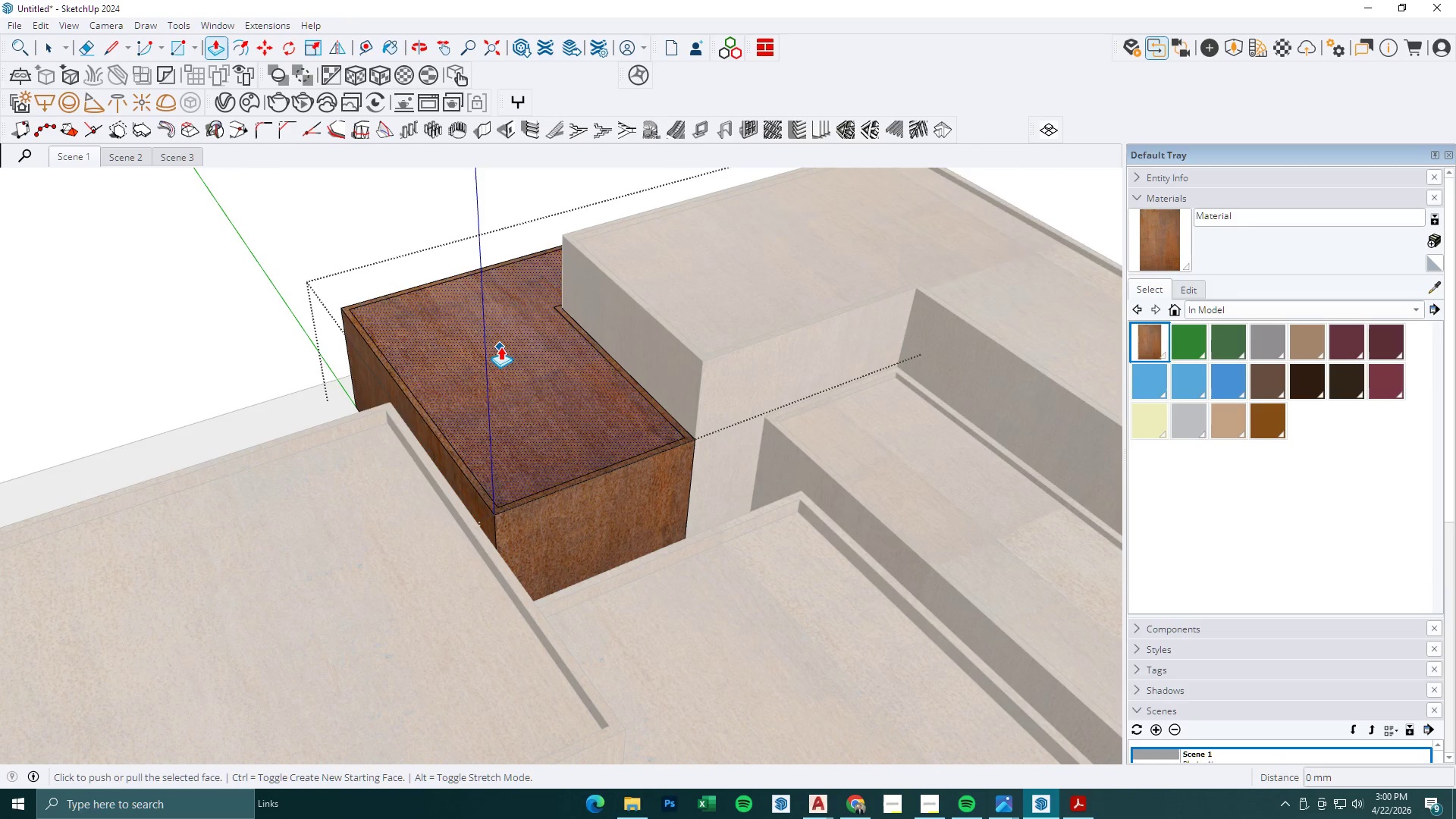 
scroll: coordinate [492, 343], scroll_direction: up, amount: 4.0
 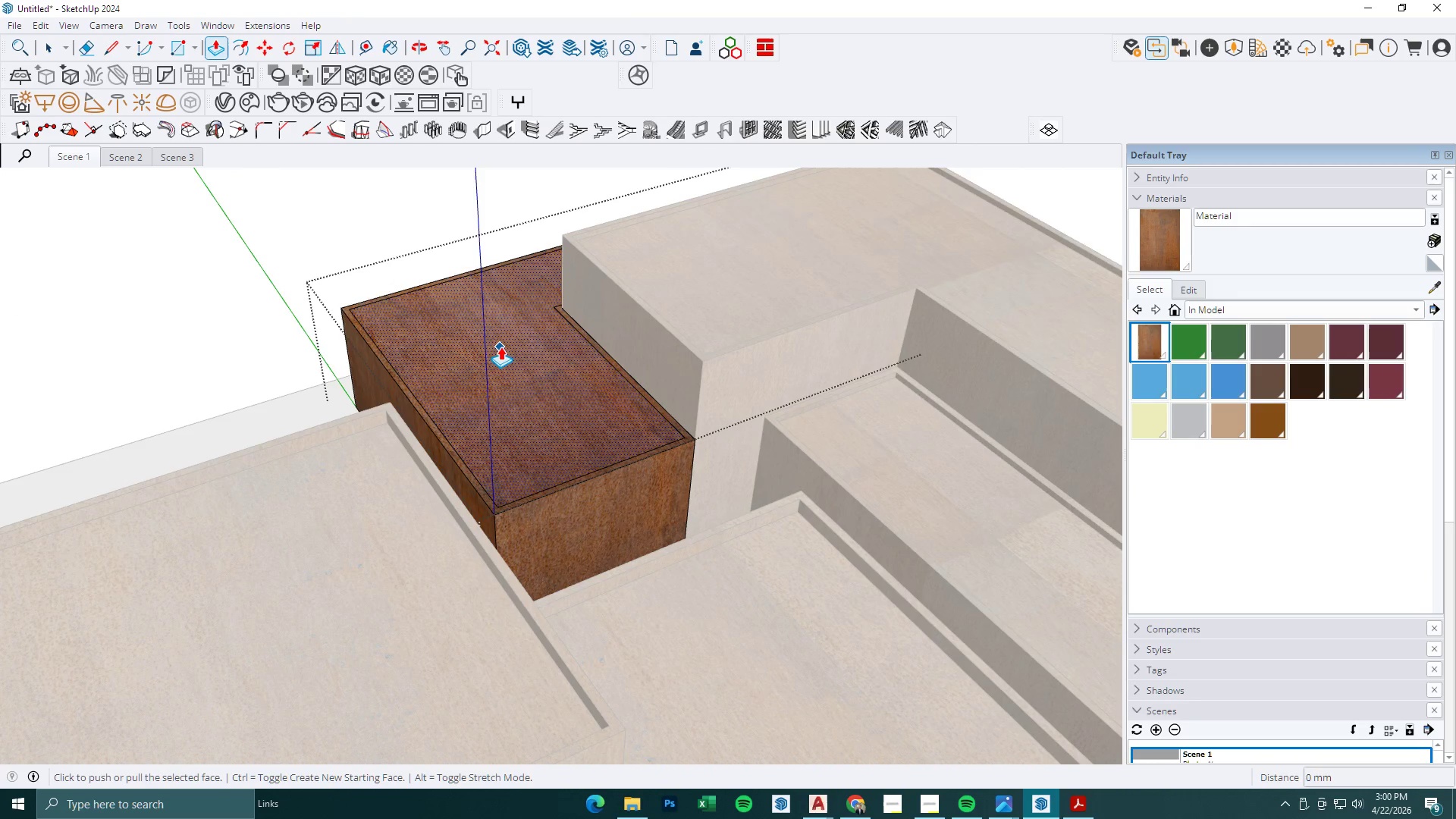 
double_click([500, 347])
 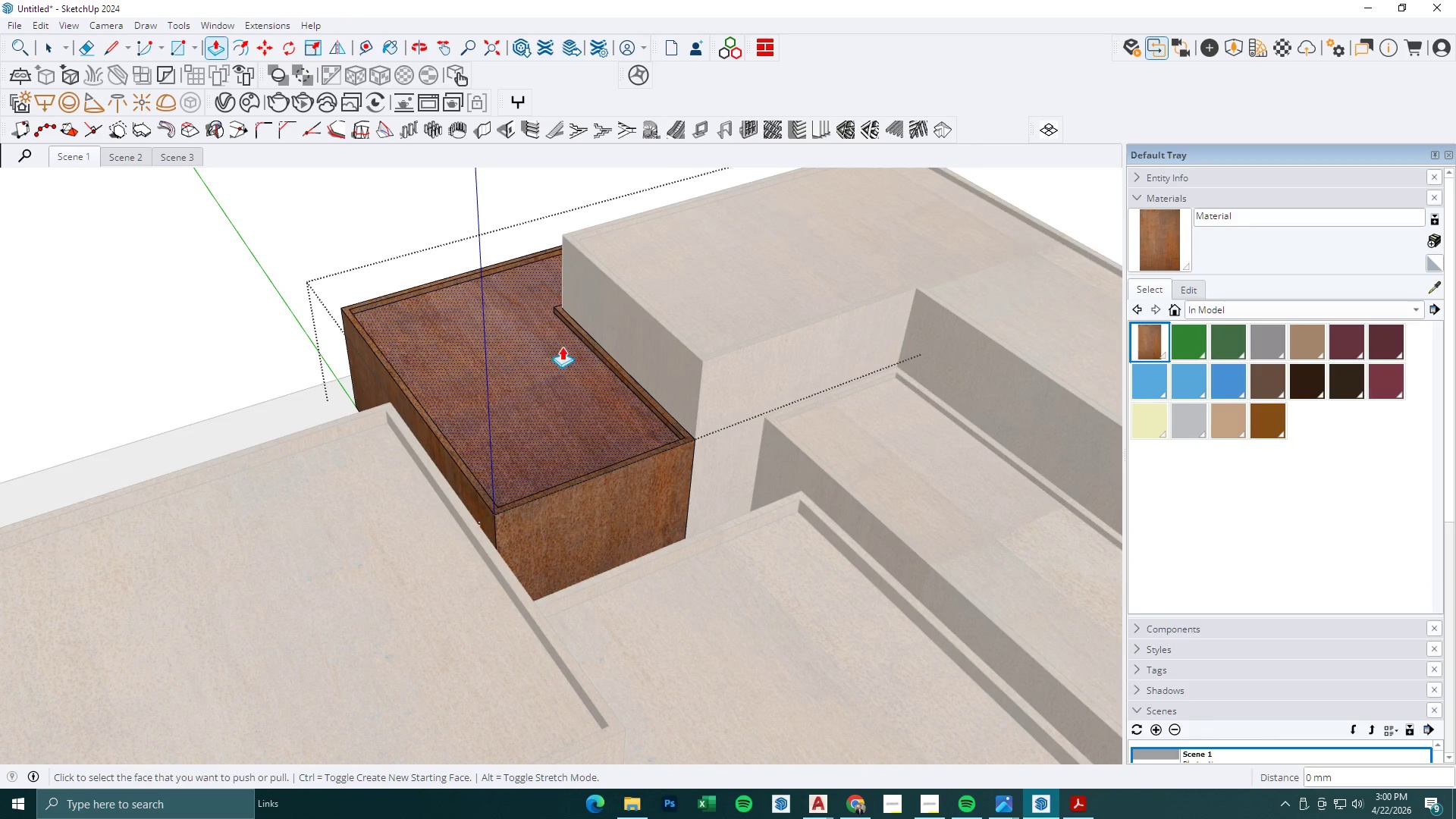 
scroll: coordinate [562, 347], scroll_direction: up, amount: 3.0
 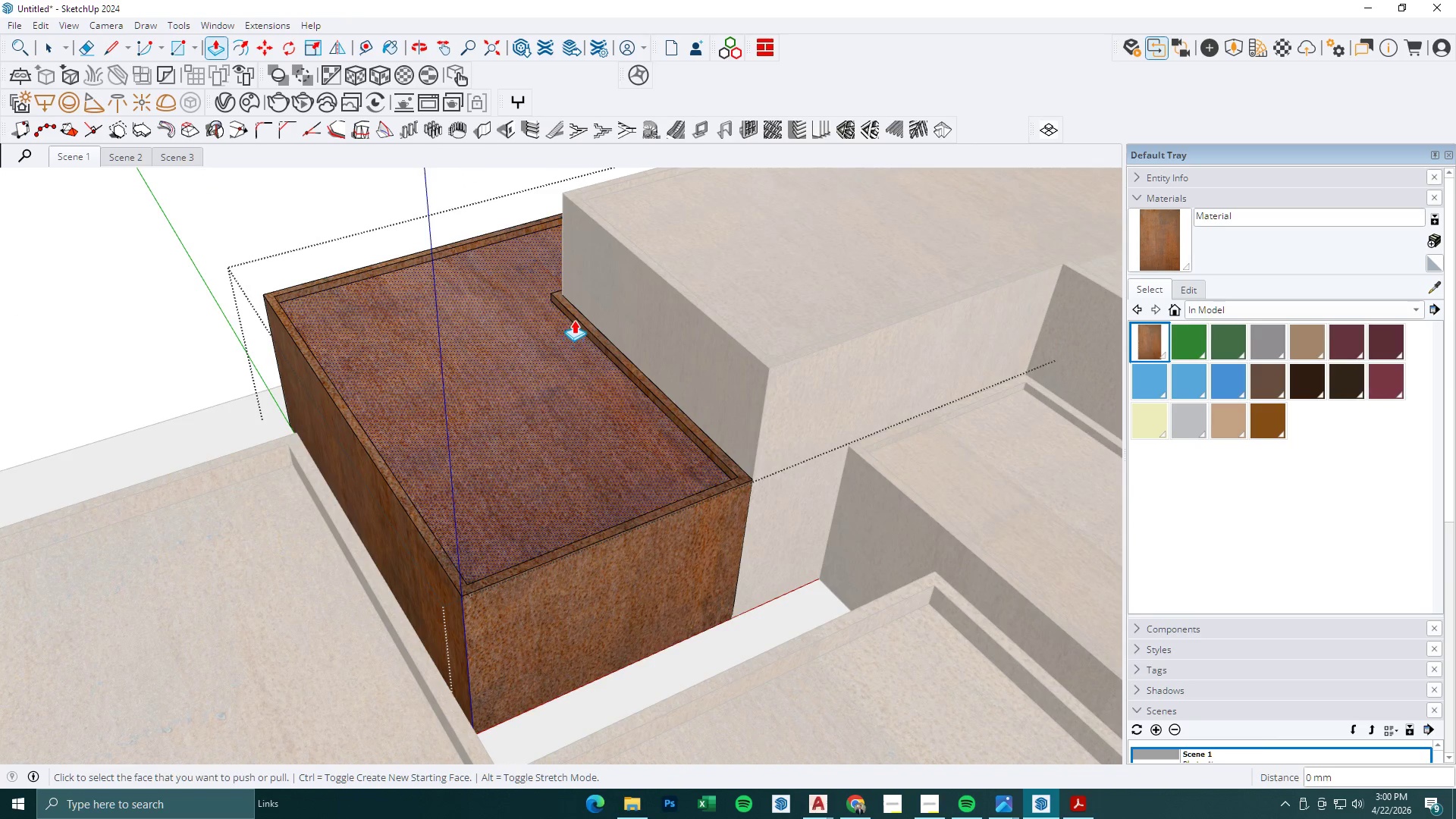 
left_click([574, 320])
 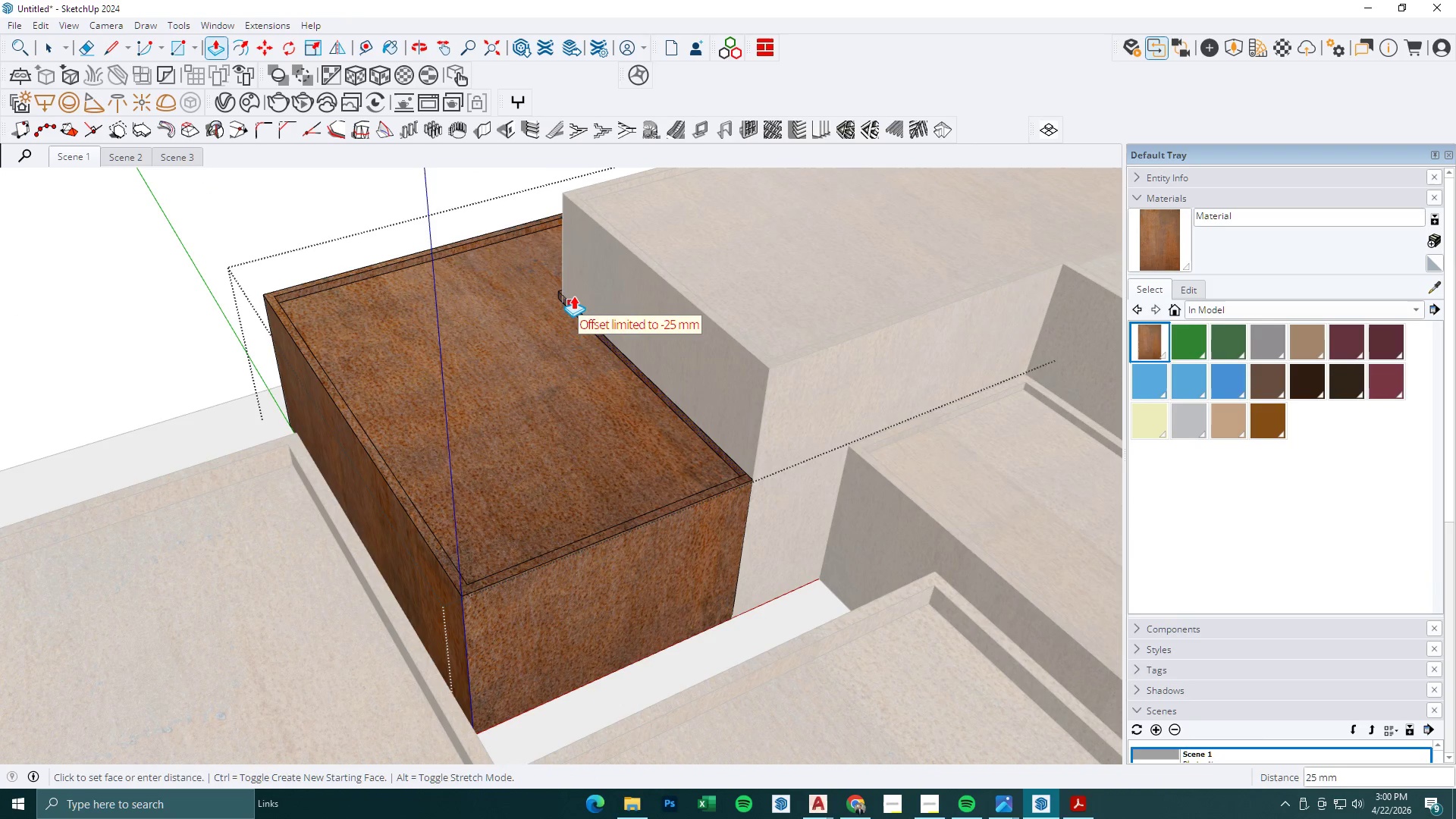 
left_click([573, 296])
 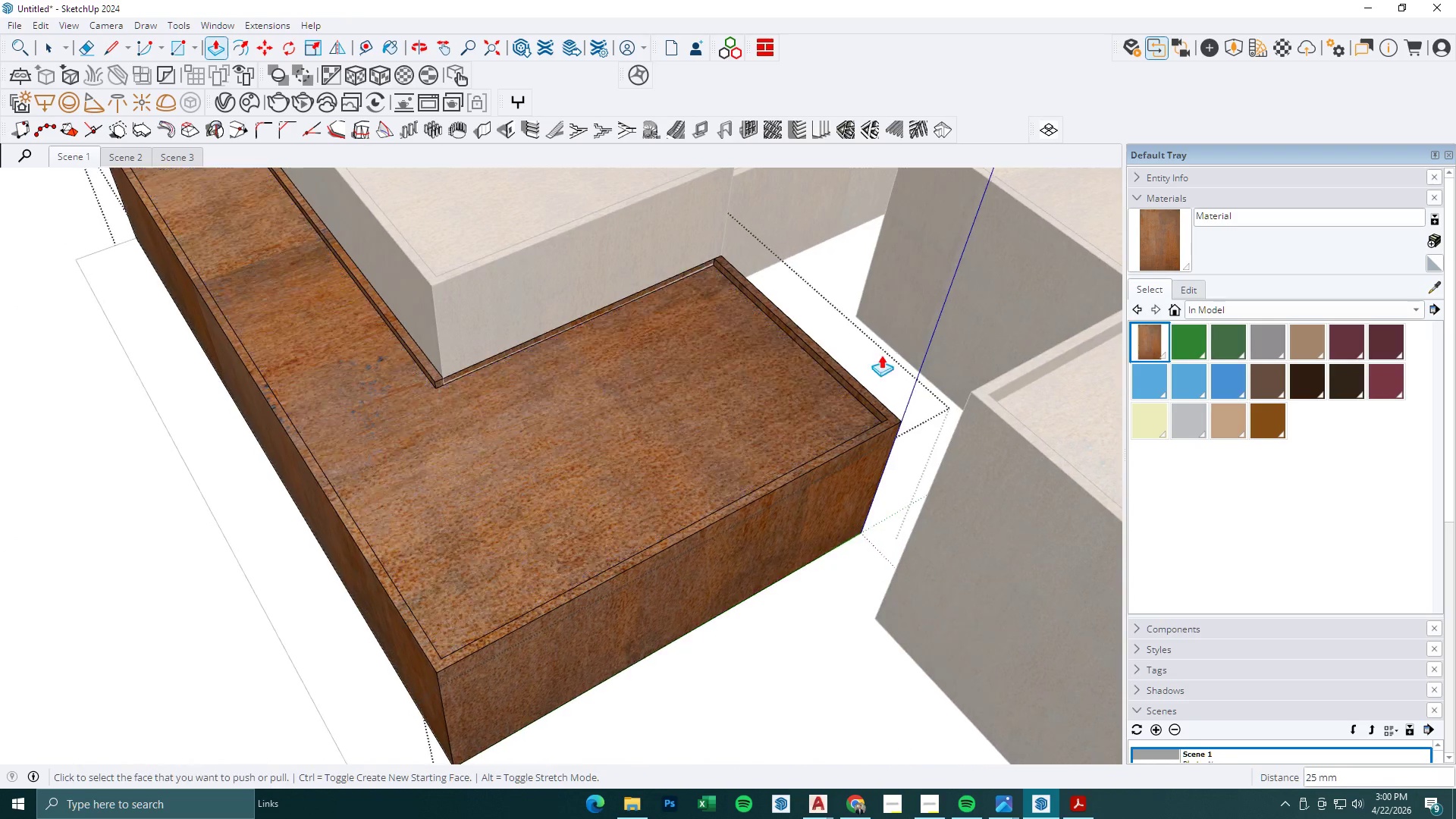 
scroll: coordinate [454, 356], scroll_direction: up, amount: 1.0
 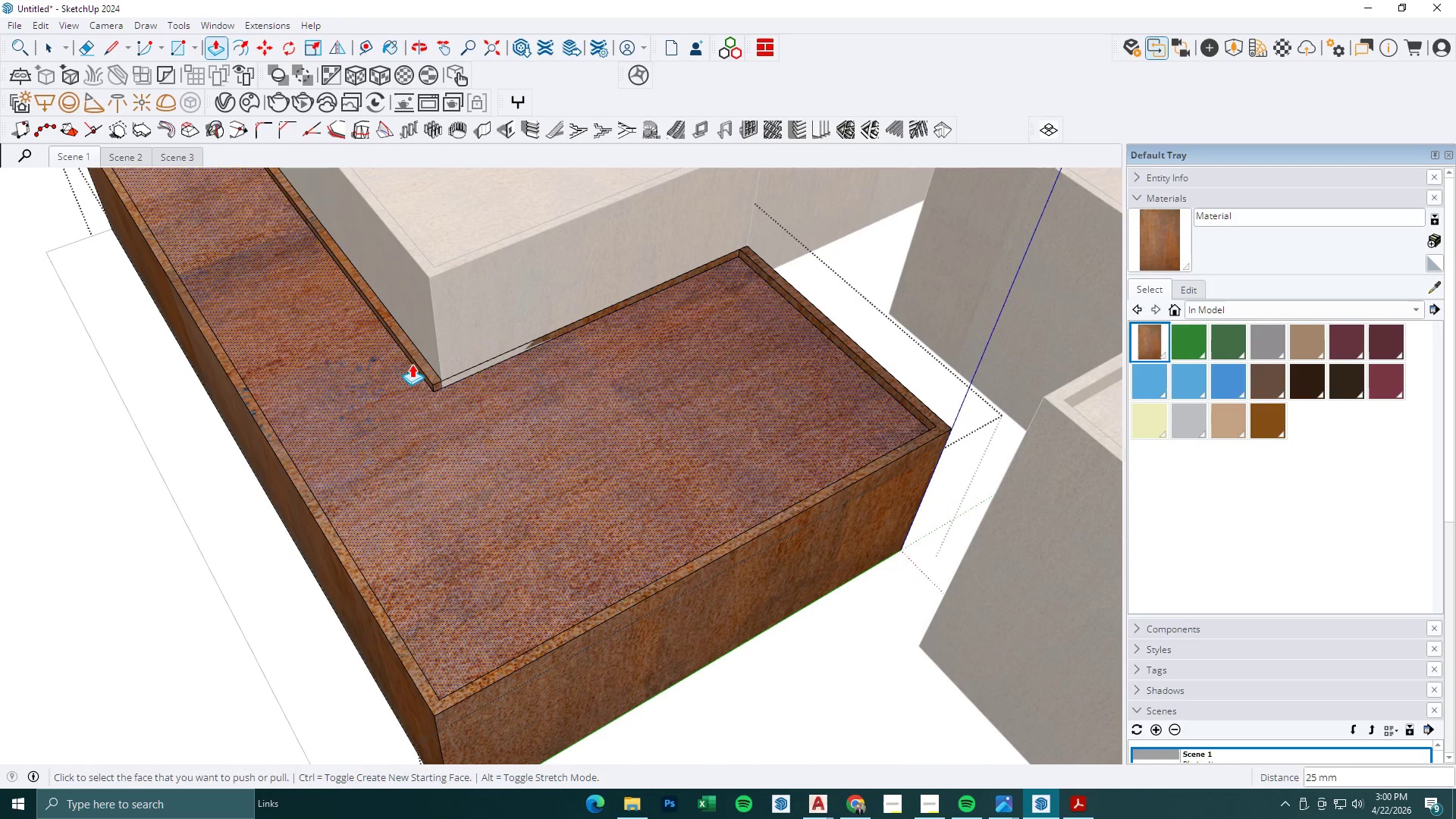 
left_click([413, 364])
 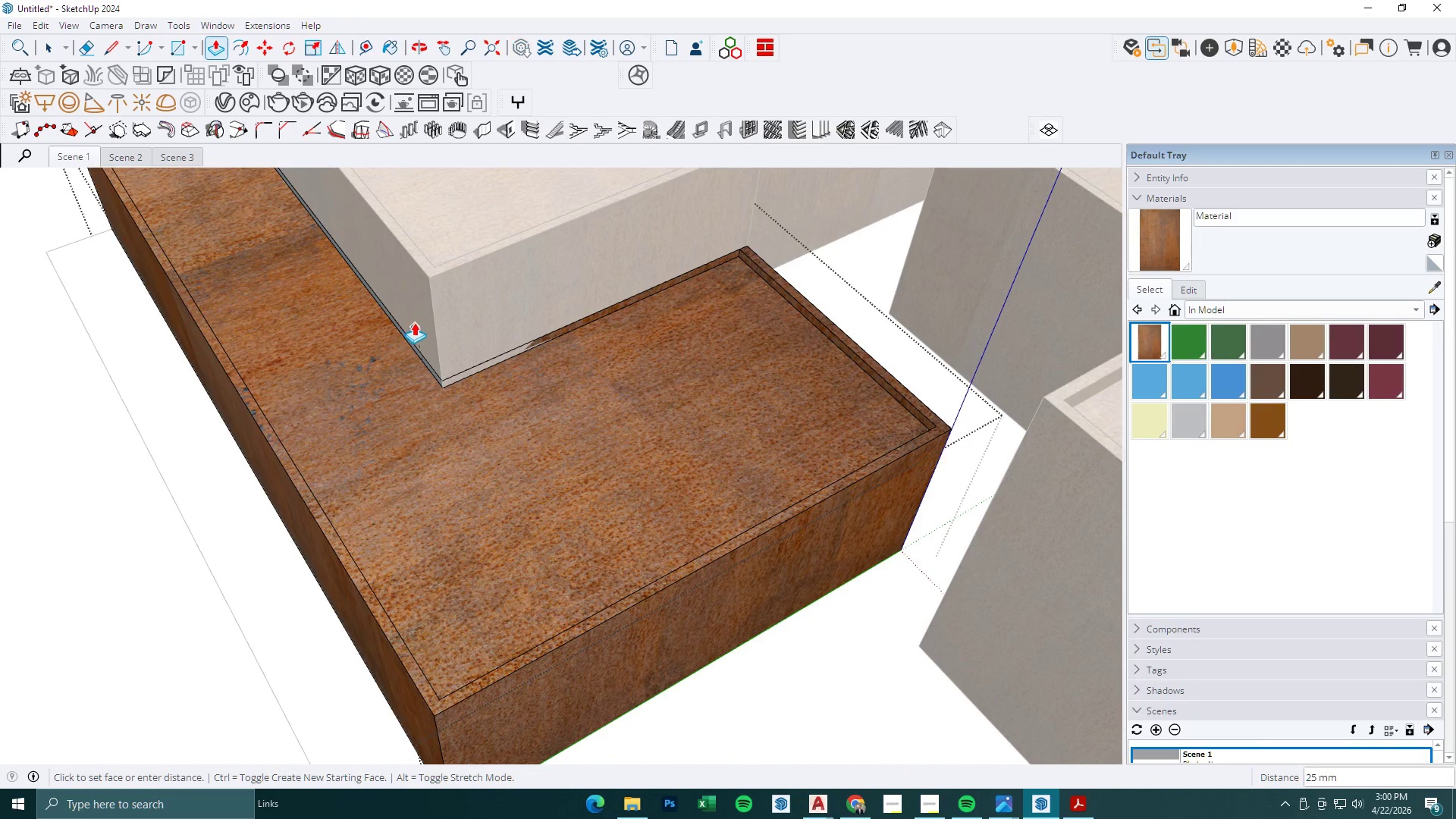 
left_click([414, 322])
 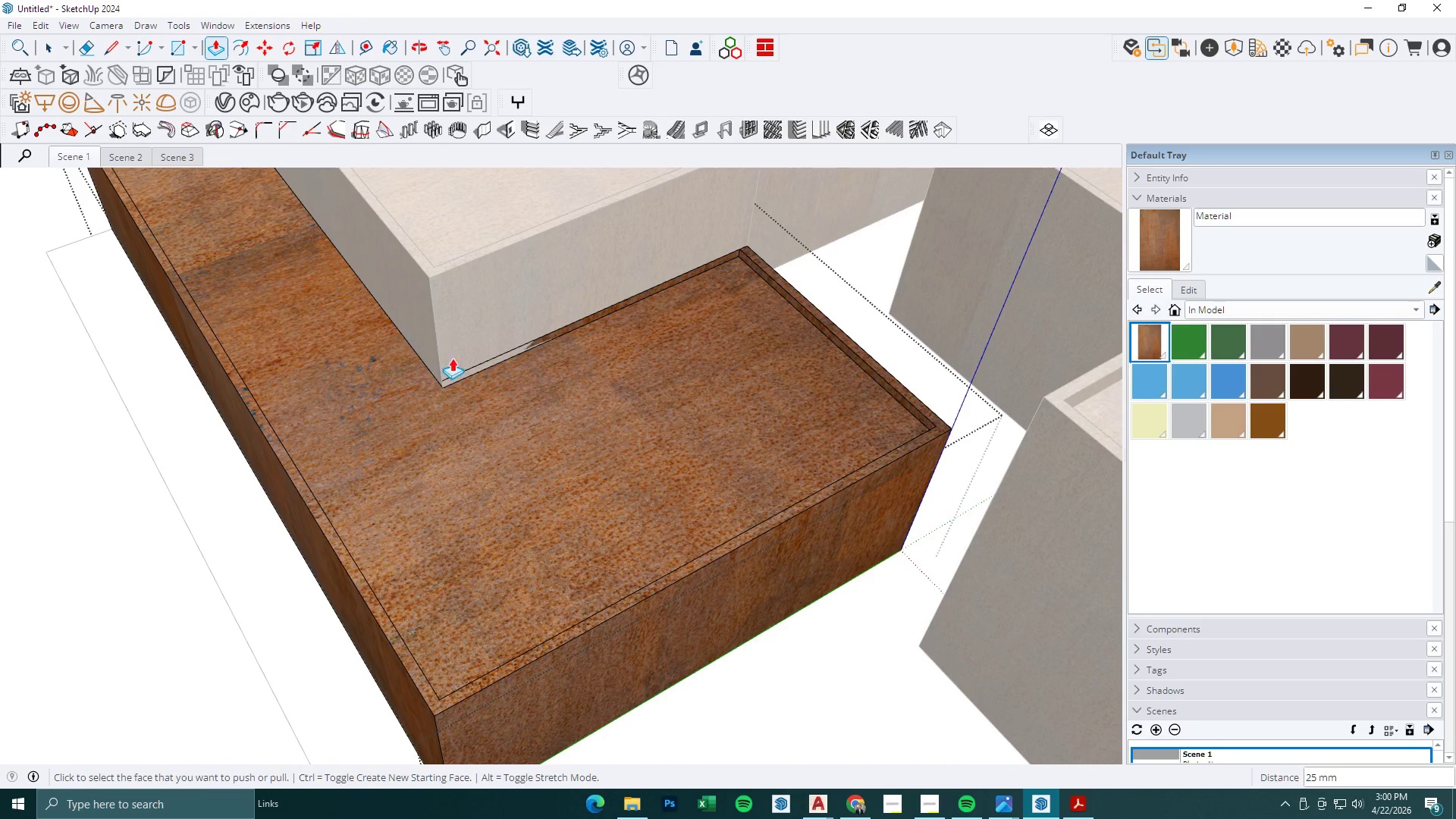 
key(E)
 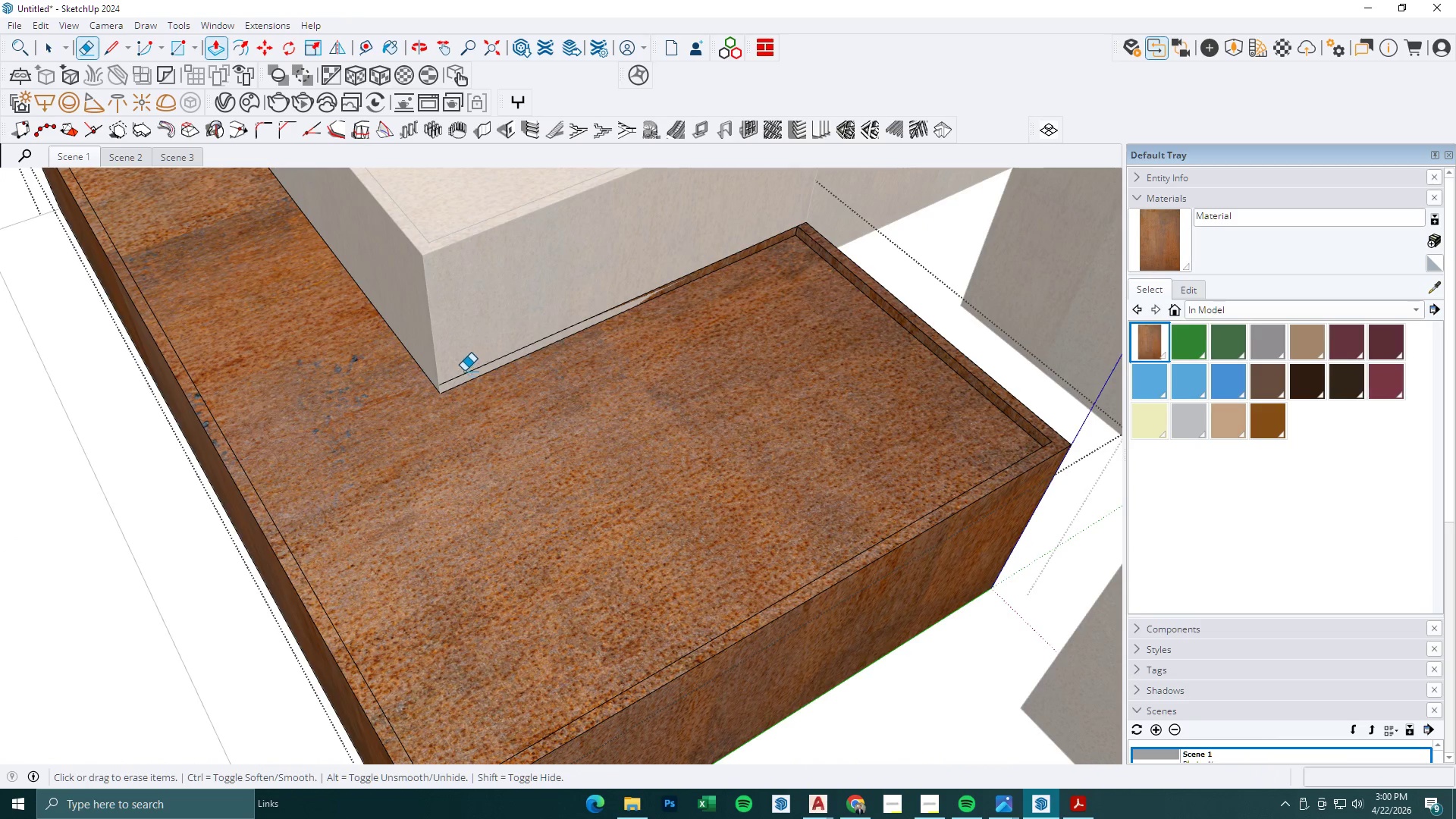 
left_click_drag(start_coordinate=[465, 370], to_coordinate=[466, 375])
 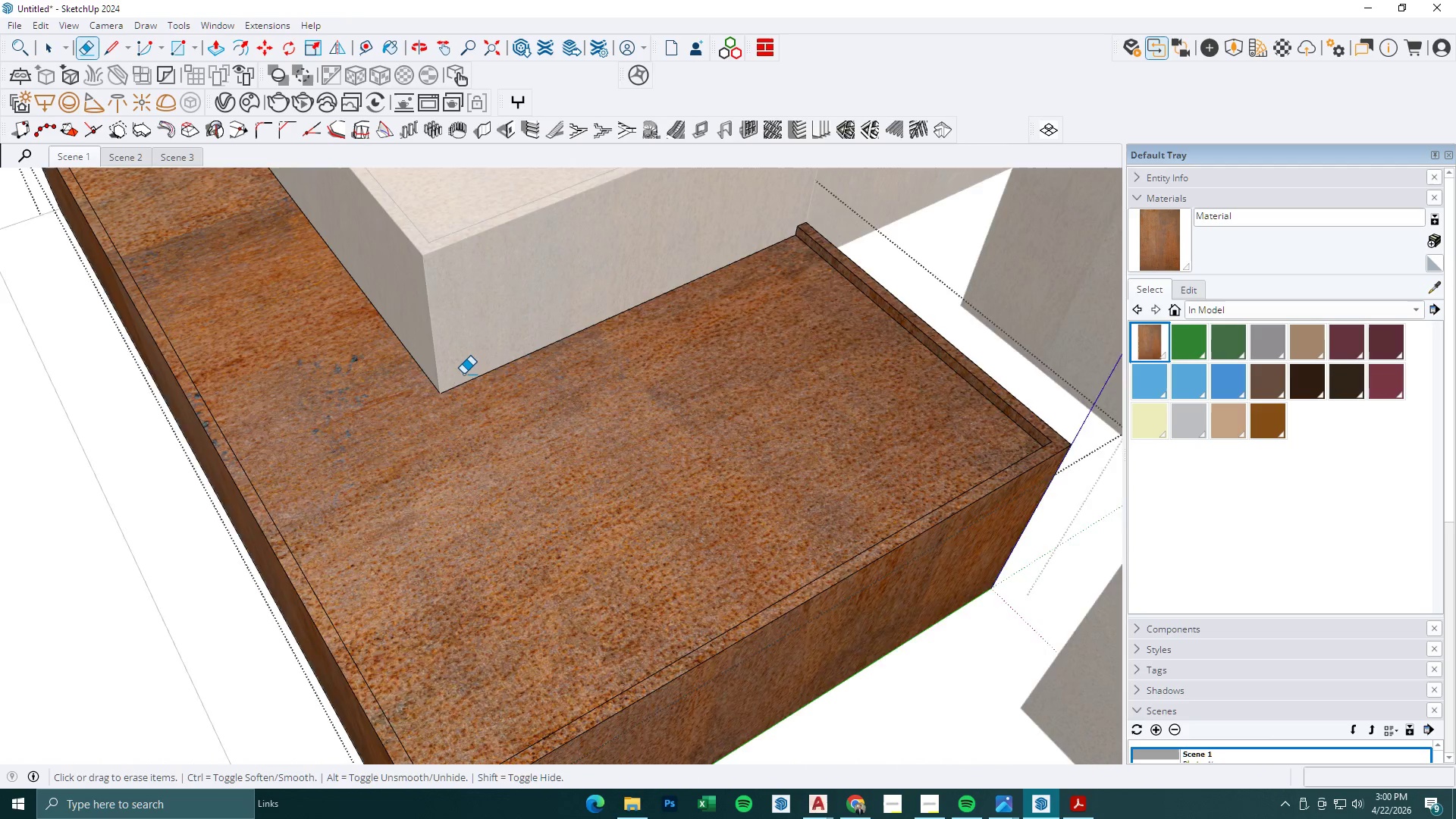 
scroll: coordinate [456, 366], scroll_direction: up, amount: 2.0
 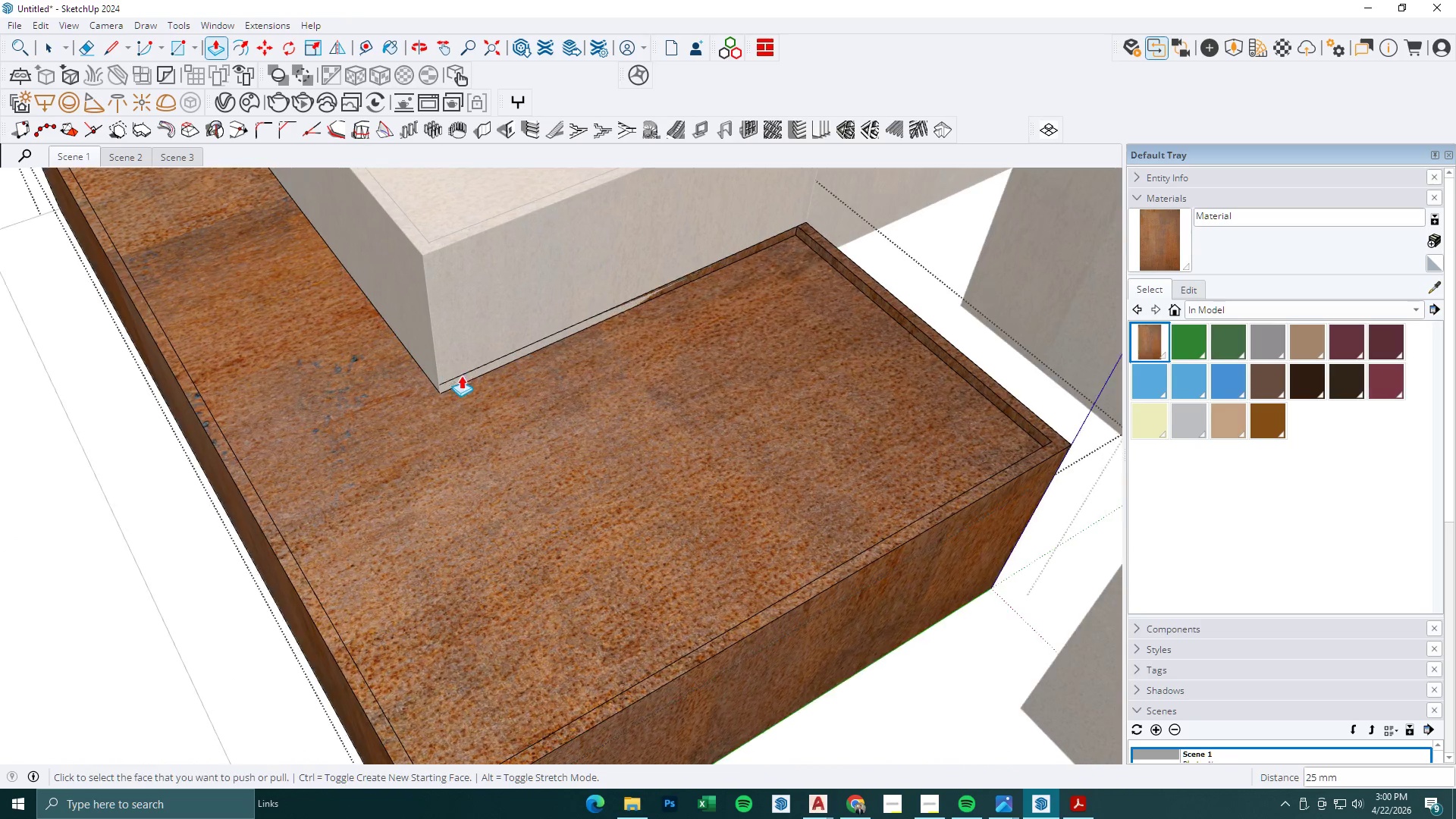 
scroll: coordinate [507, 357], scroll_direction: down, amount: 14.0
 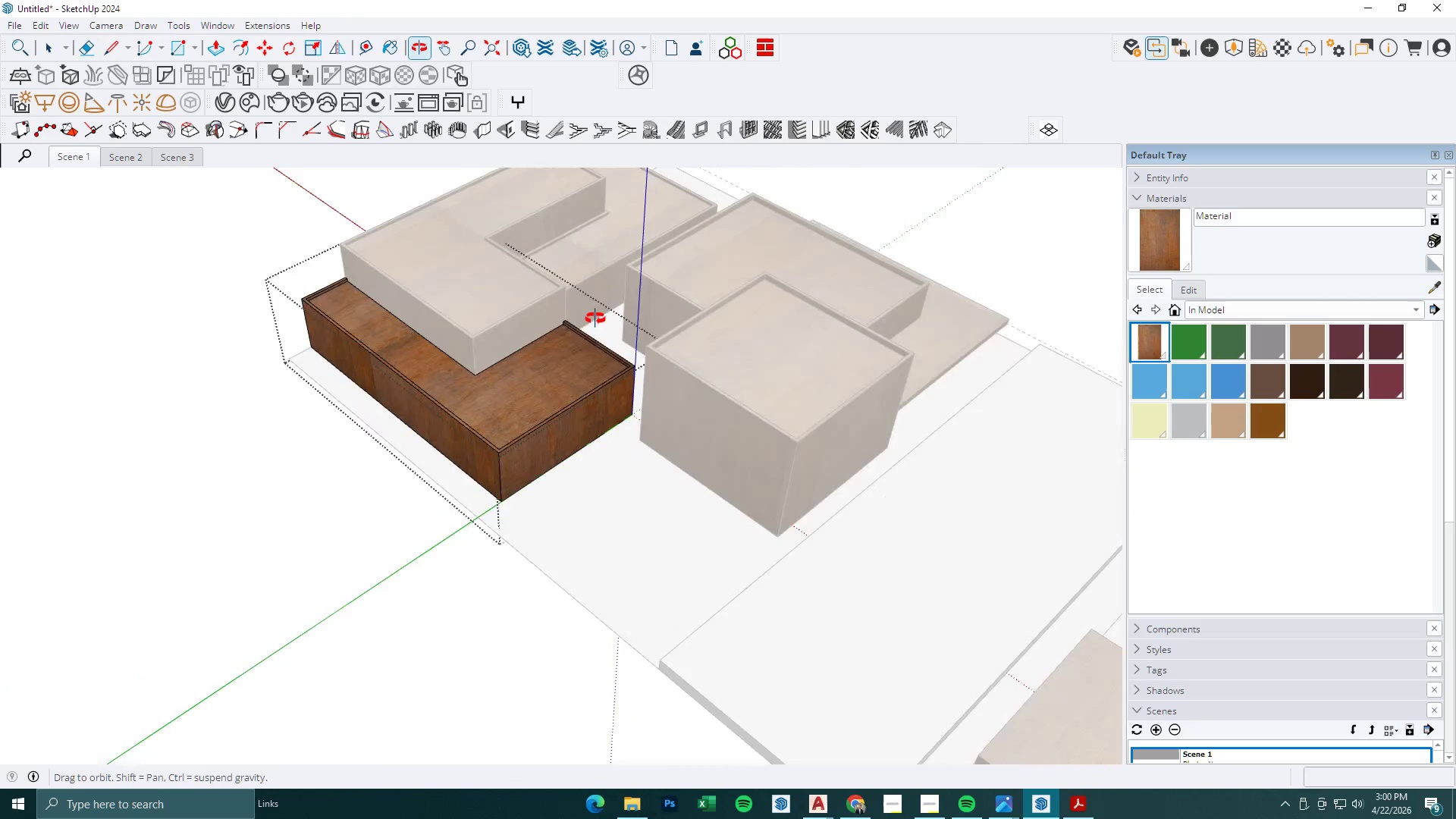 
key(T)
 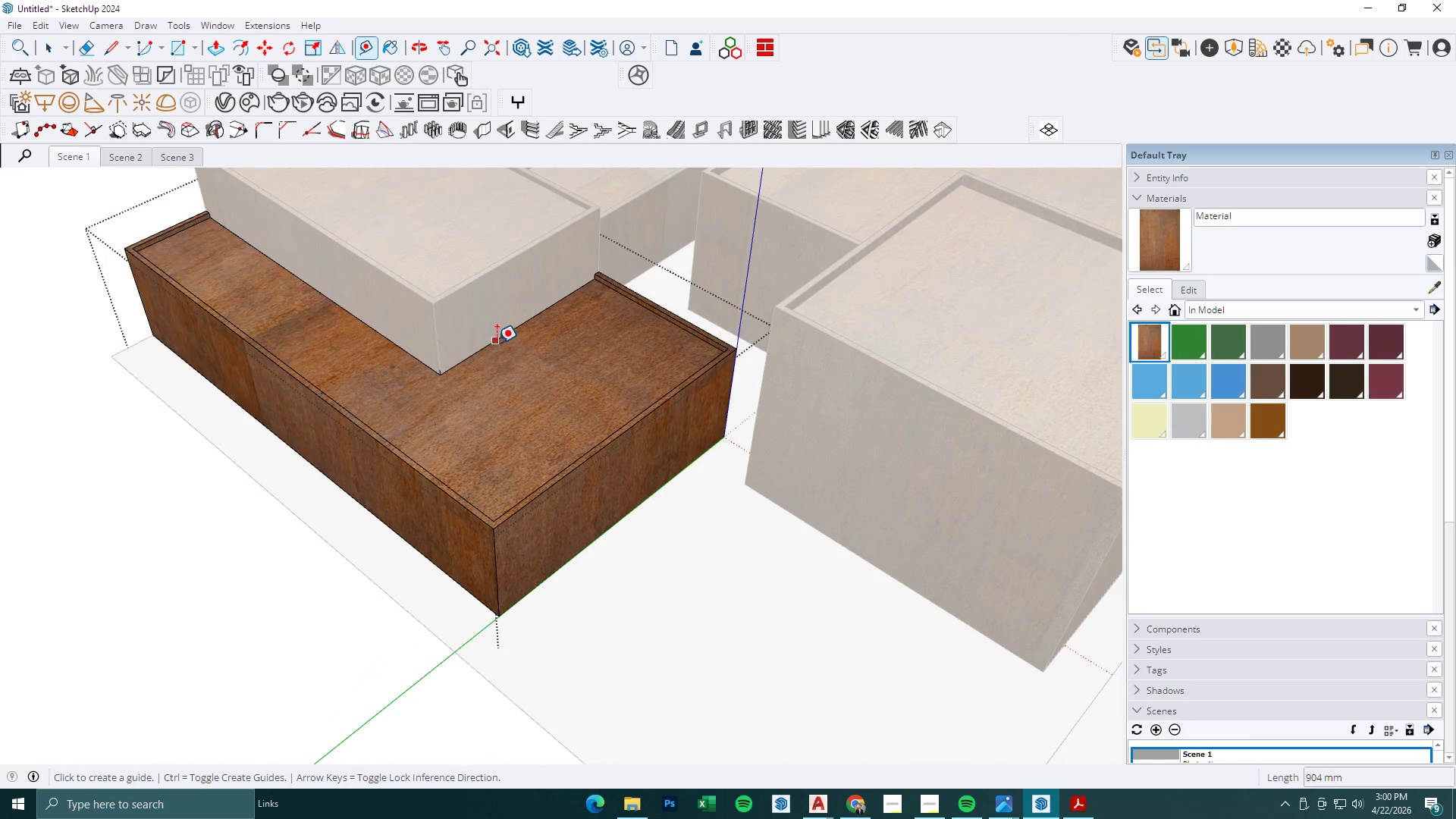 
left_click([497, 343])
 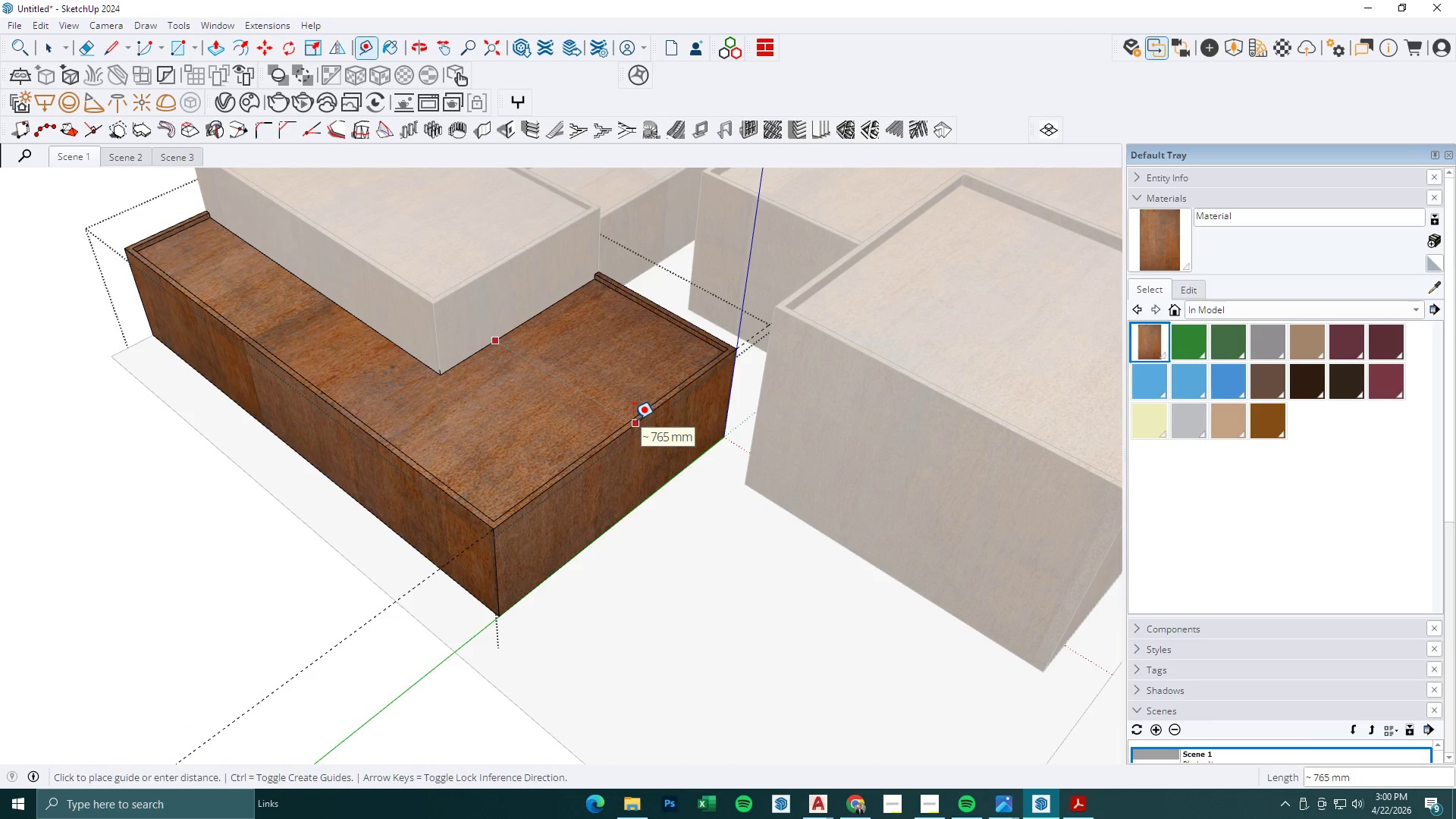 
scroll: coordinate [503, 369], scroll_direction: up, amount: 6.0
 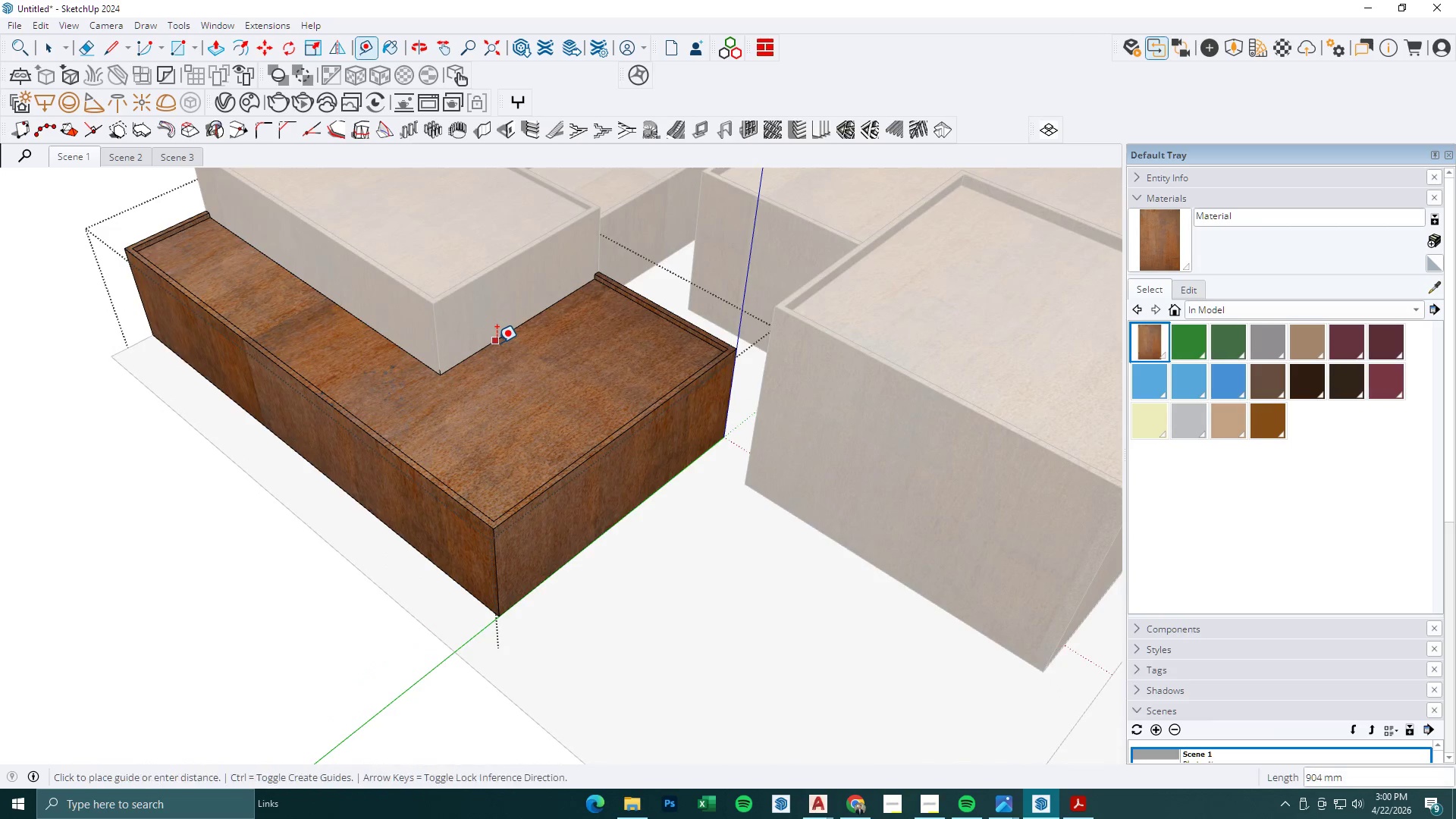 
key(Space)
 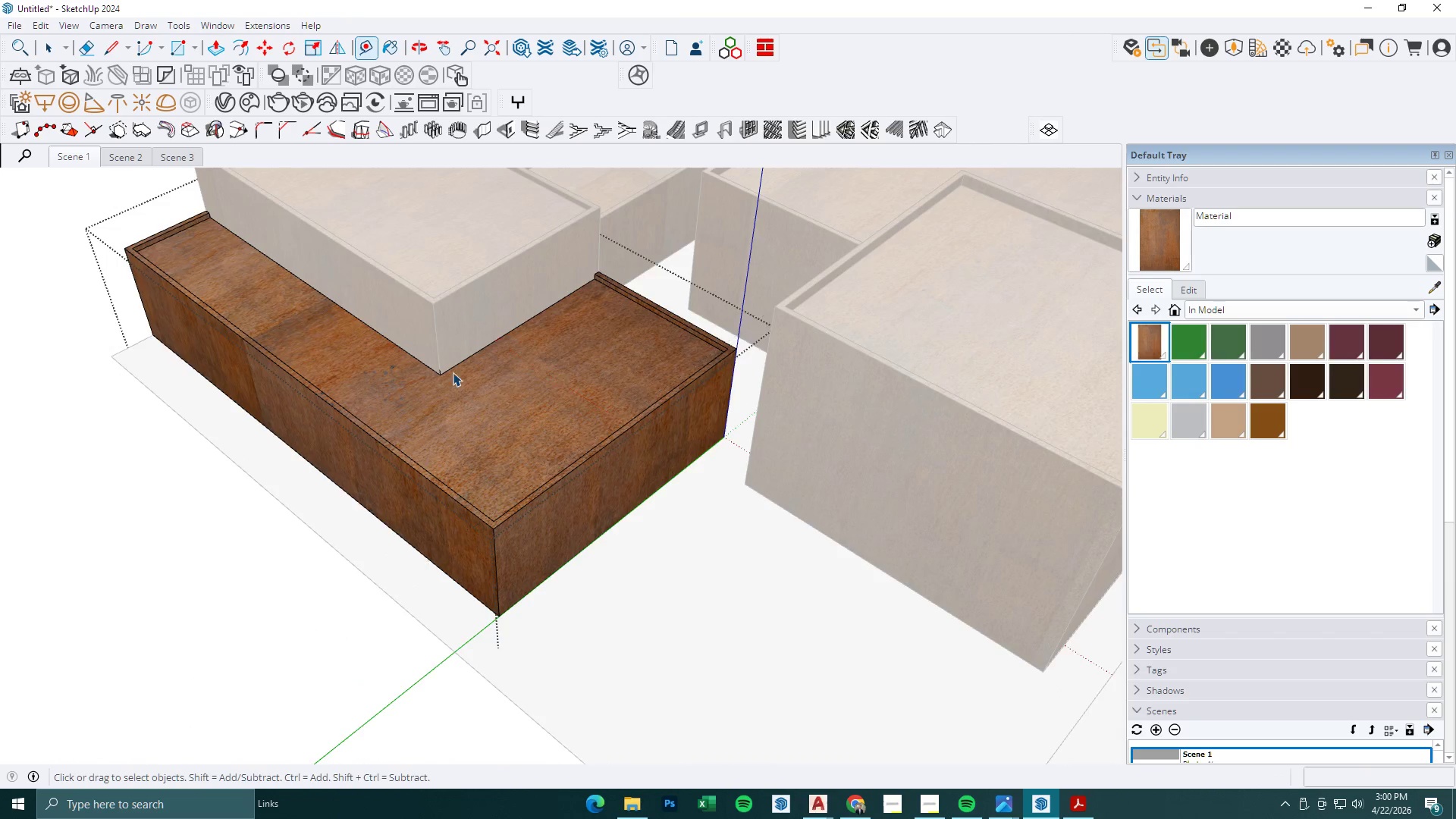 
key(Space)
 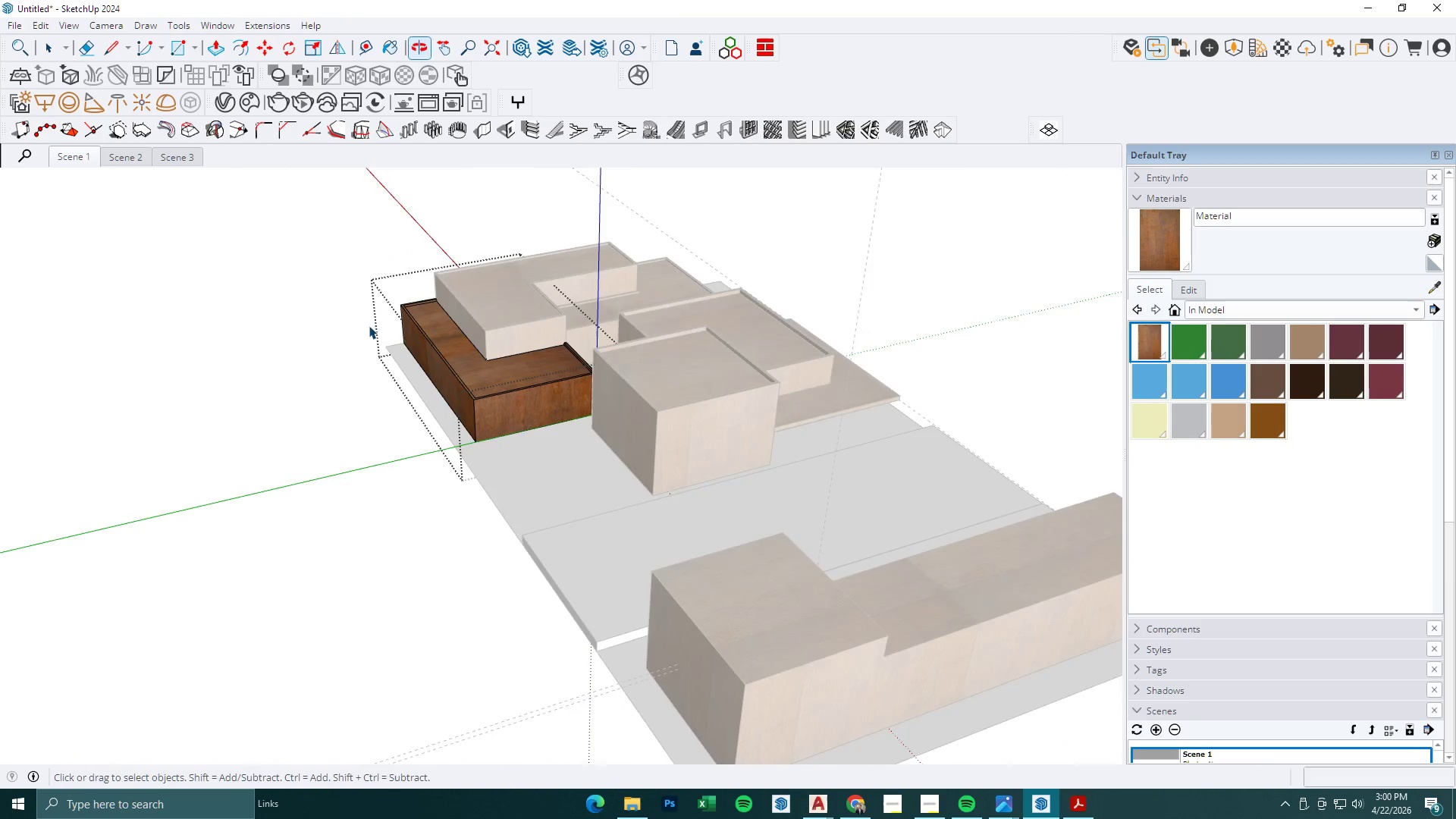 
scroll: coordinate [515, 398], scroll_direction: down, amount: 10.0
 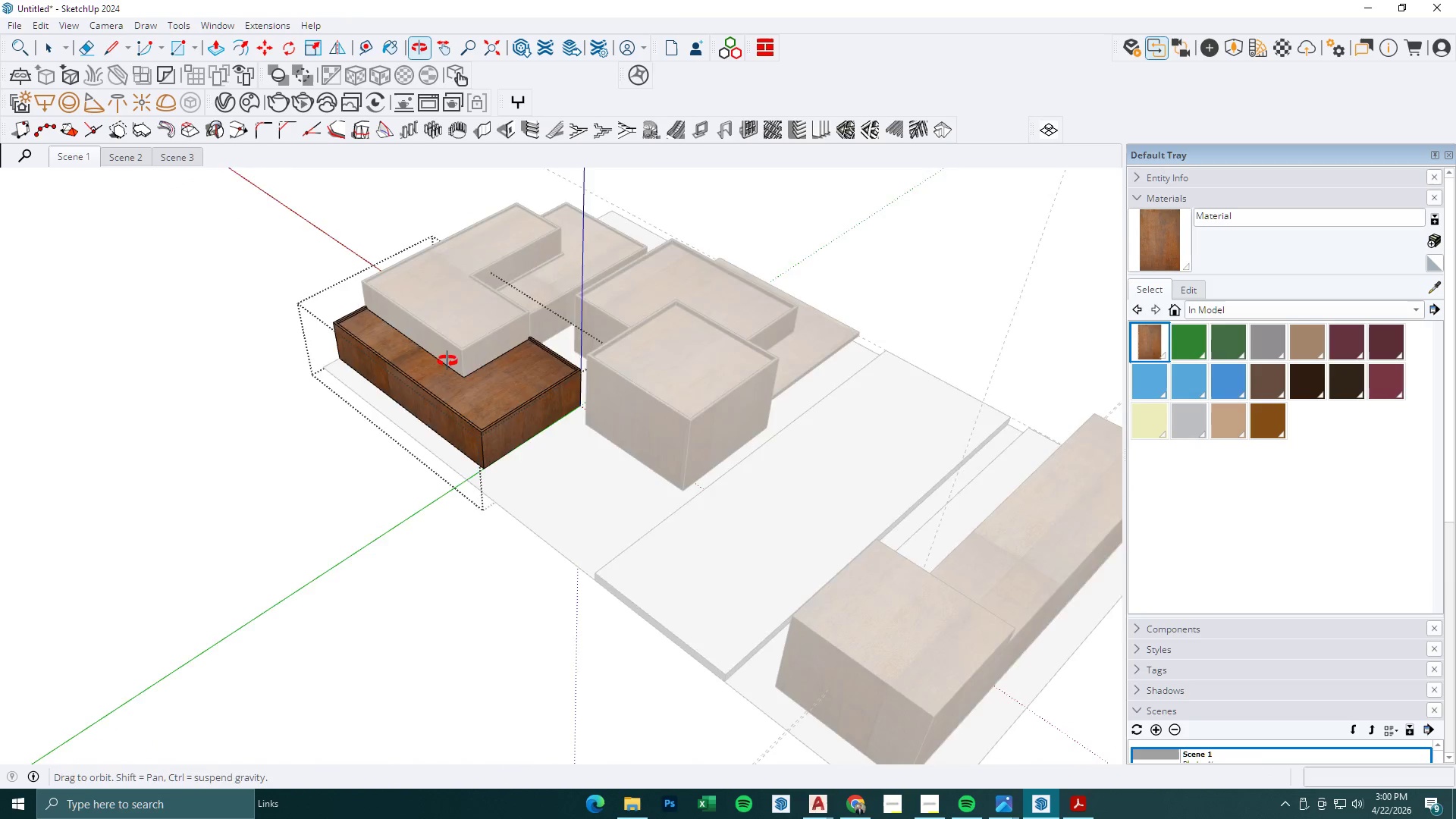 
key(Escape)
 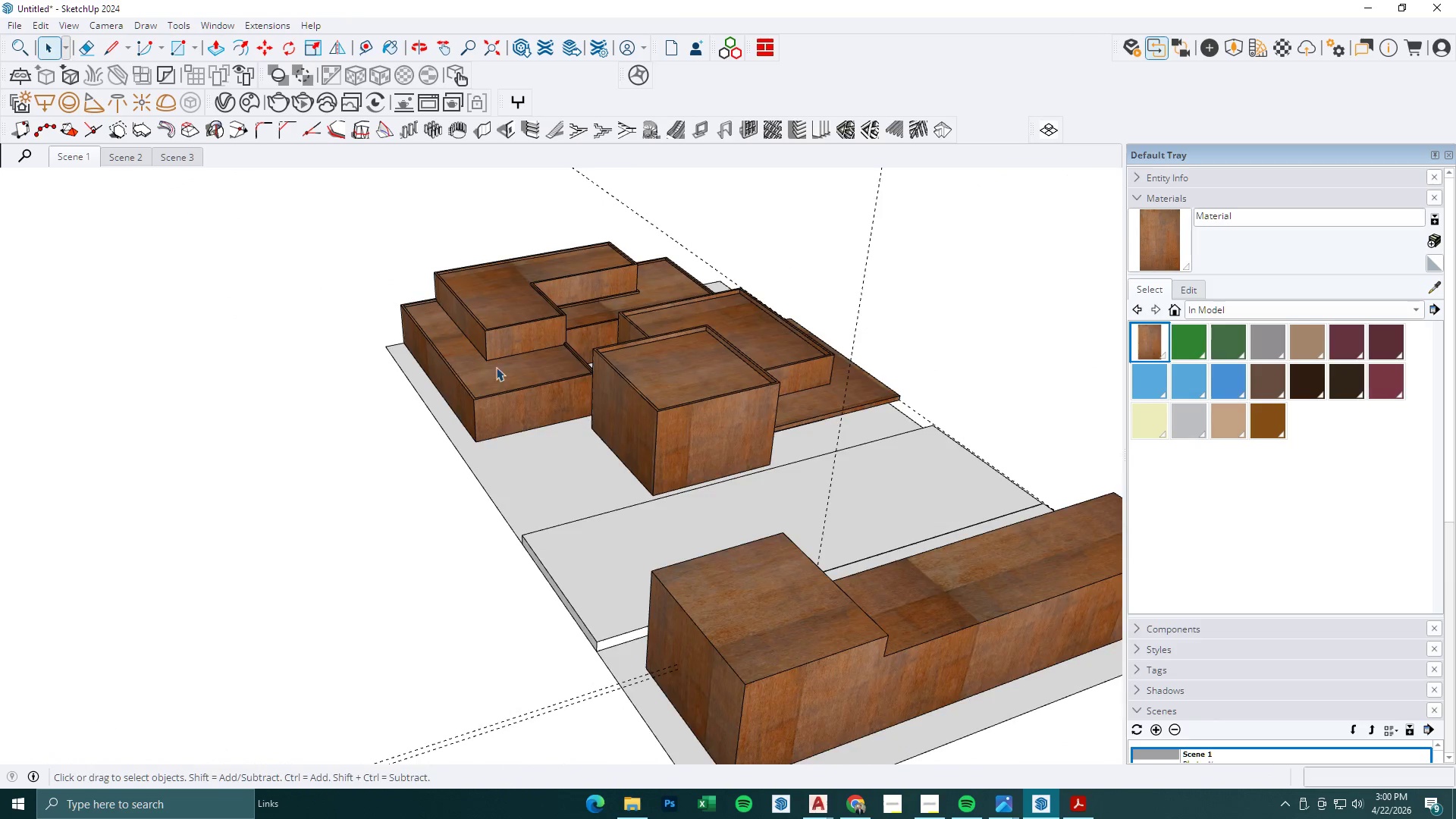 
scroll: coordinate [481, 419], scroll_direction: down, amount: 5.0
 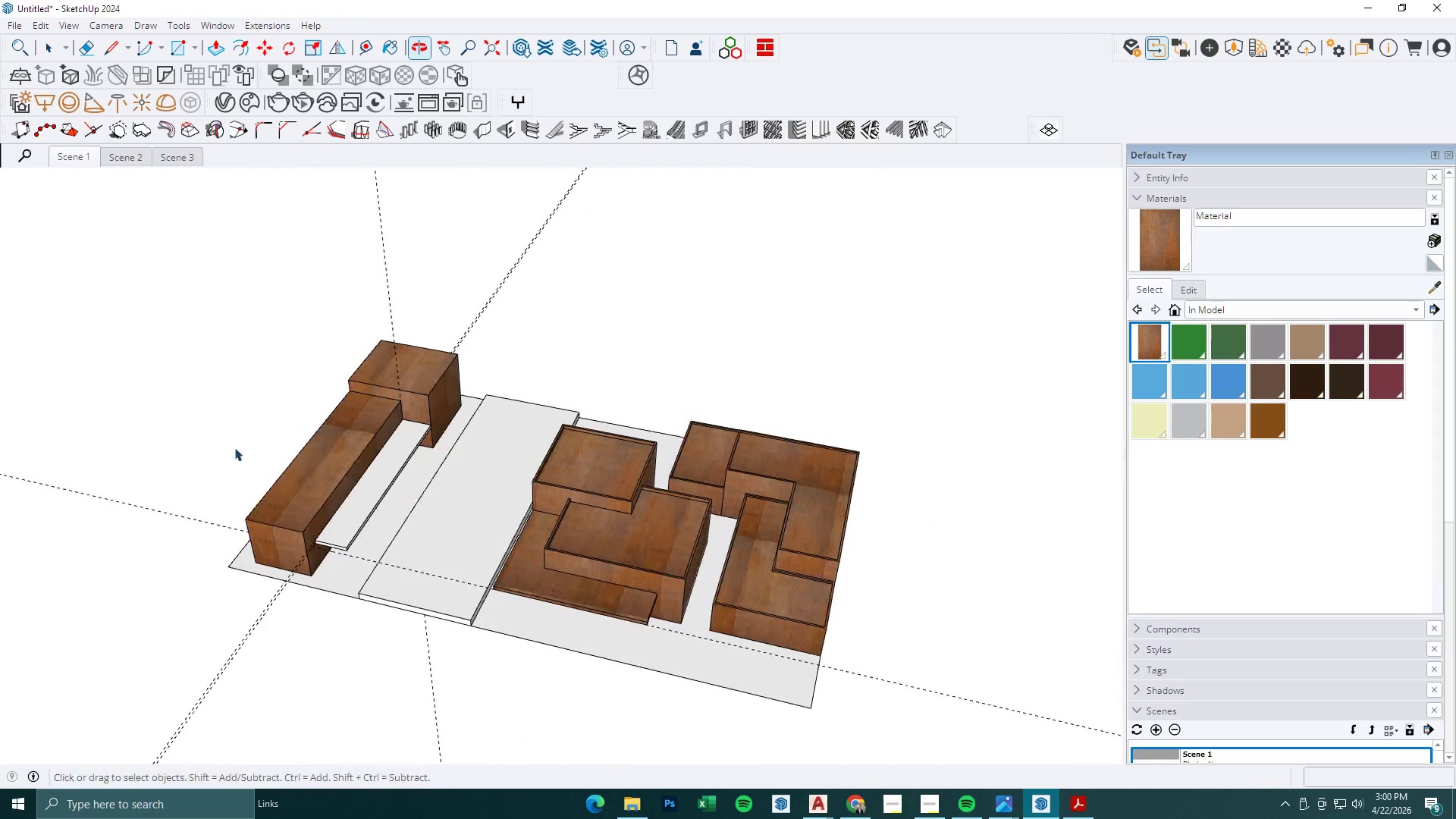 
double_click([334, 438])
 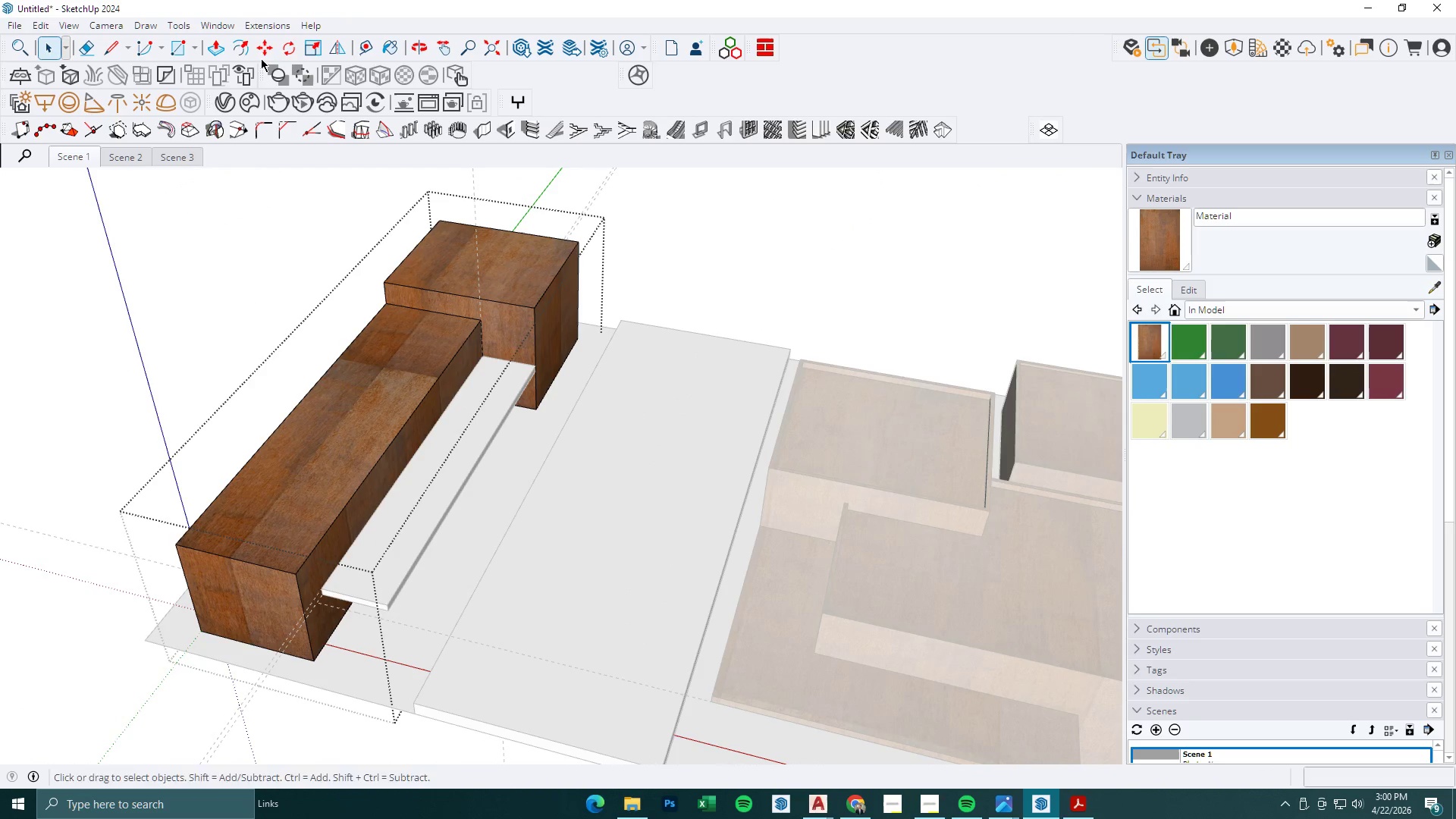 
scroll: coordinate [311, 497], scroll_direction: up, amount: 7.0
 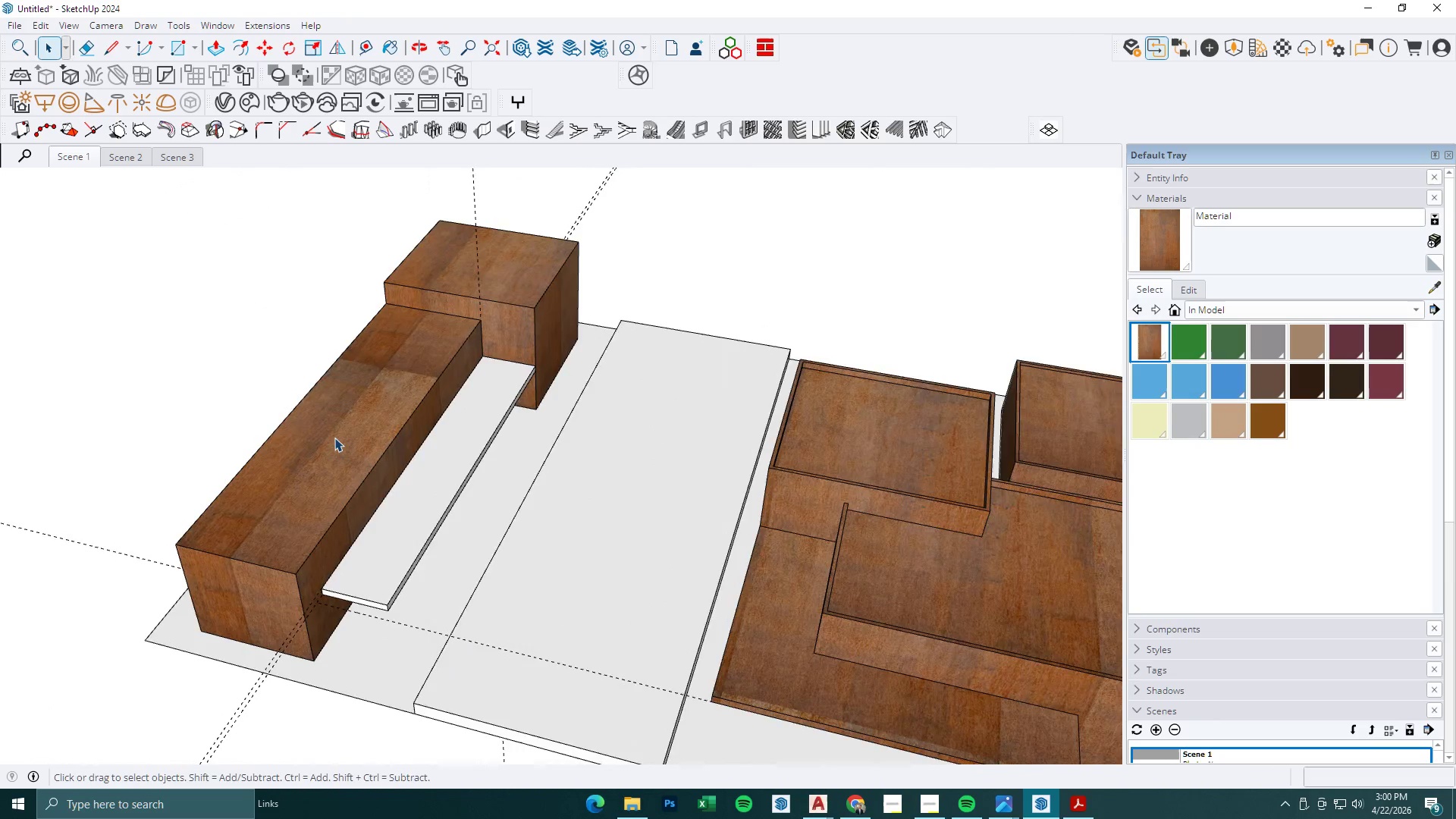 
left_click([241, 46])
 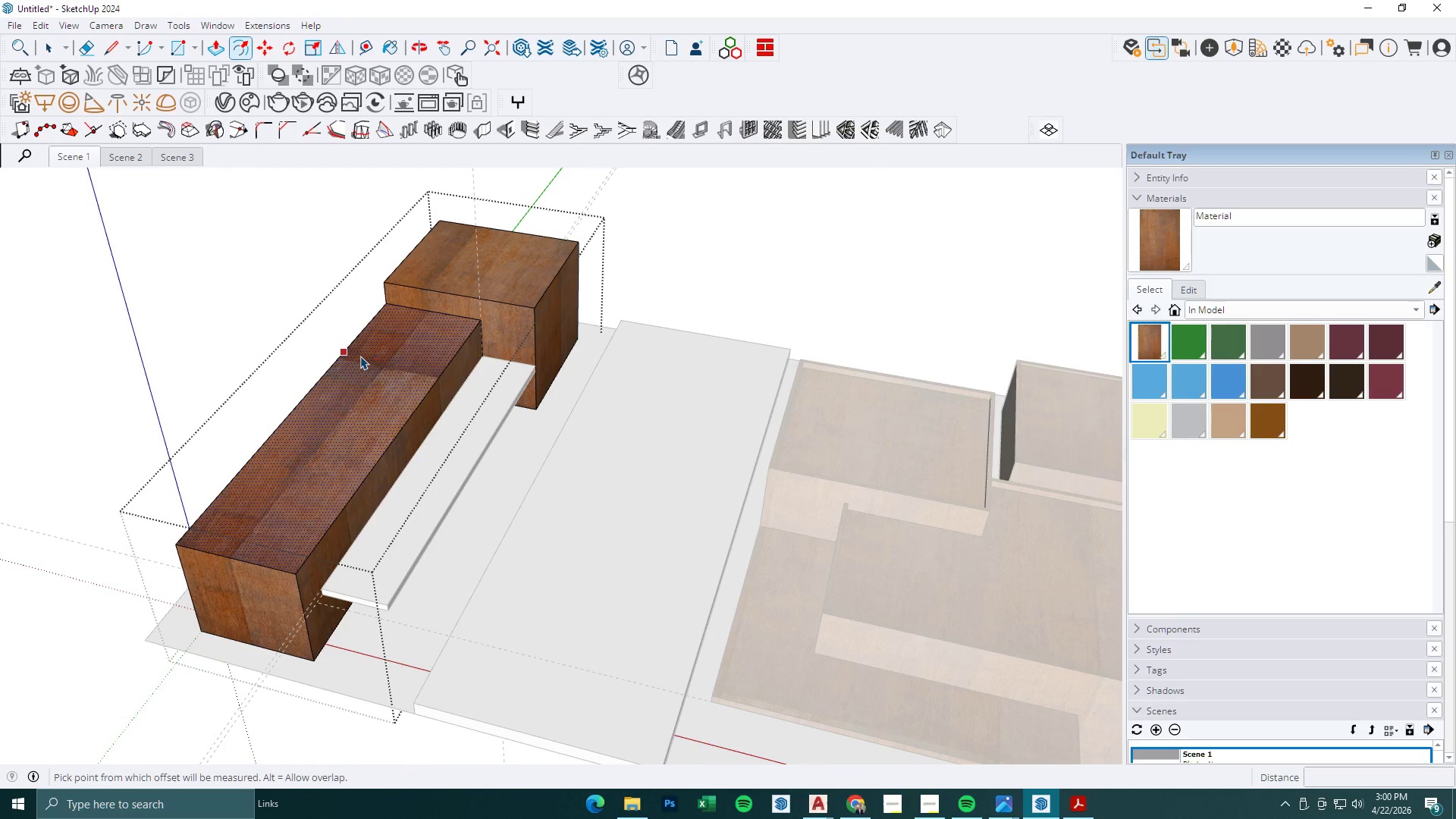 
double_click([361, 356])
 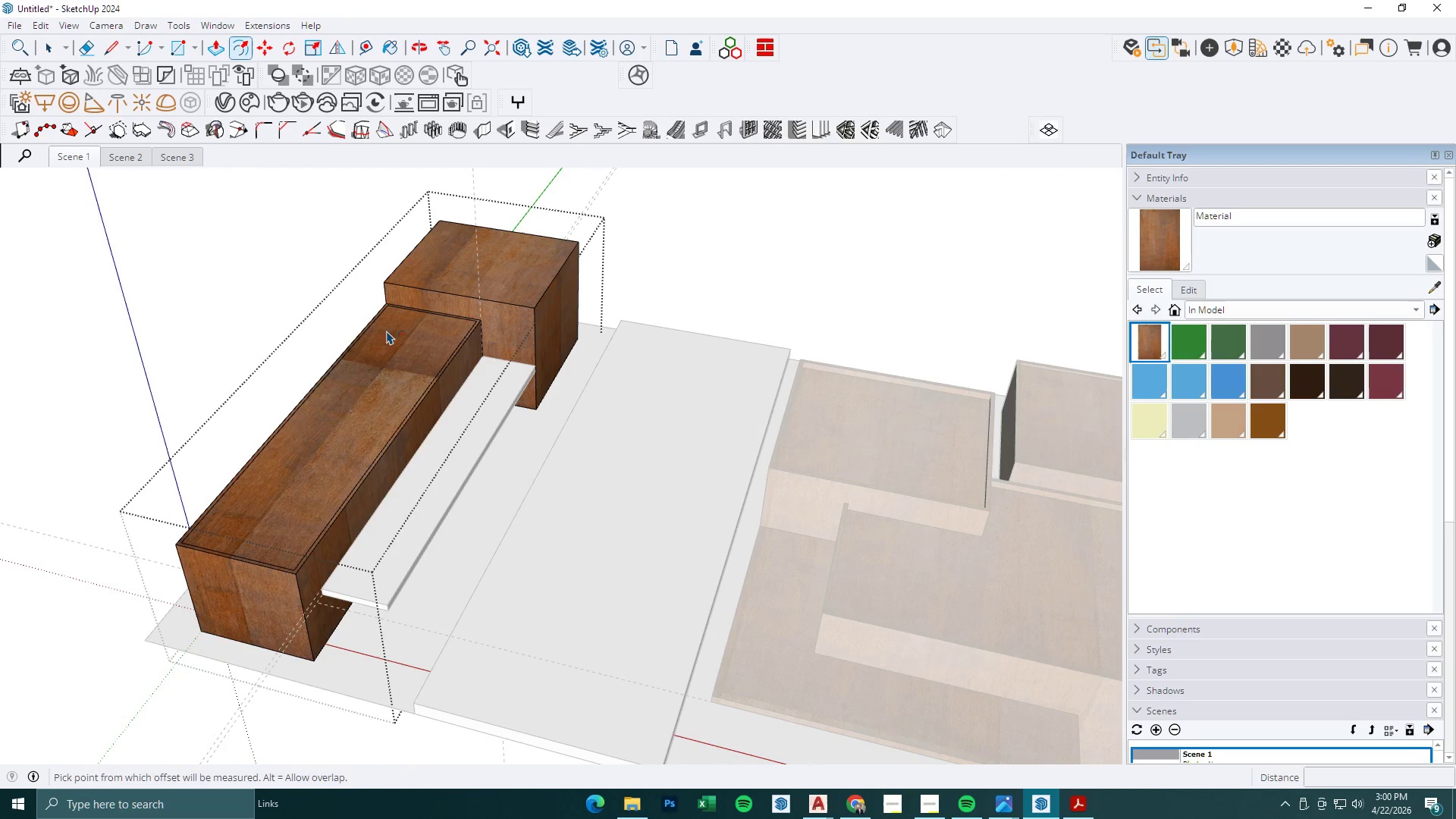 
scroll: coordinate [494, 321], scroll_direction: up, amount: 11.0
 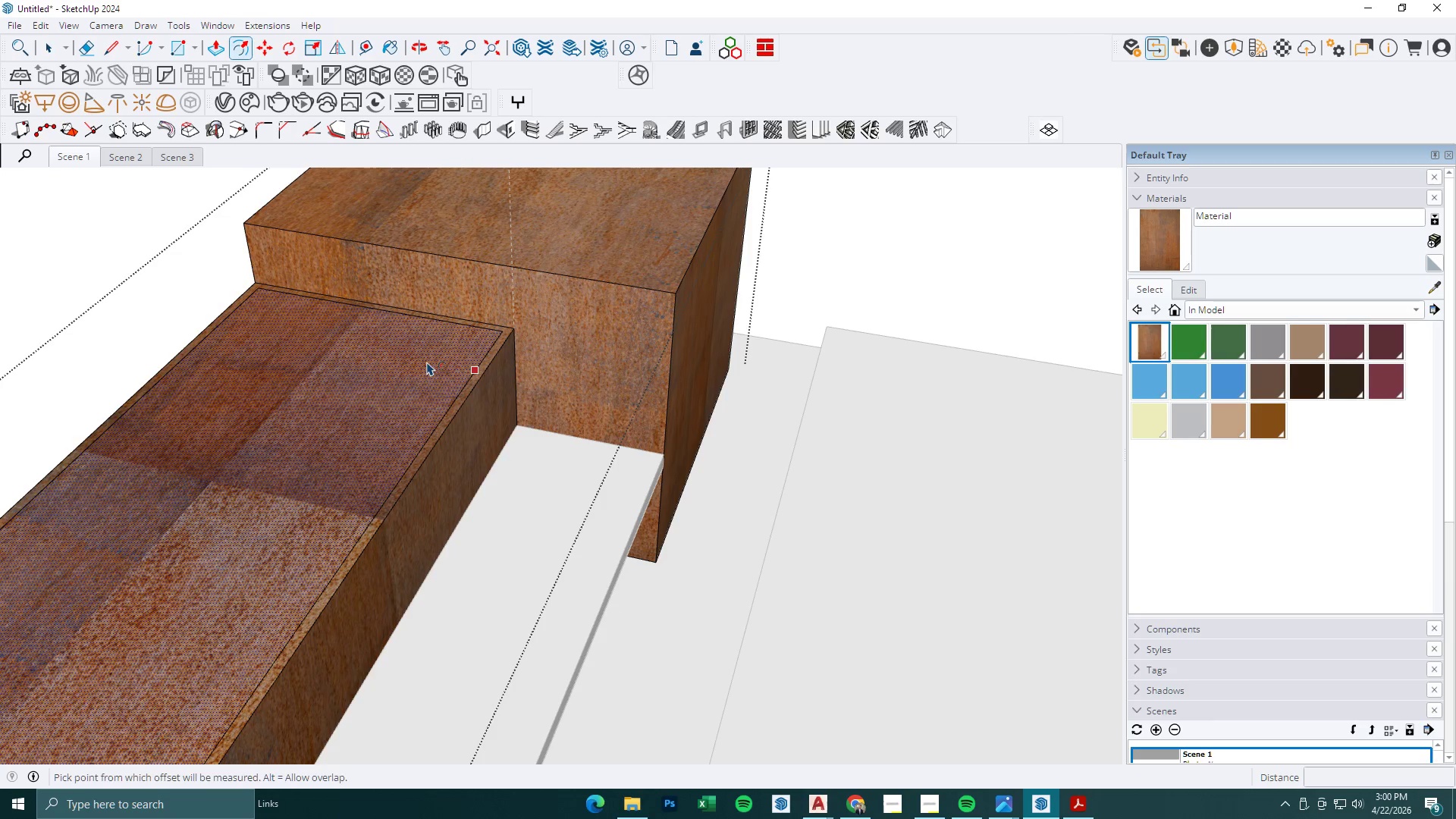 
key(P)
 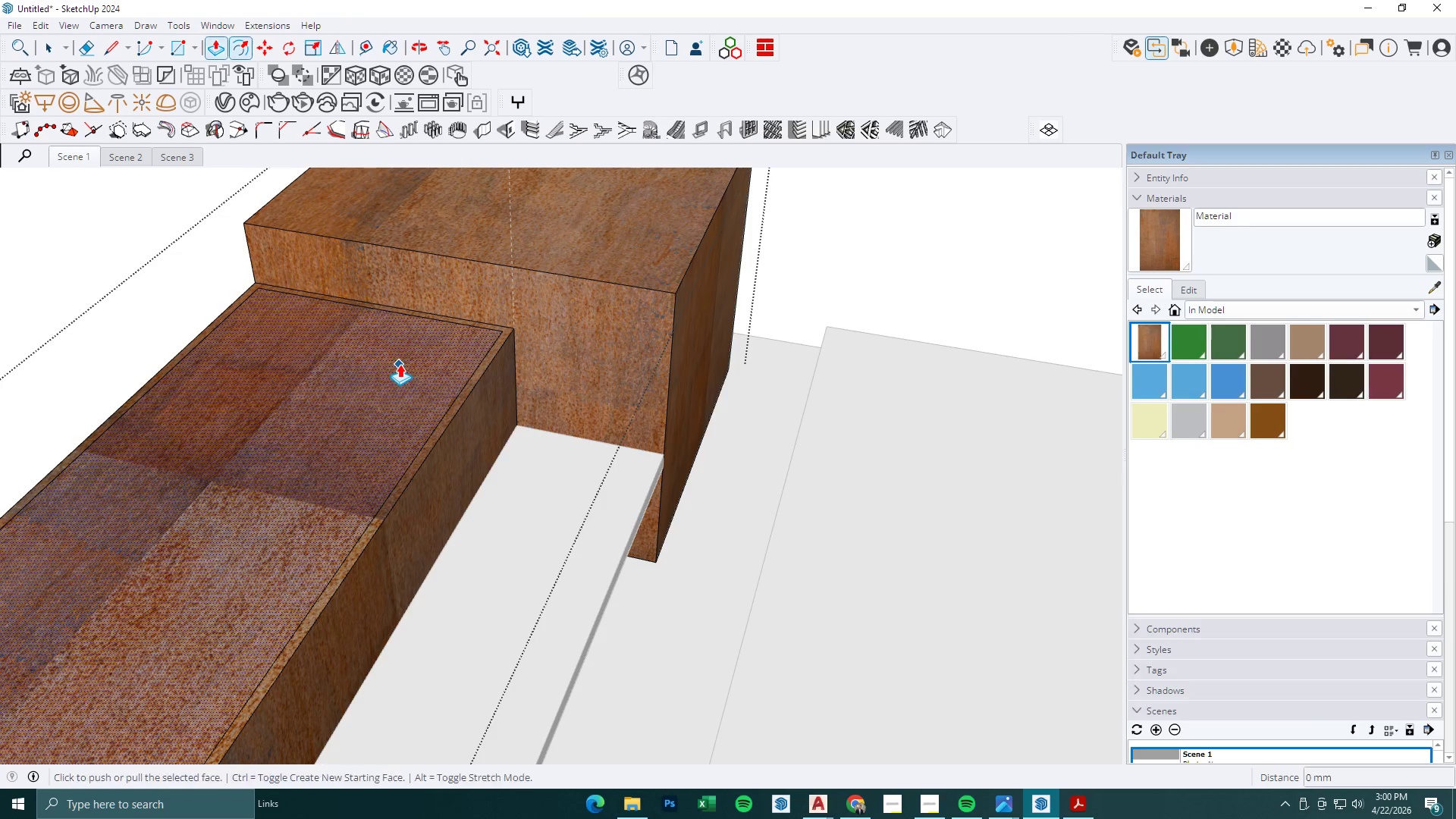 
double_click([400, 364])
 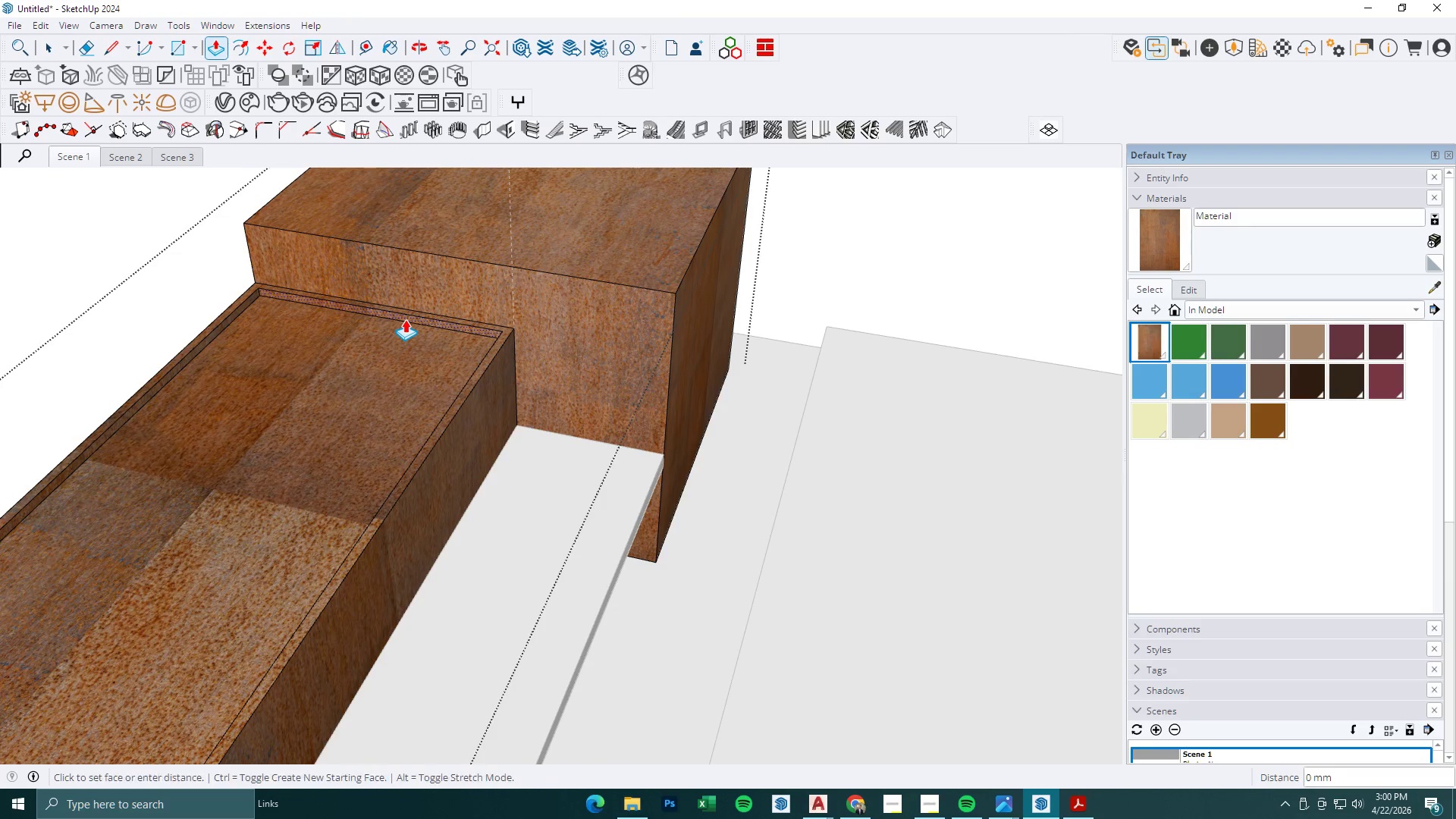 
double_click([384, 283])
 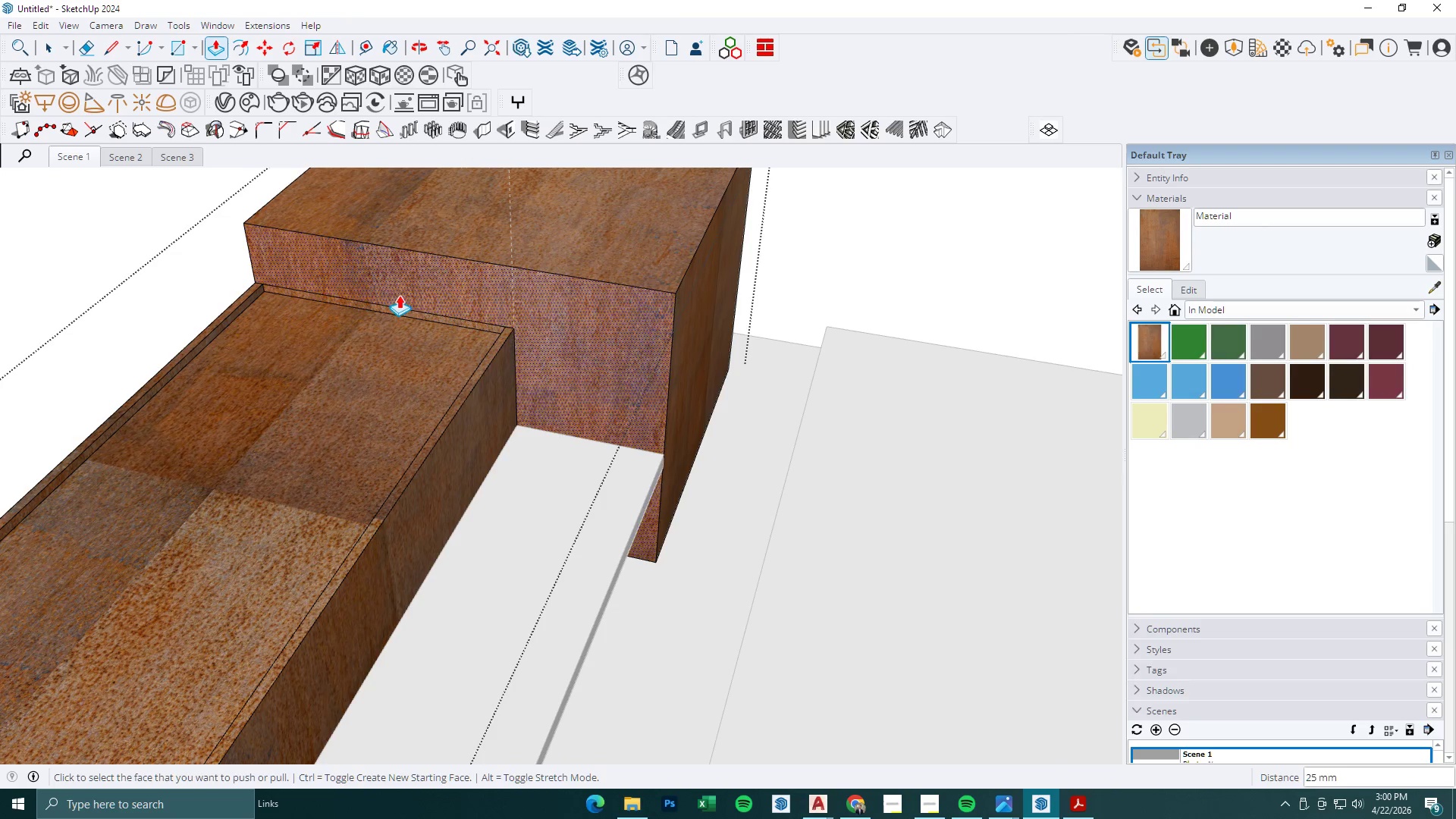 
key(E)
 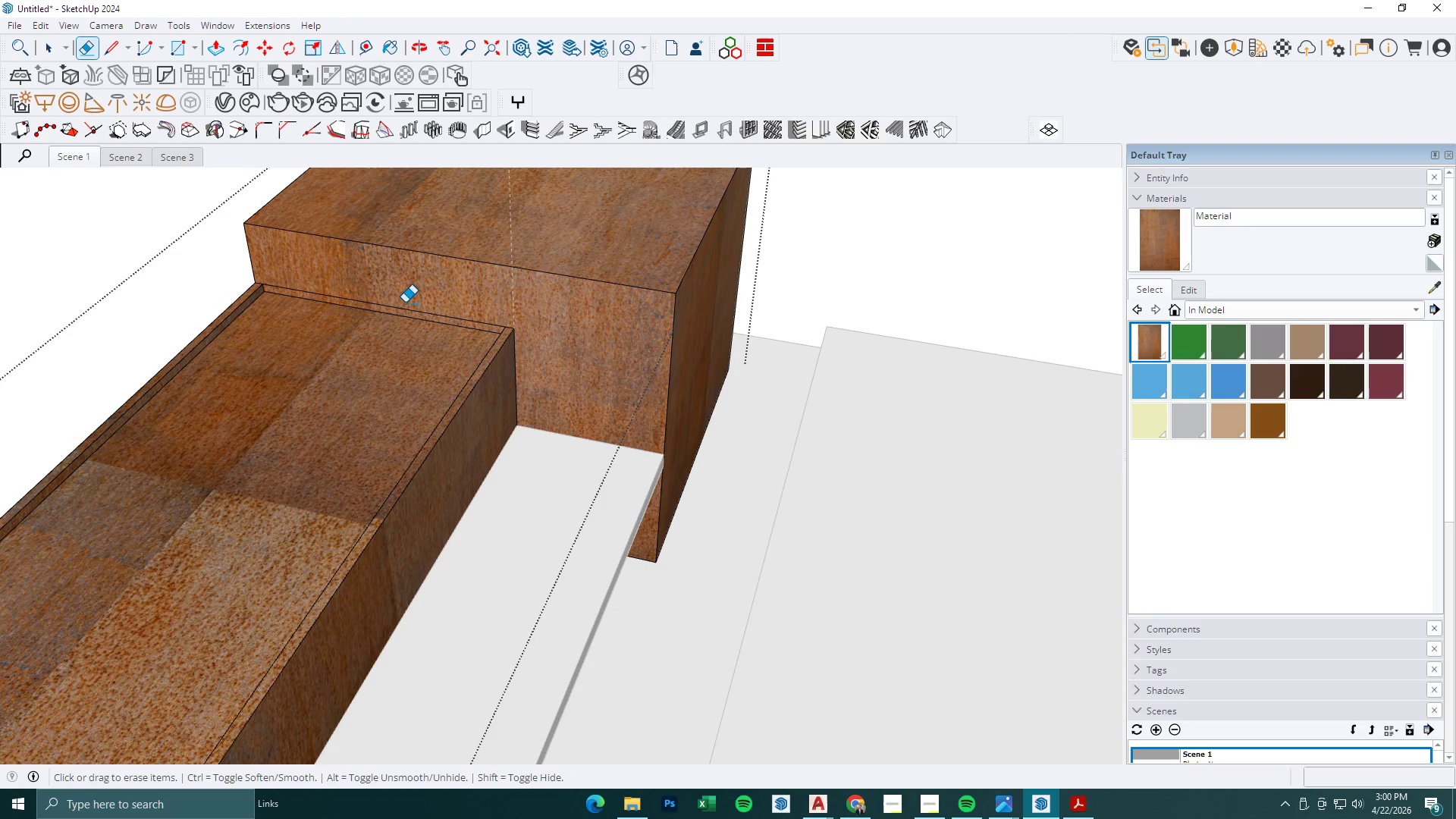 
left_click_drag(start_coordinate=[406, 305], to_coordinate=[408, 312])
 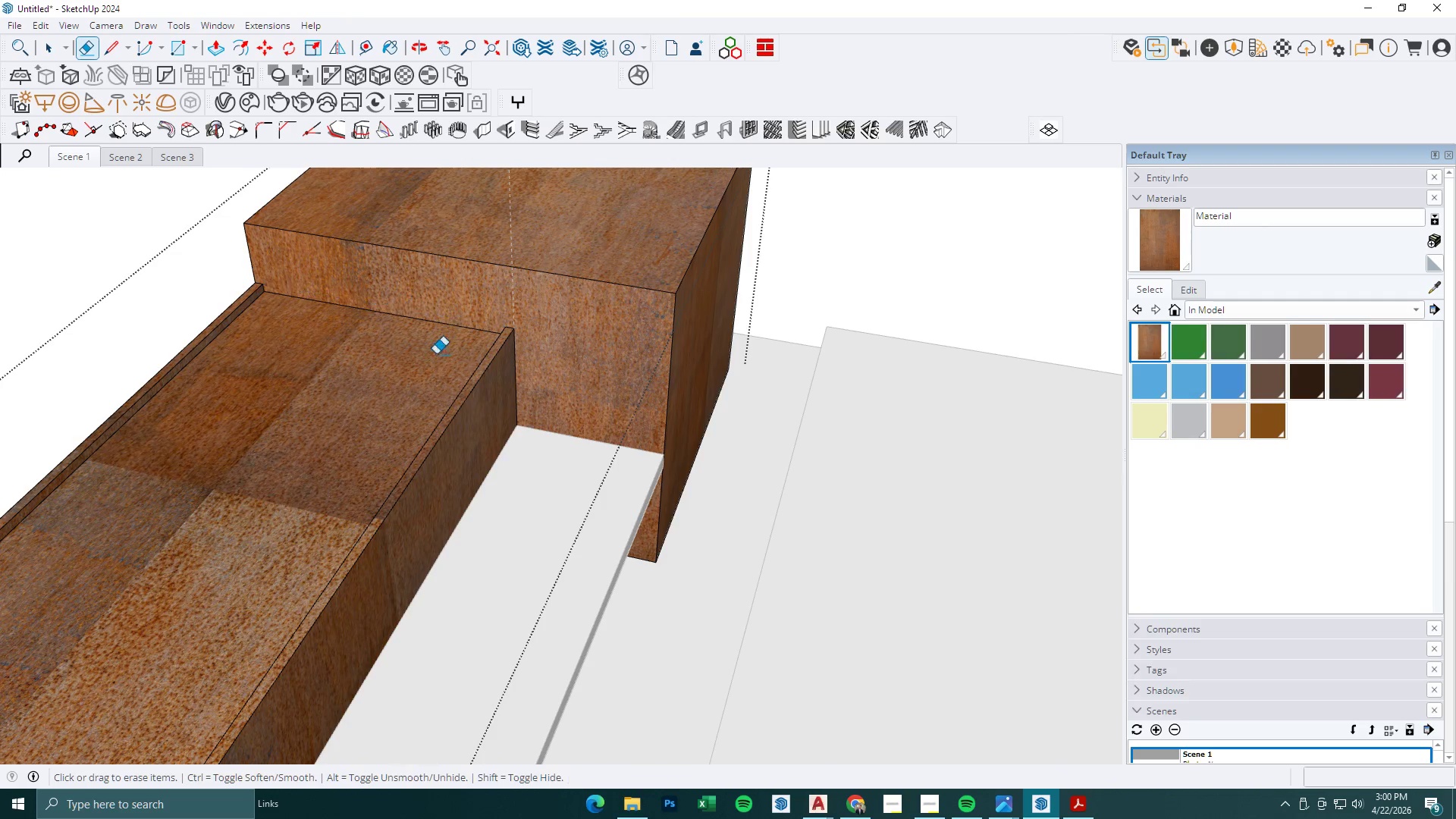 
key(Space)
 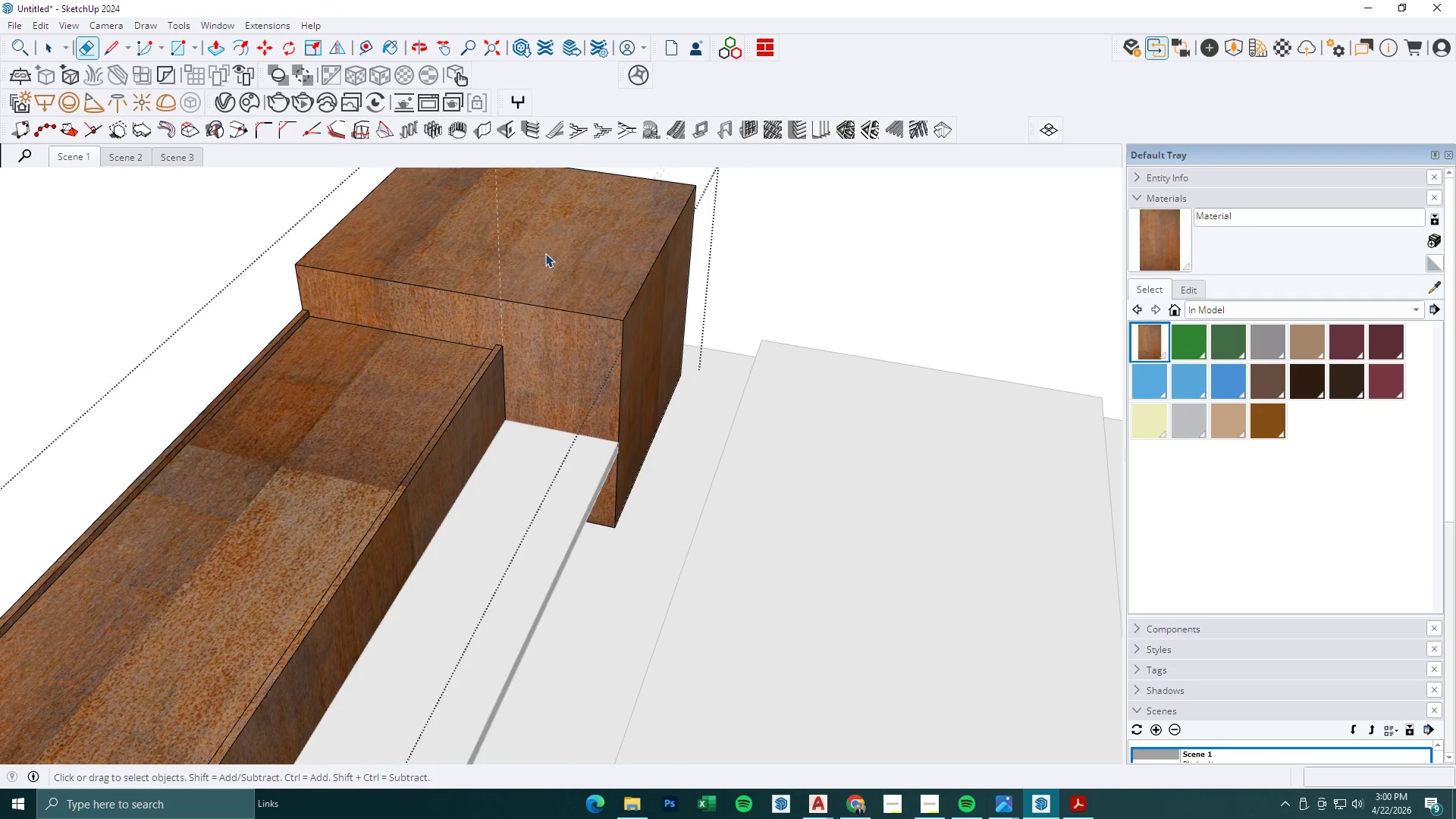 
scroll: coordinate [472, 413], scroll_direction: down, amount: 4.0
 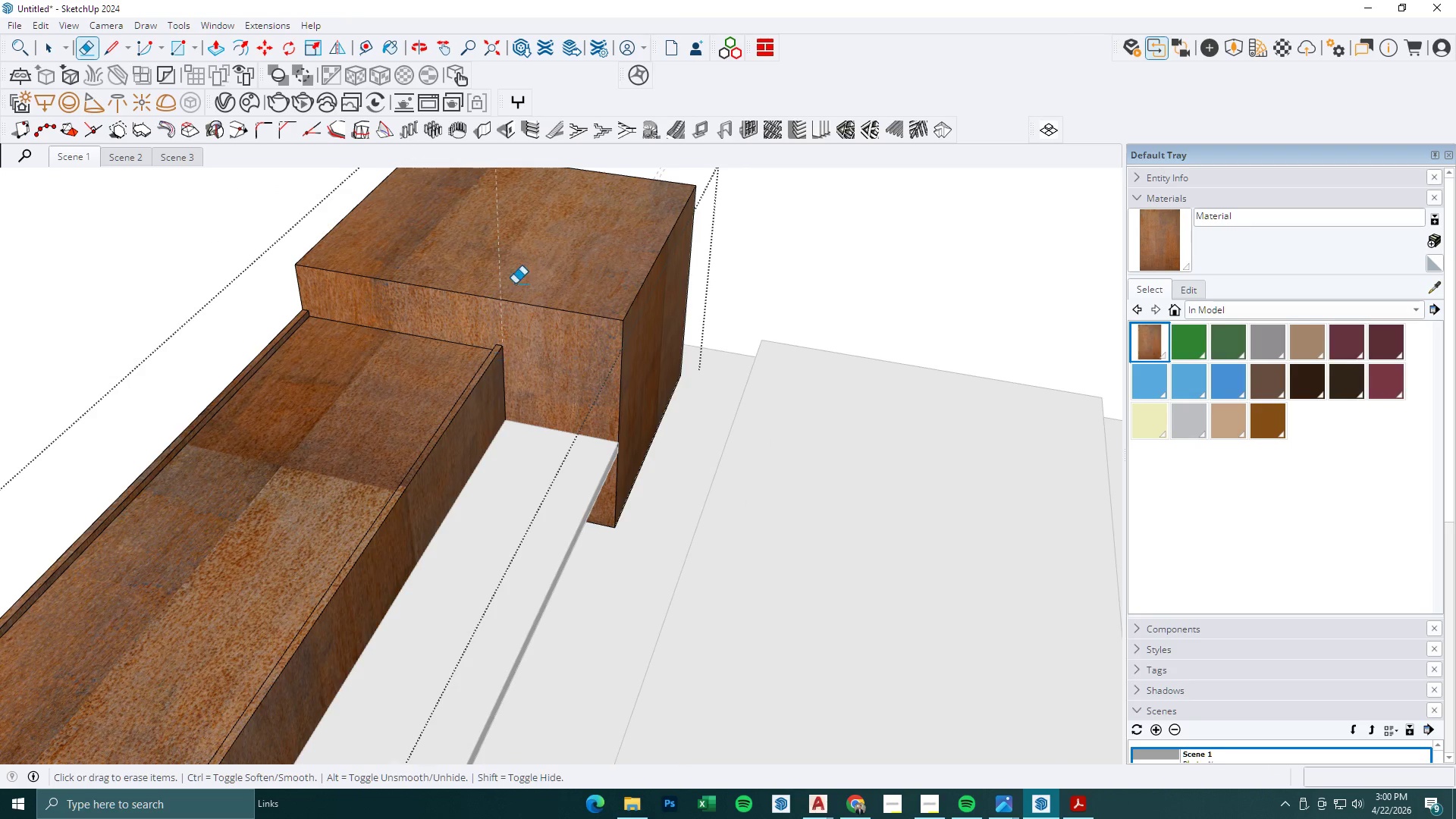 
left_click([545, 253])
 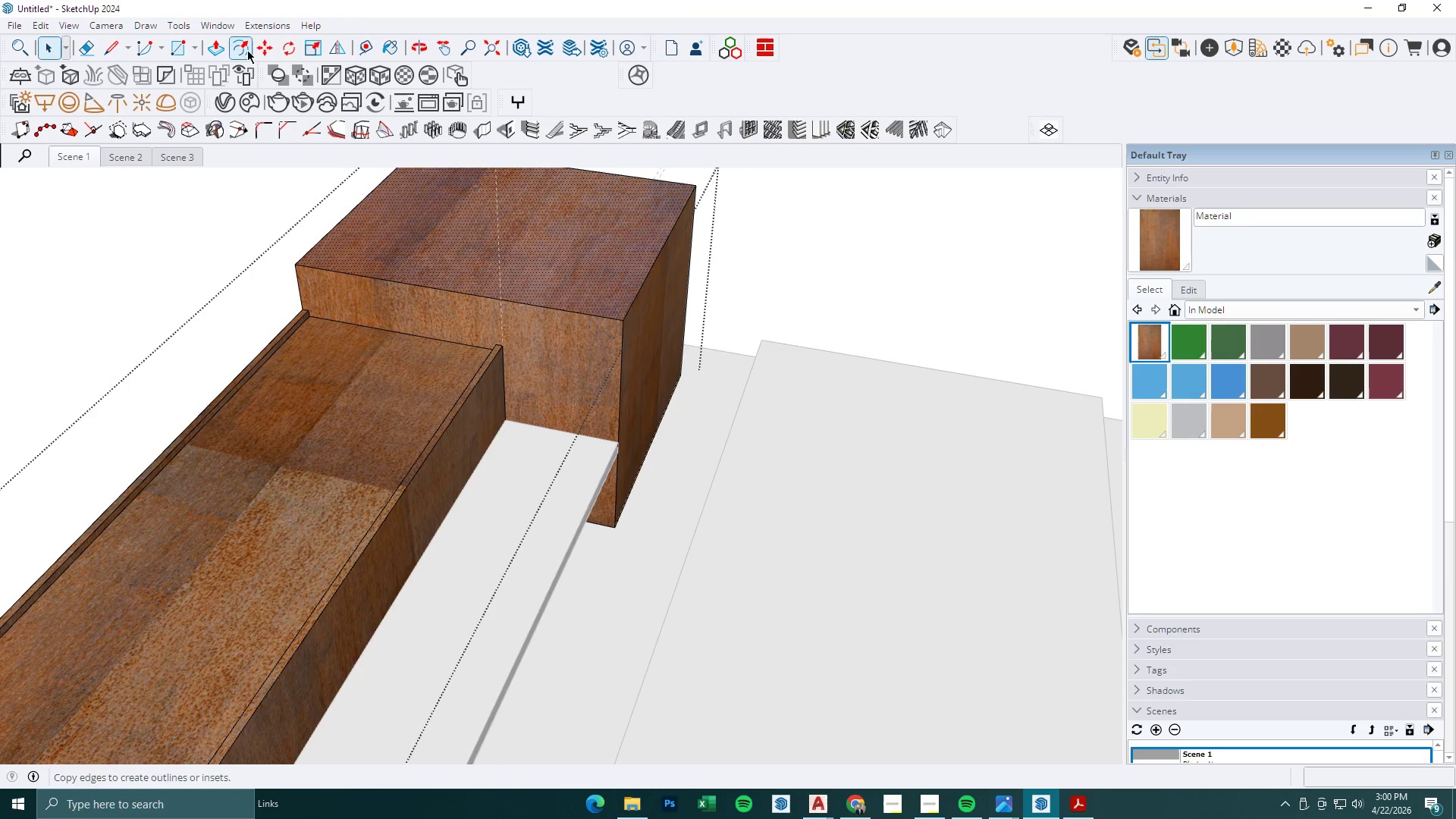 
double_click([479, 184])
 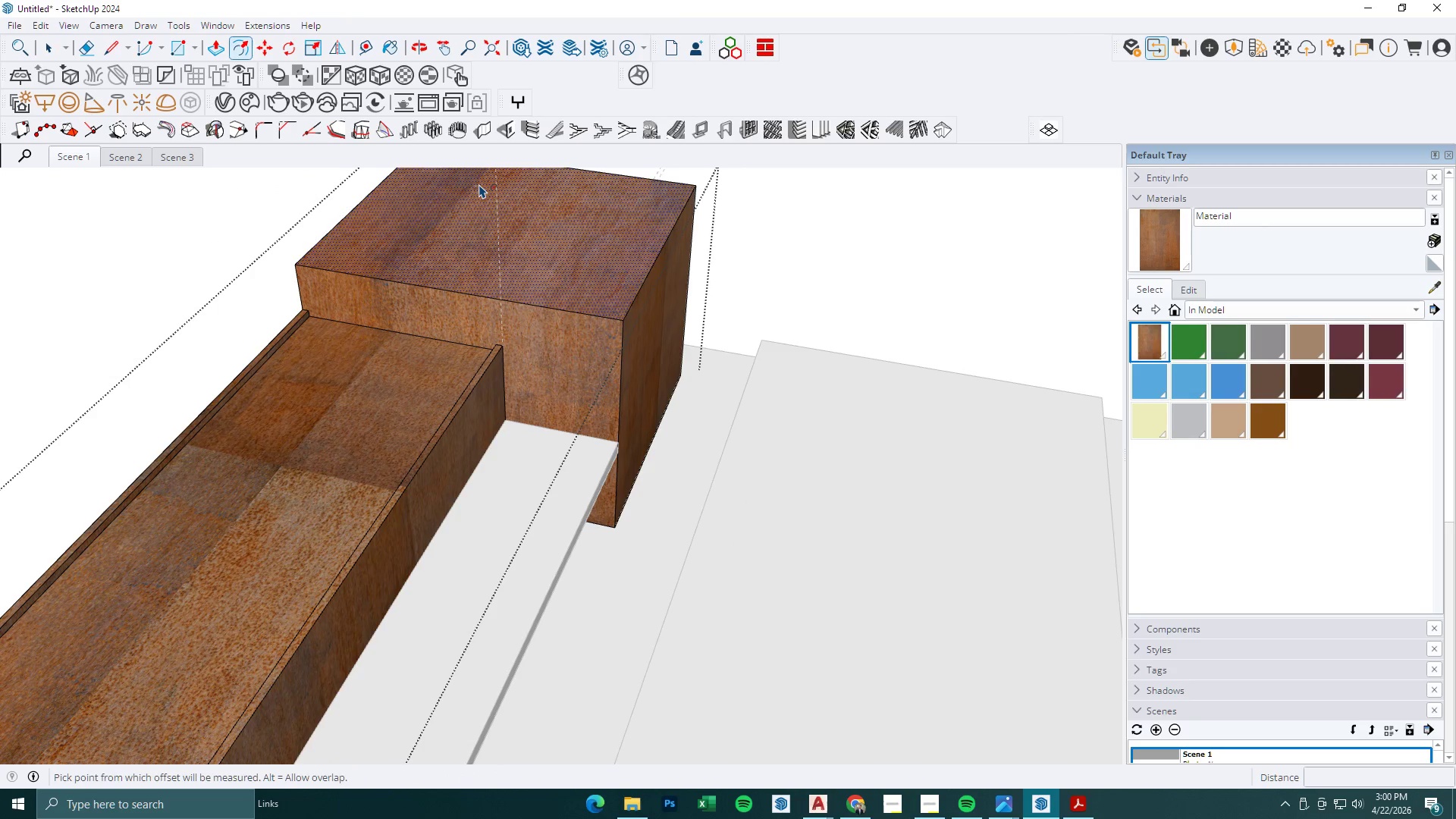 
triple_click([479, 184])
 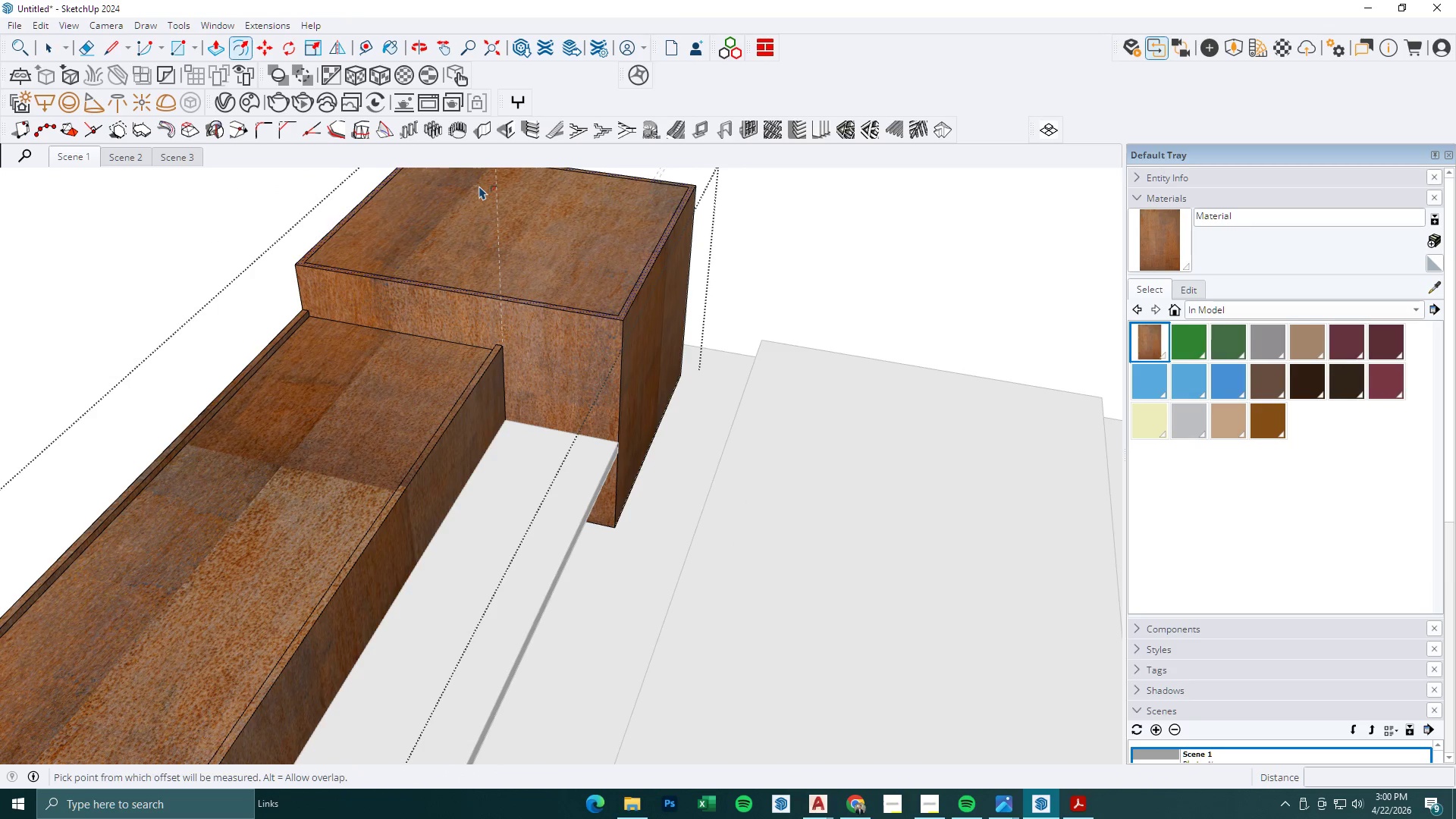 
key(P)
 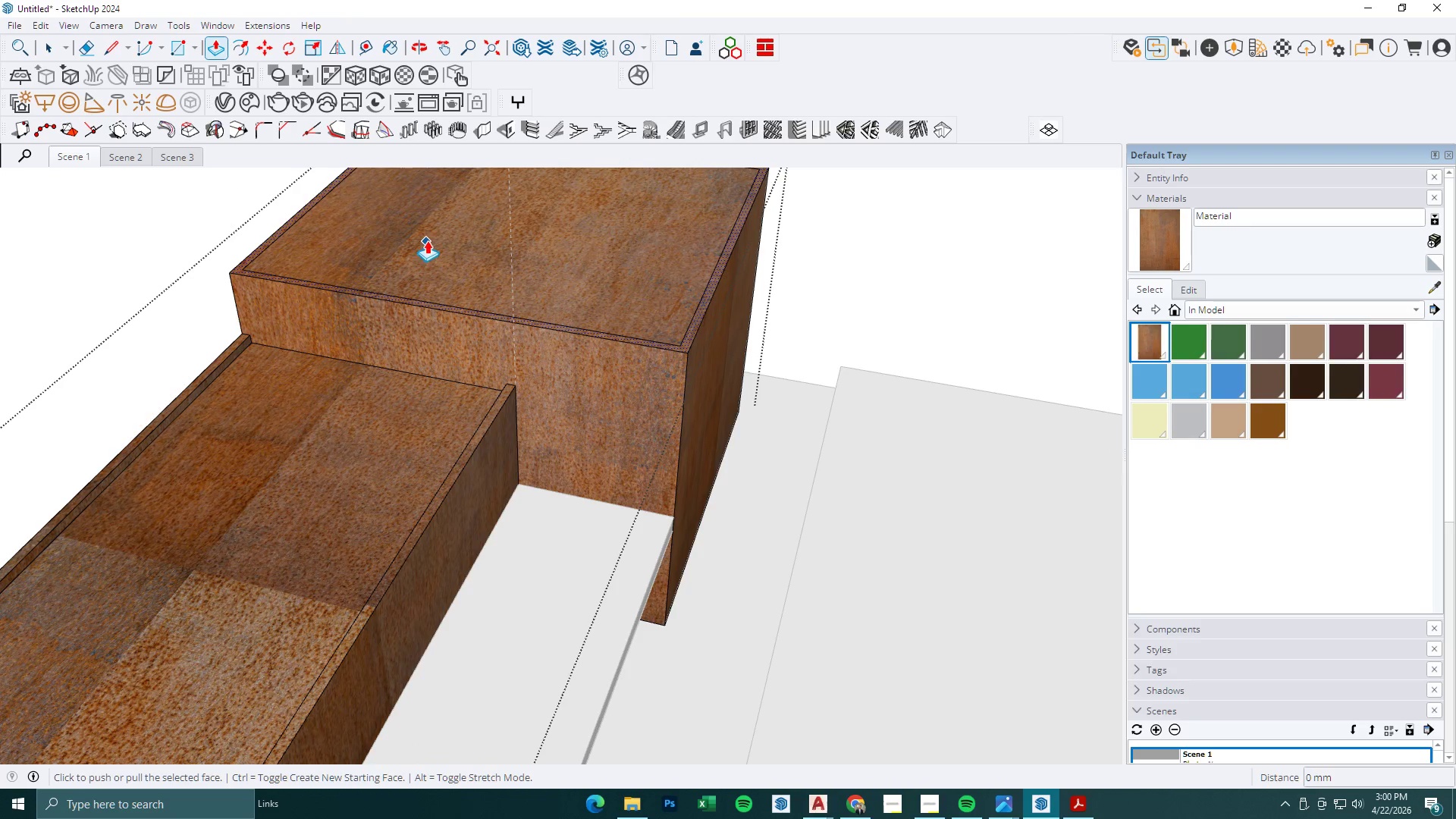 
scroll: coordinate [469, 244], scroll_direction: up, amount: 3.0
 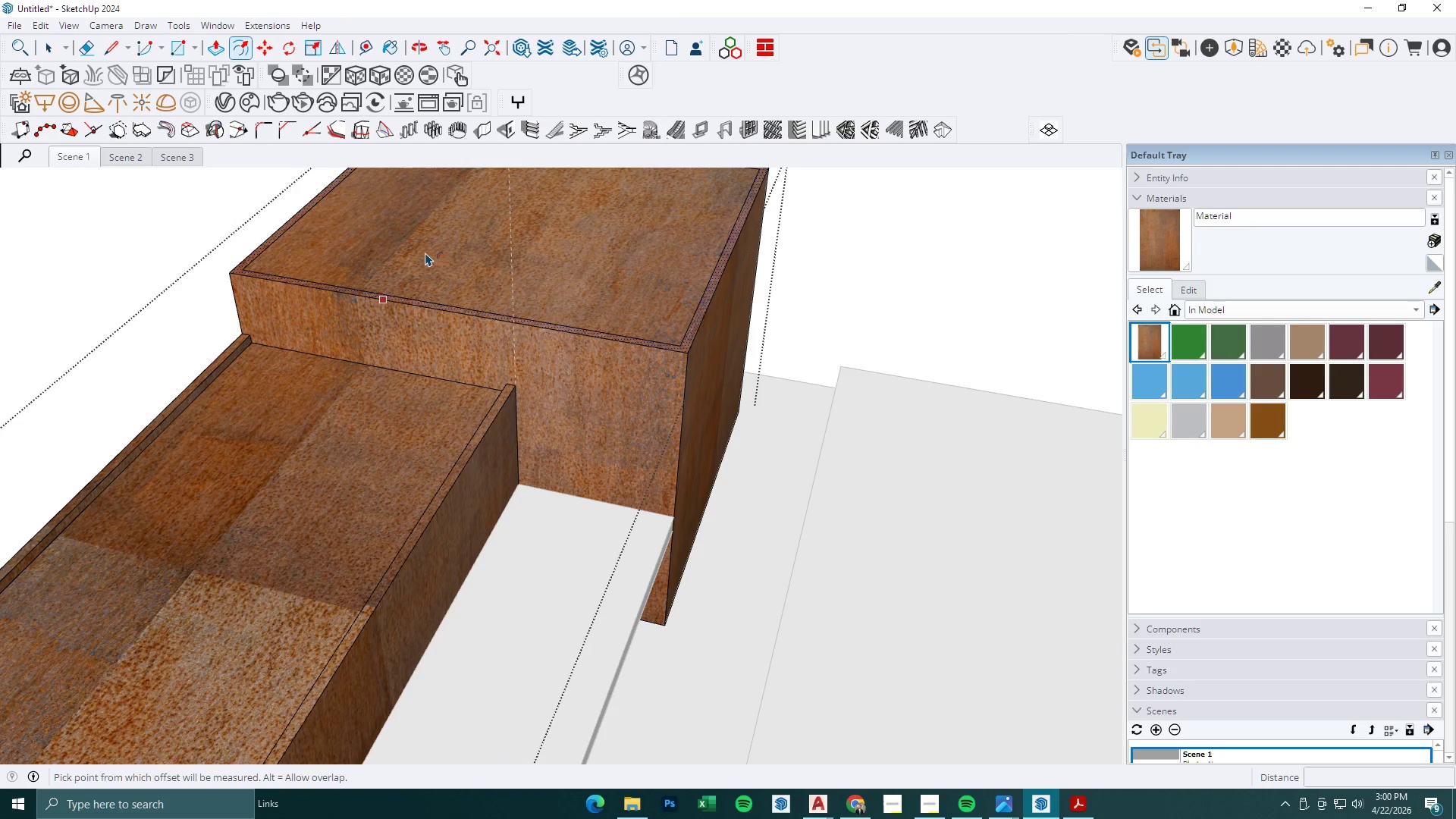 
key(Space)
 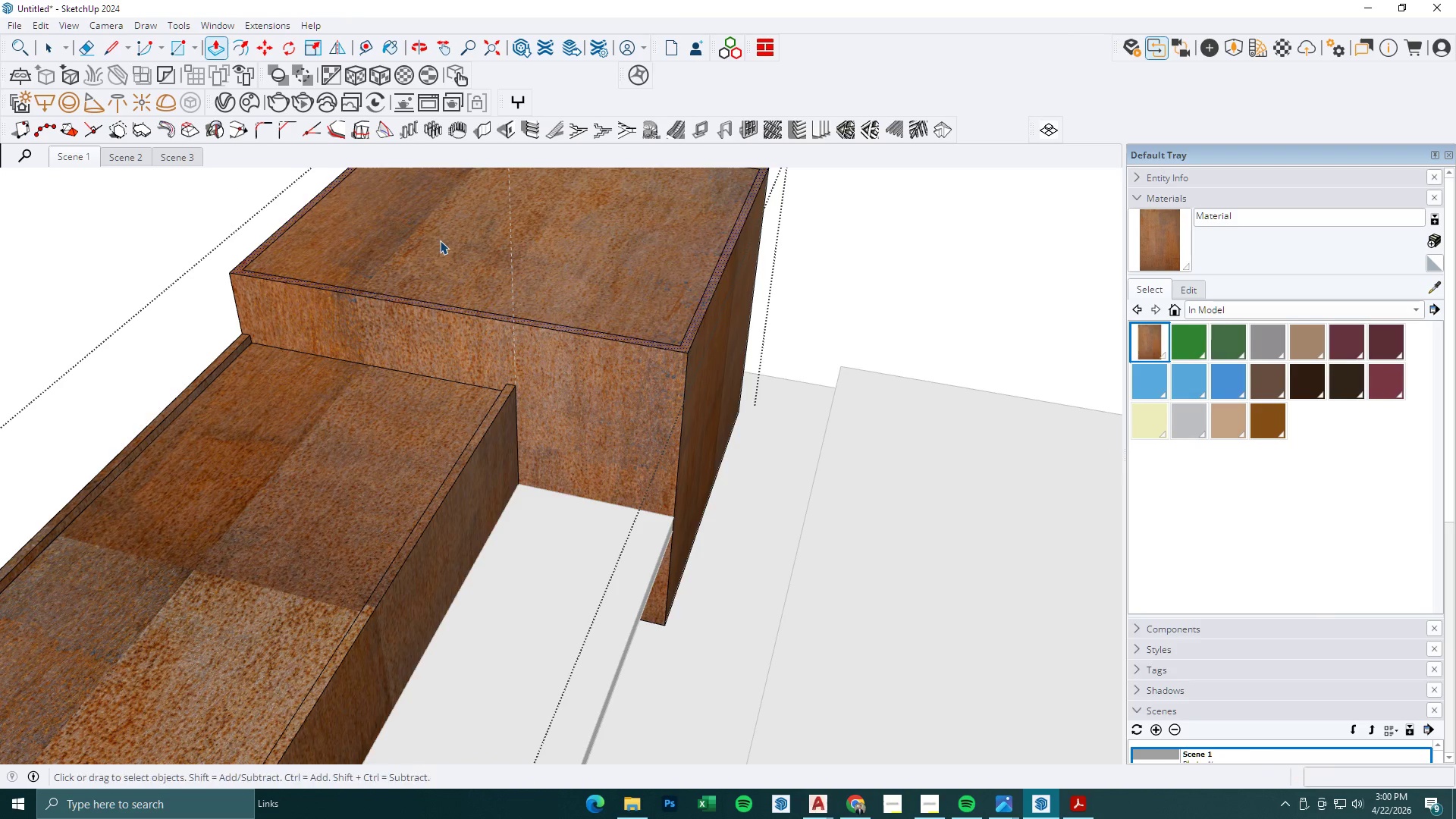 
left_click([440, 240])
 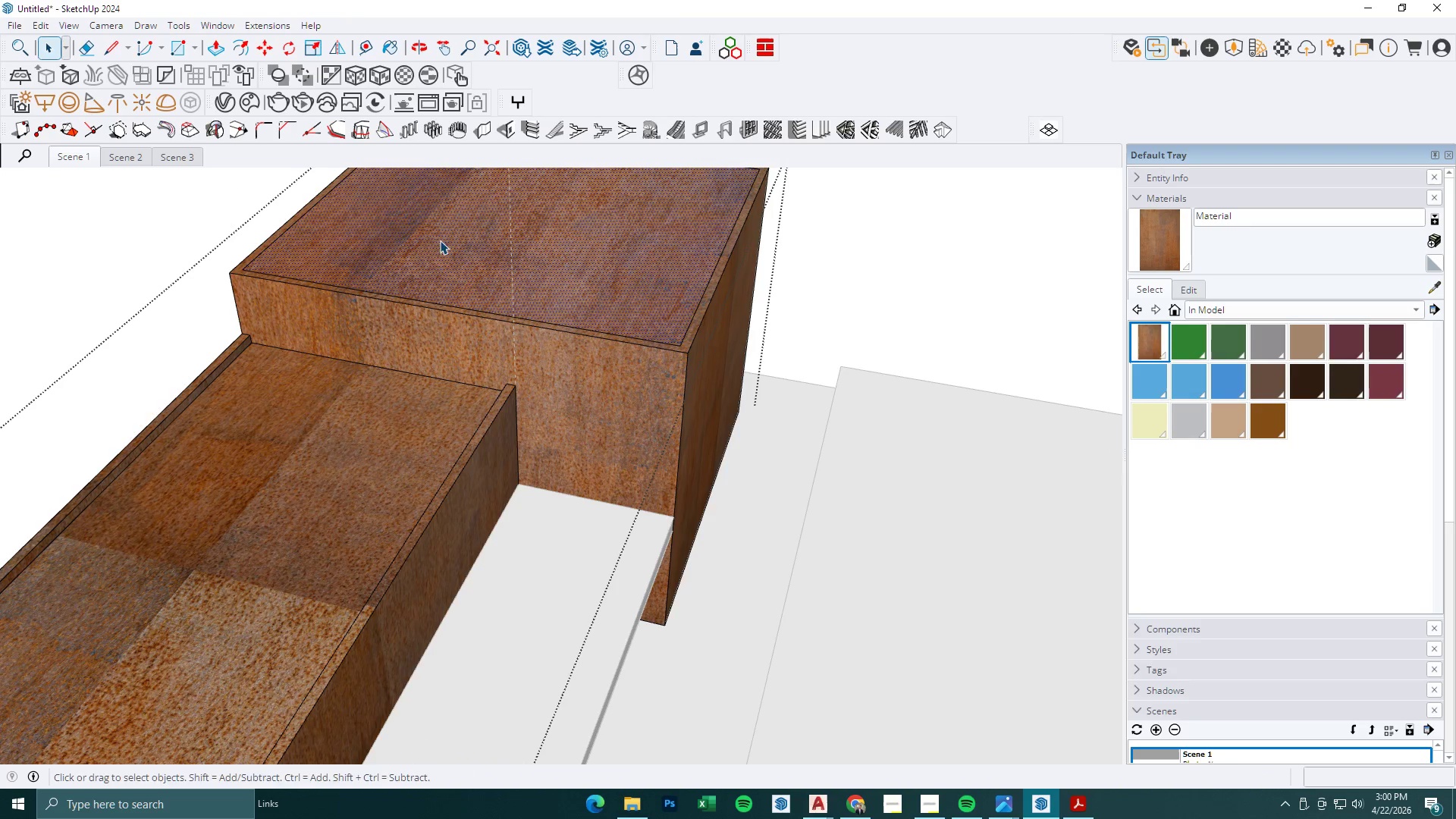 
key(P)
 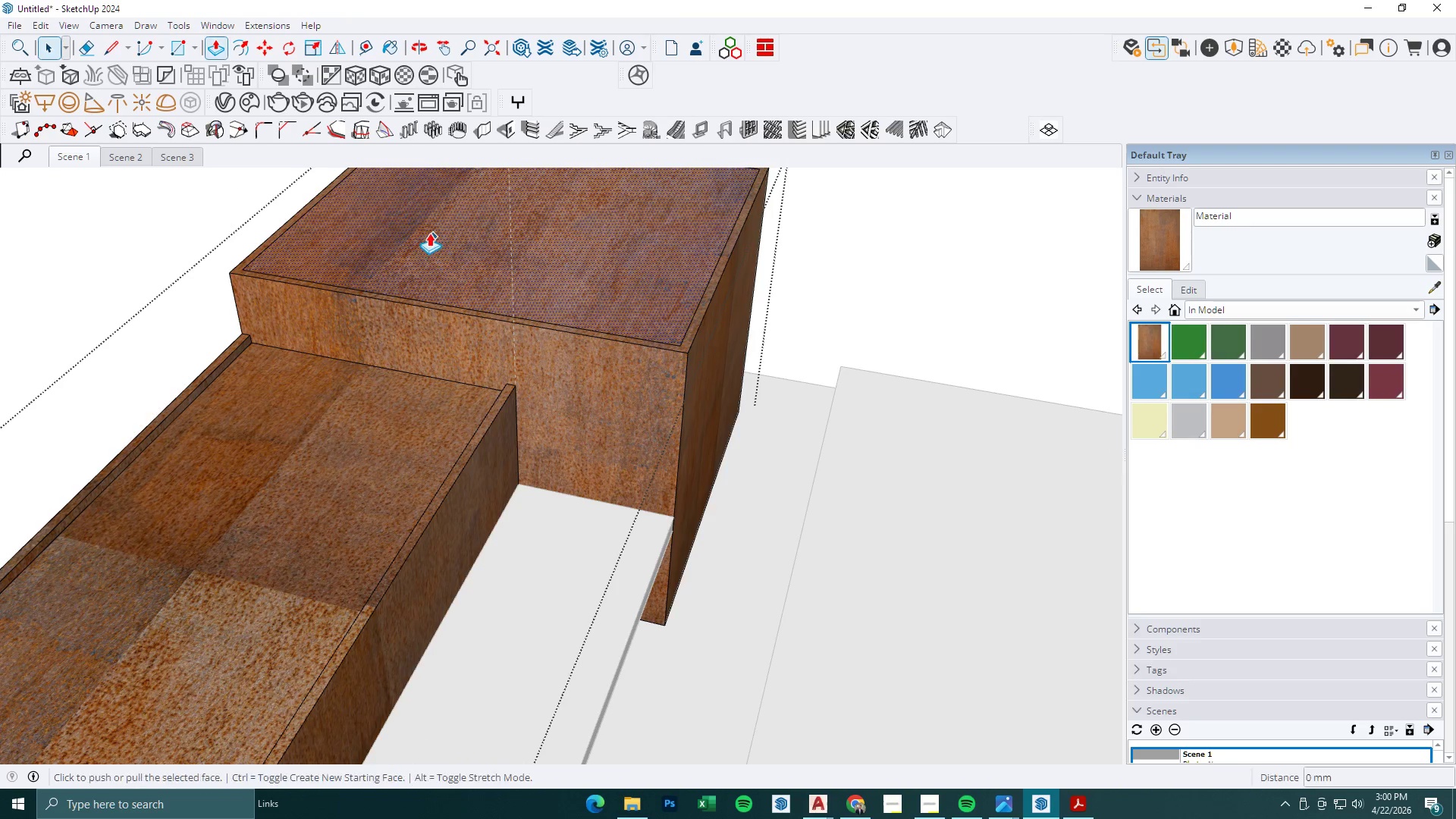 
double_click([429, 233])
 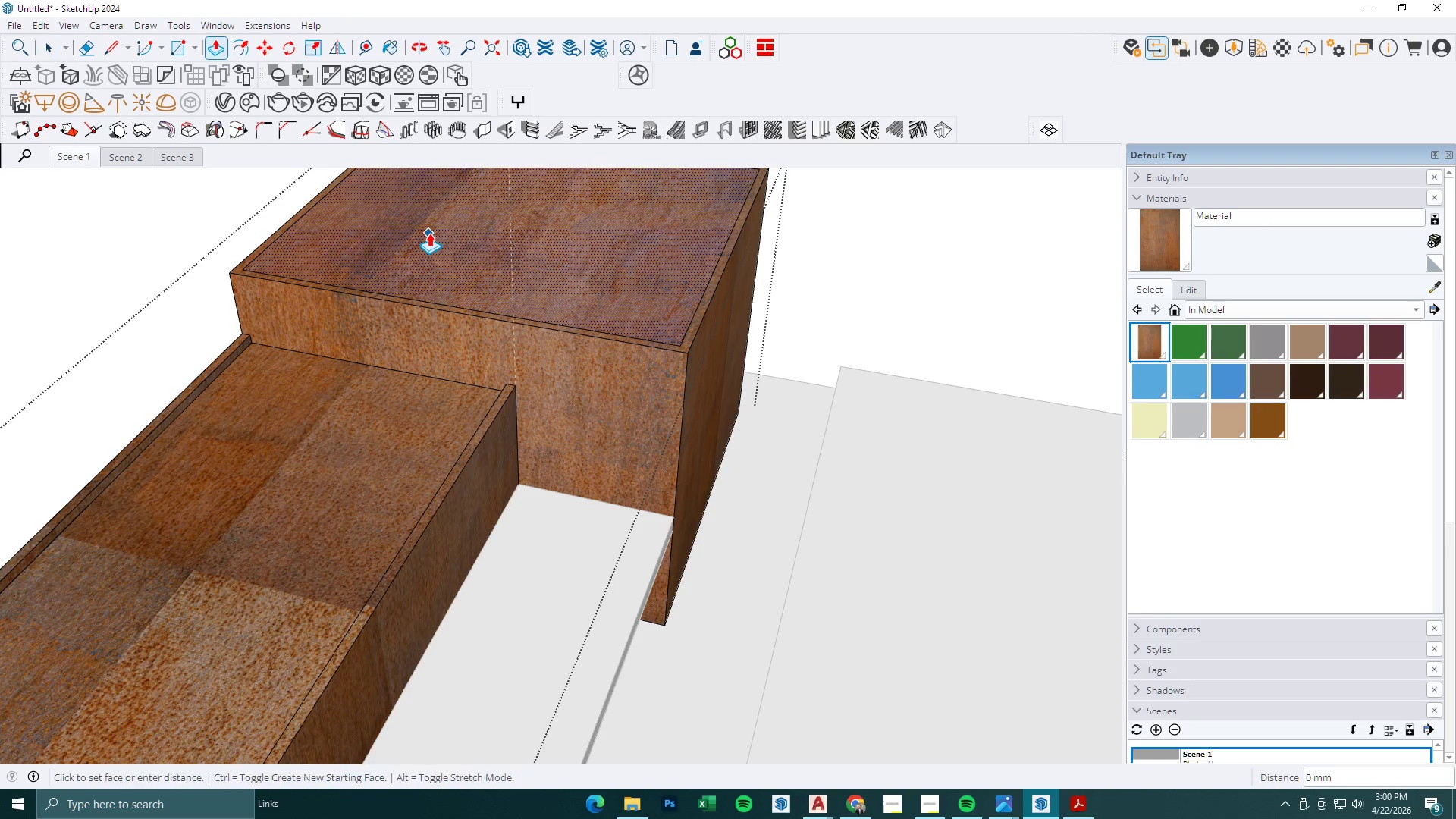 
triple_click([429, 233])
 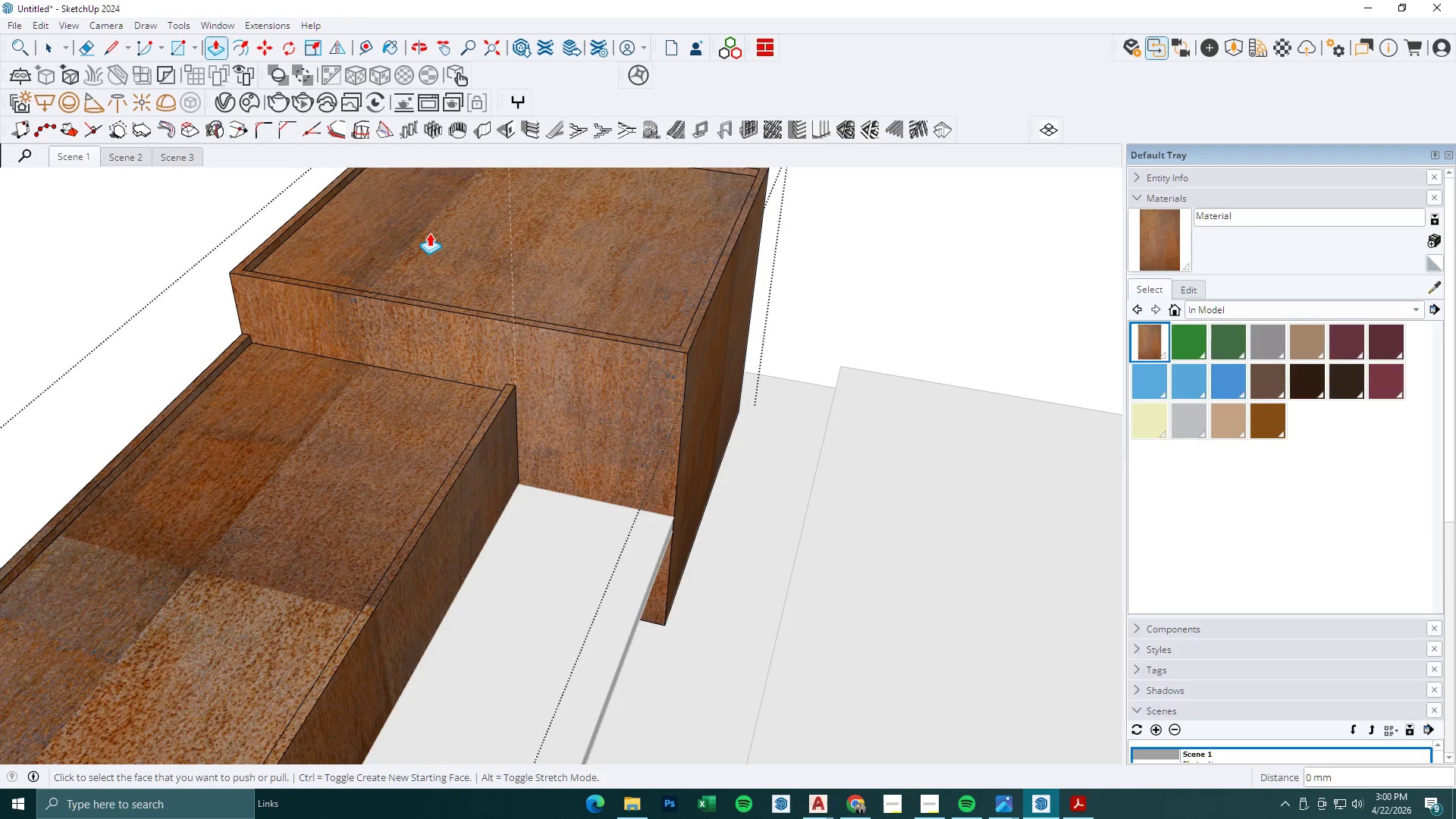 
key(Space)
 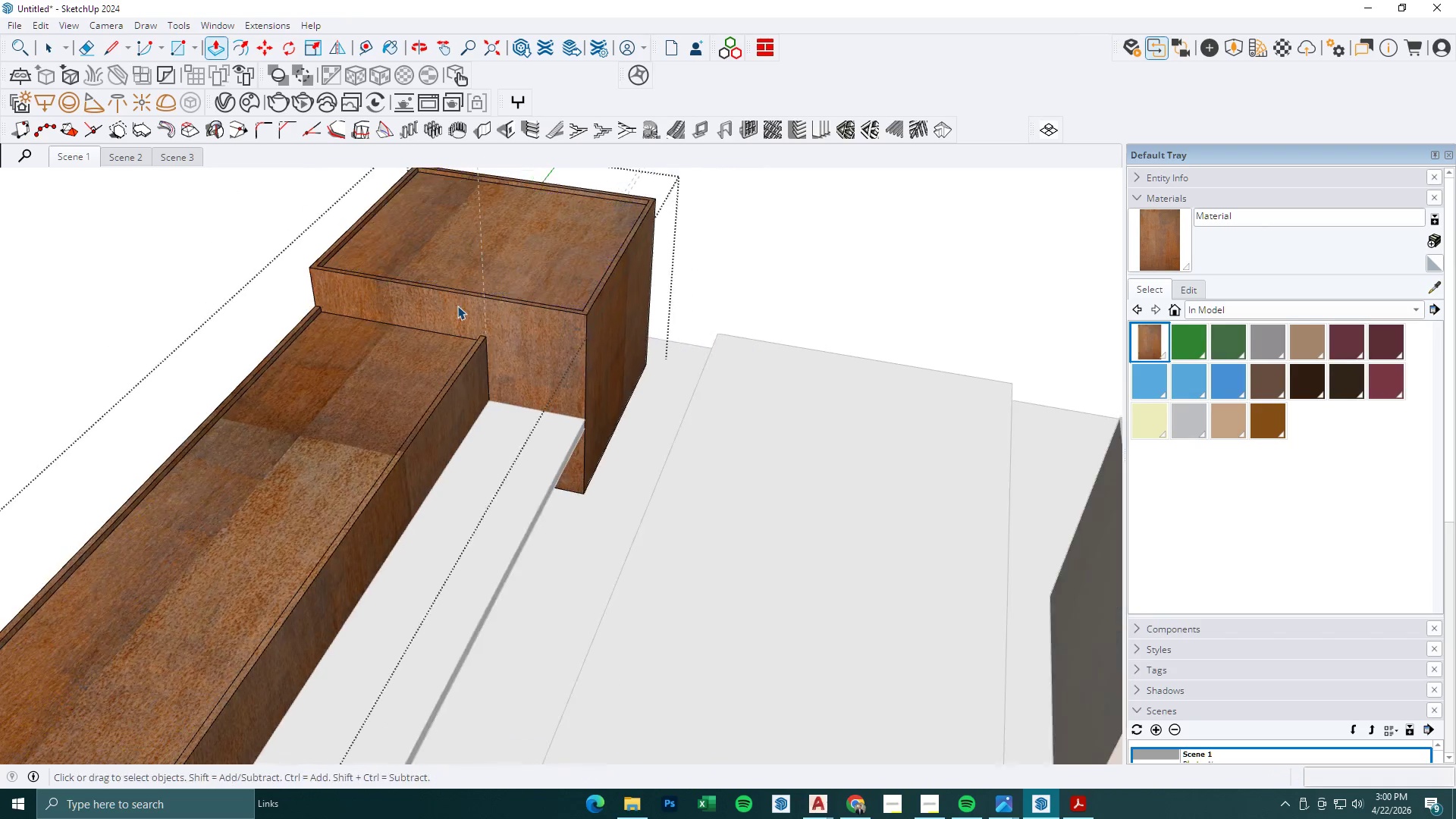 
key(Escape)
 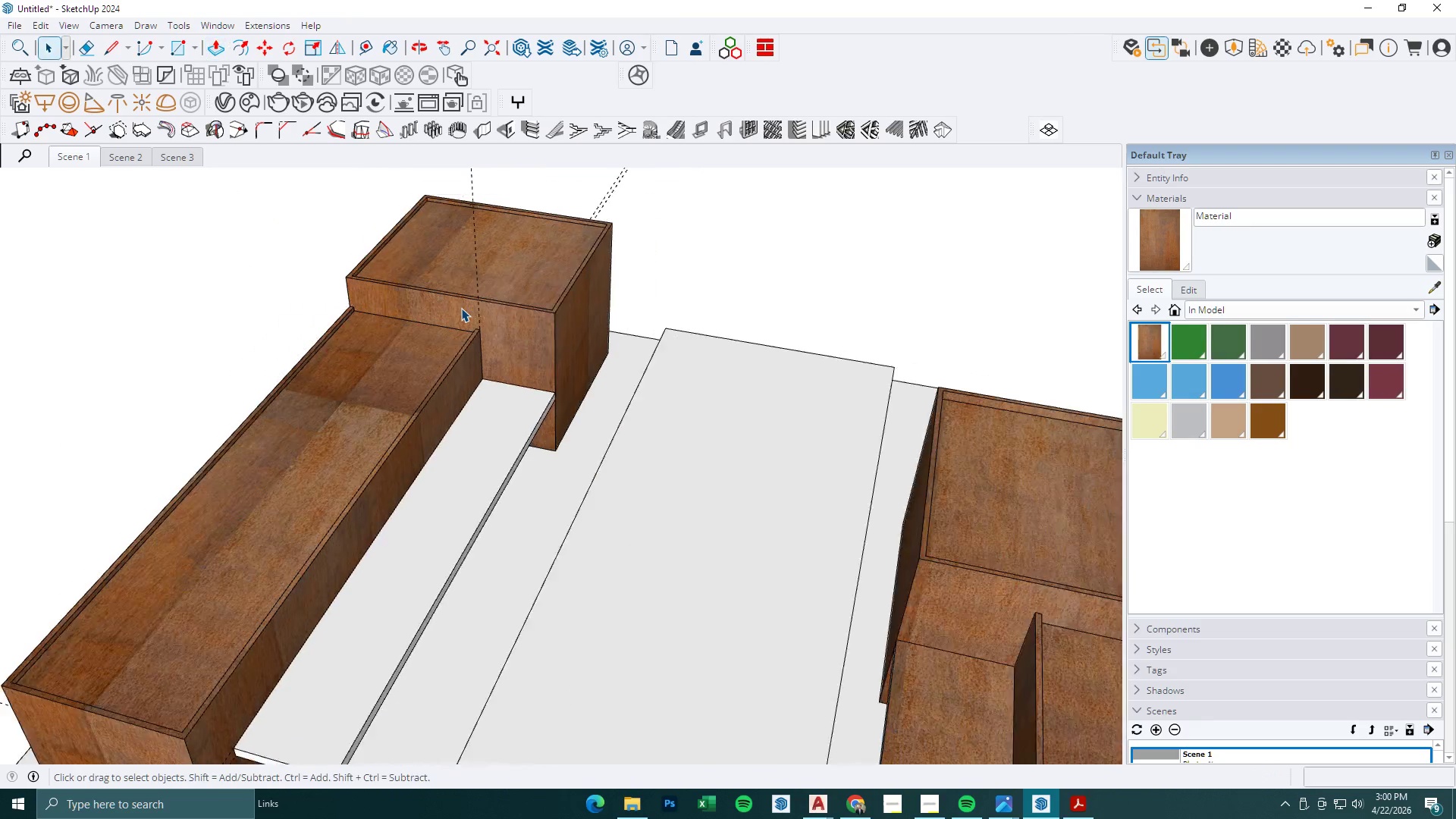 
key(Escape)
 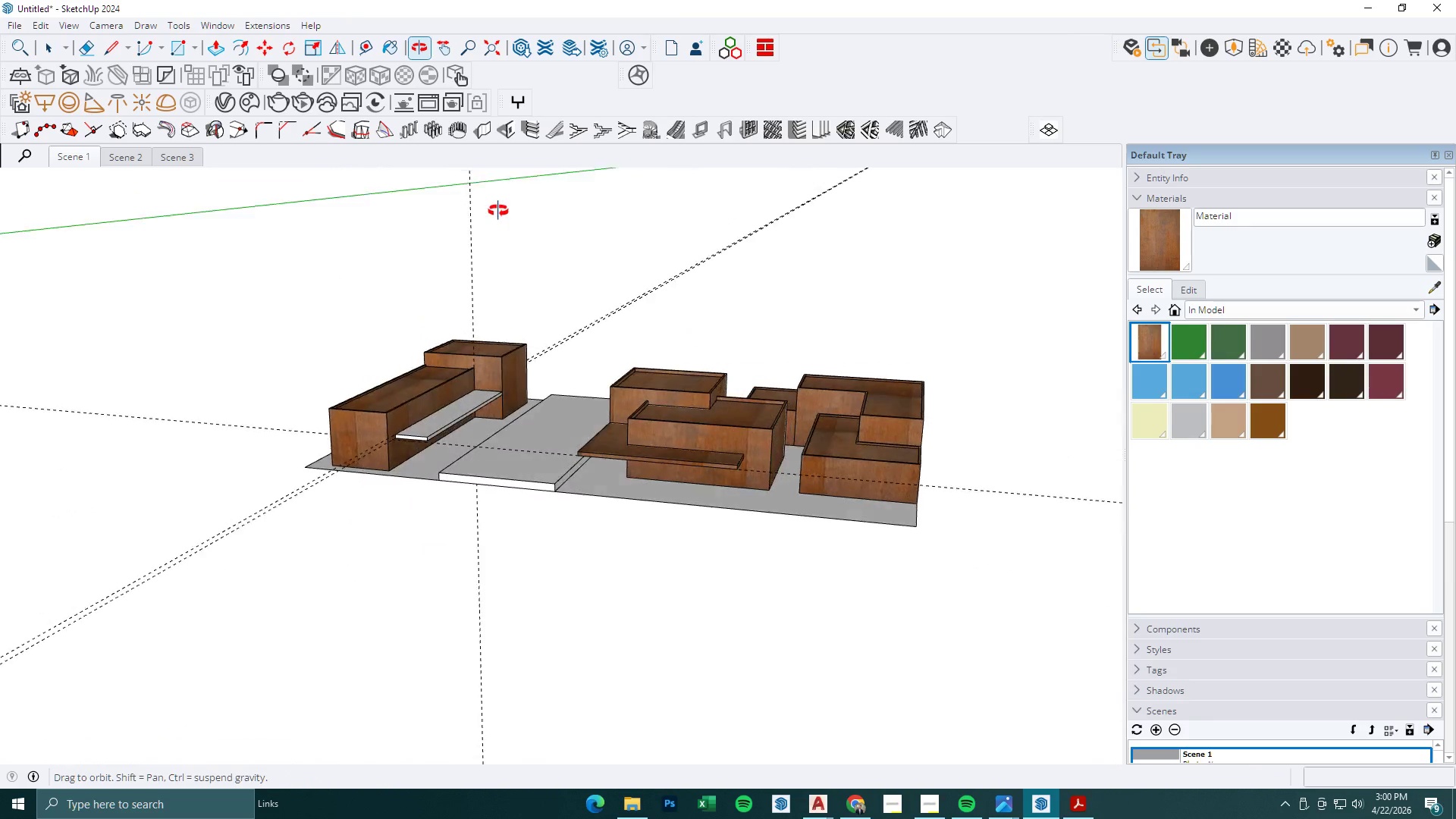 
scroll: coordinate [486, 342], scroll_direction: down, amount: 18.0
 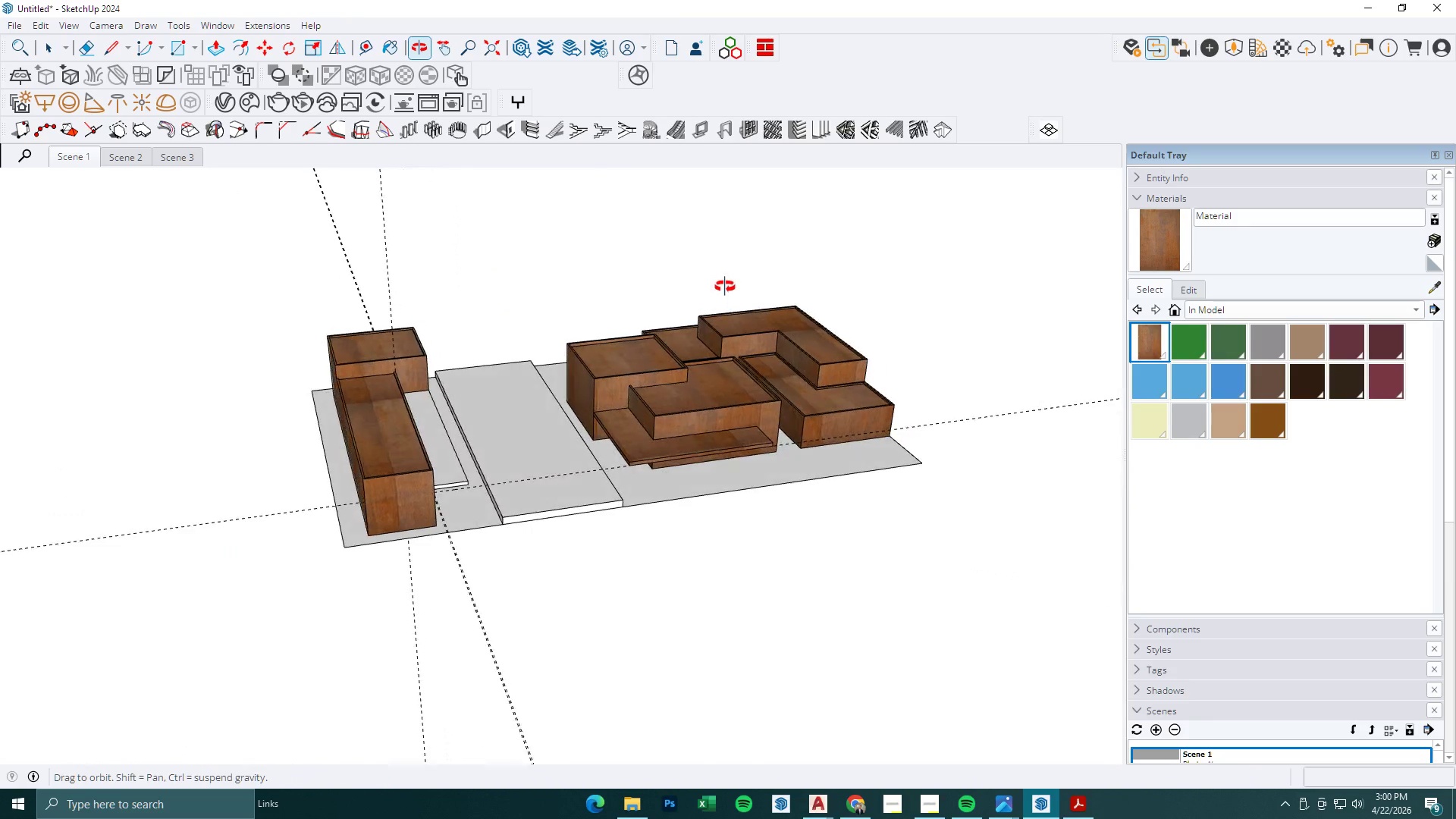 
scroll: coordinate [600, 365], scroll_direction: up, amount: 5.0
 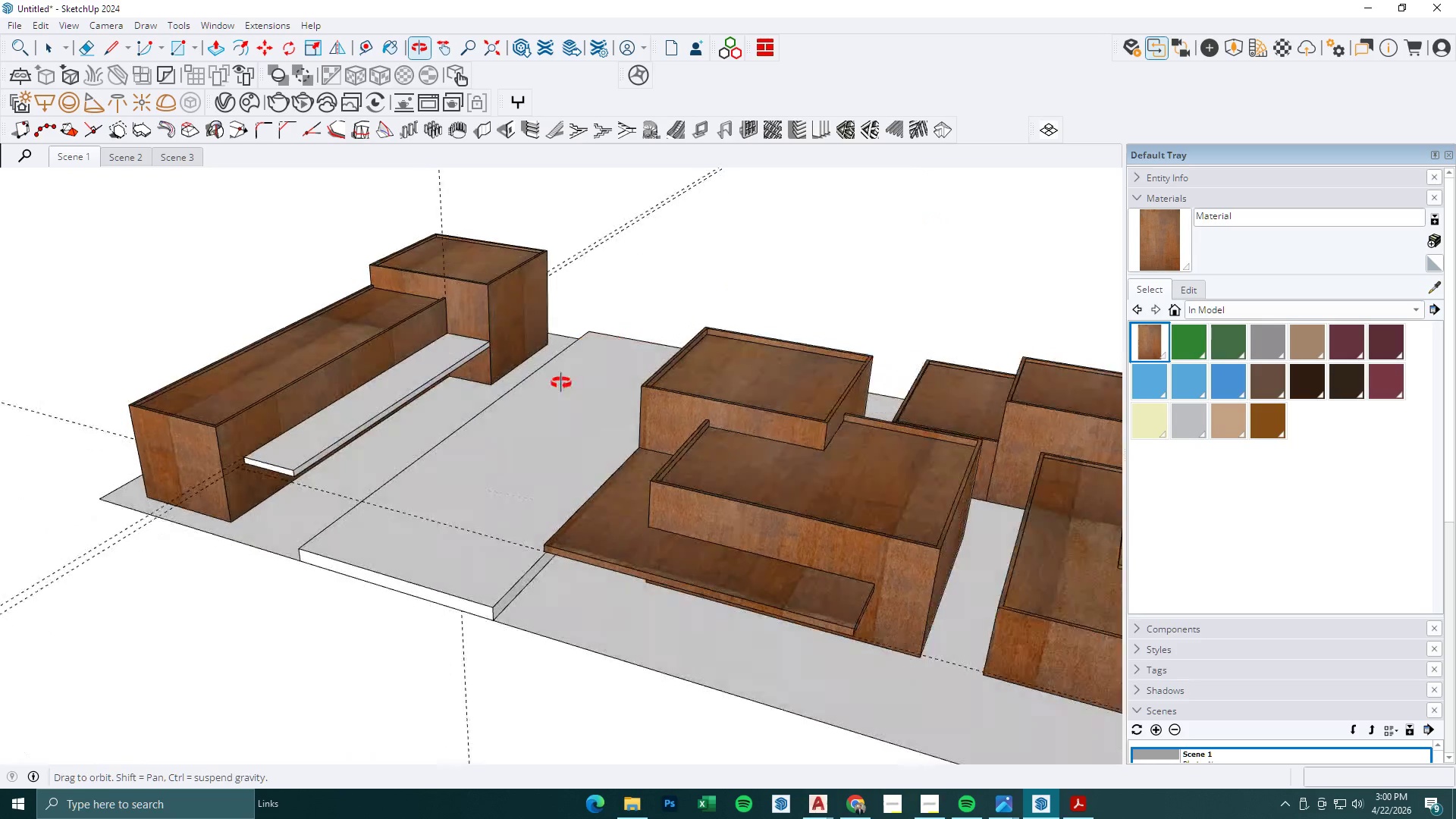 
scroll: coordinate [524, 372], scroll_direction: down, amount: 4.0
 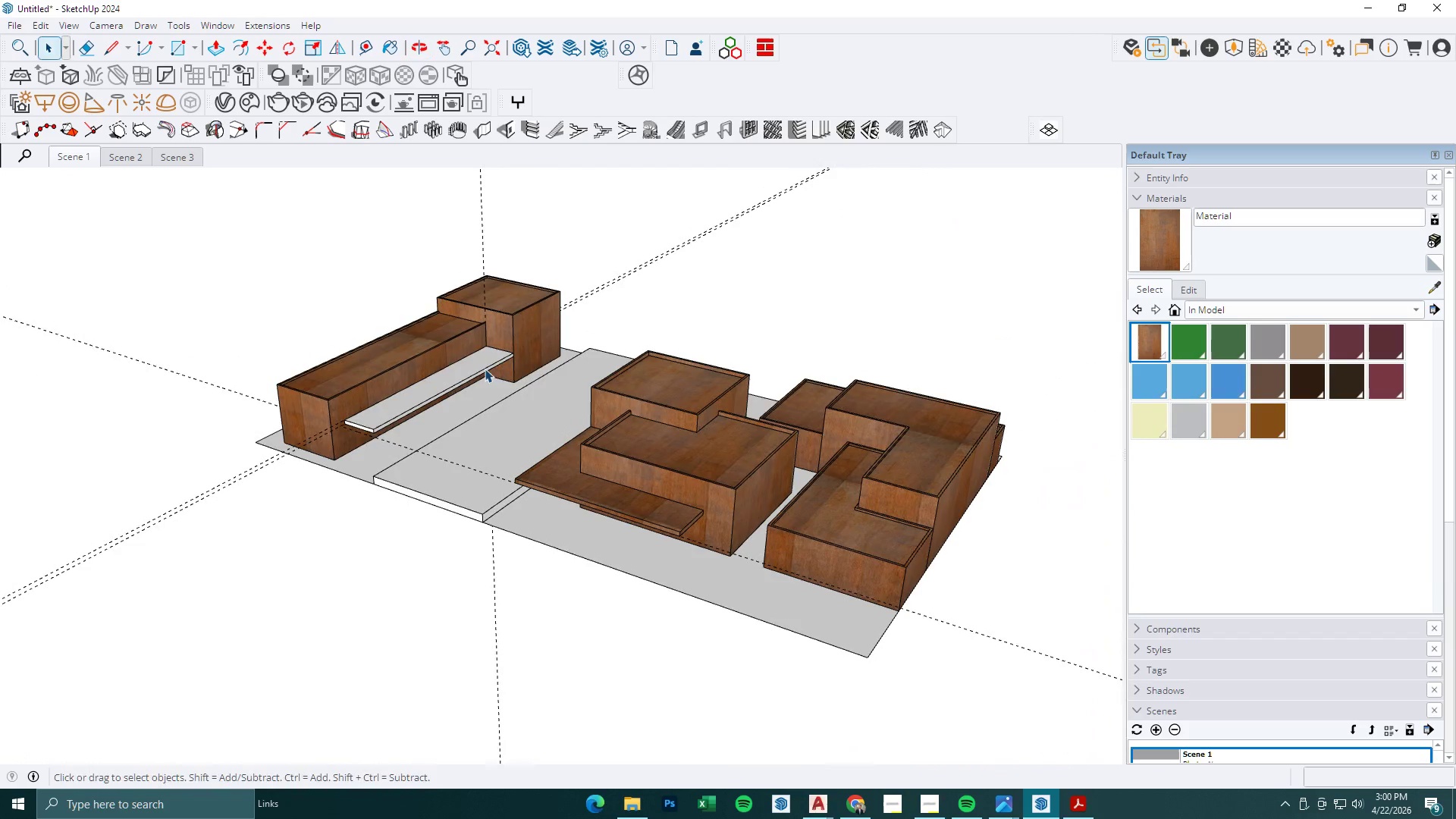 
key(Escape)
 